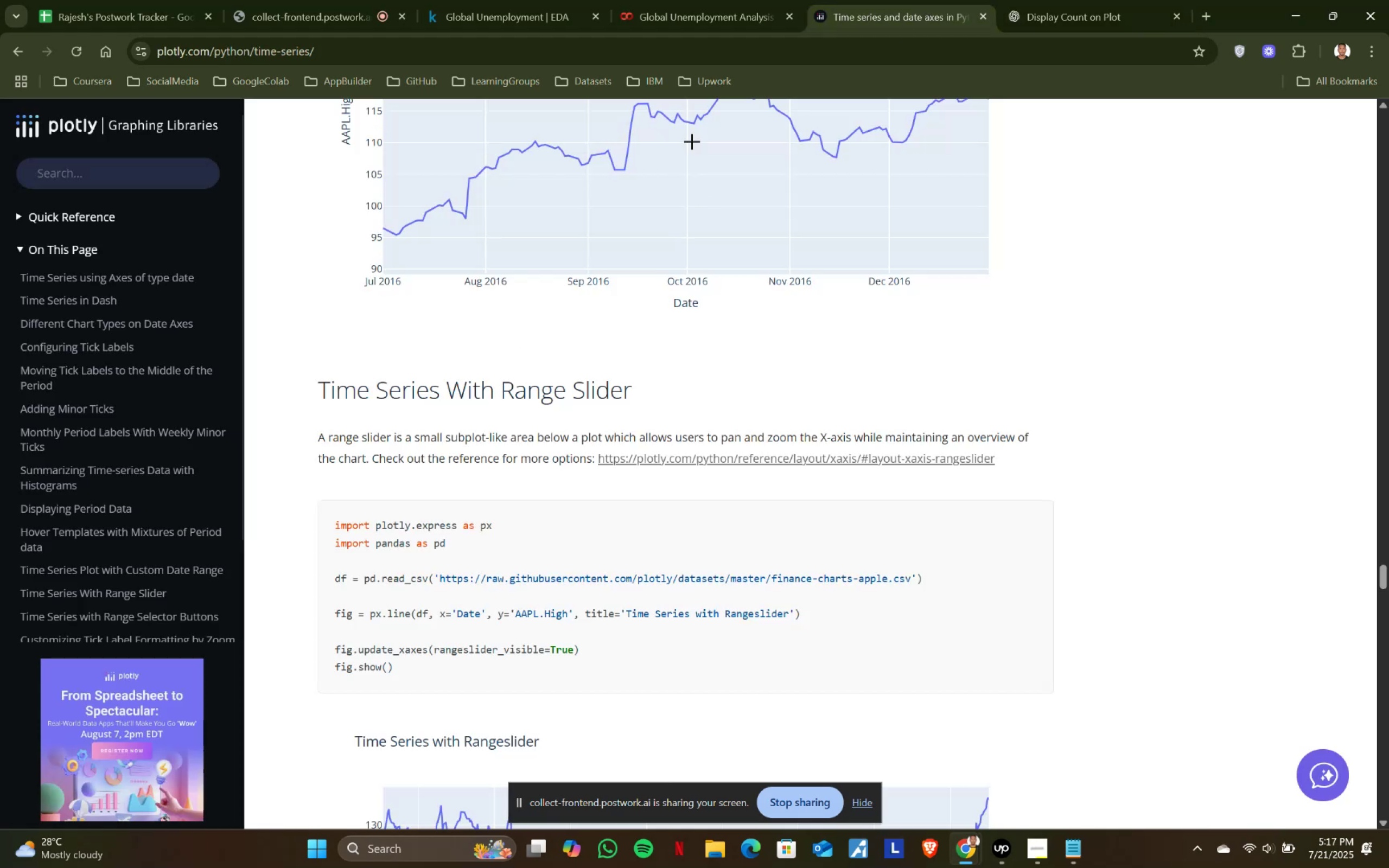 
left_click([659, 0])
 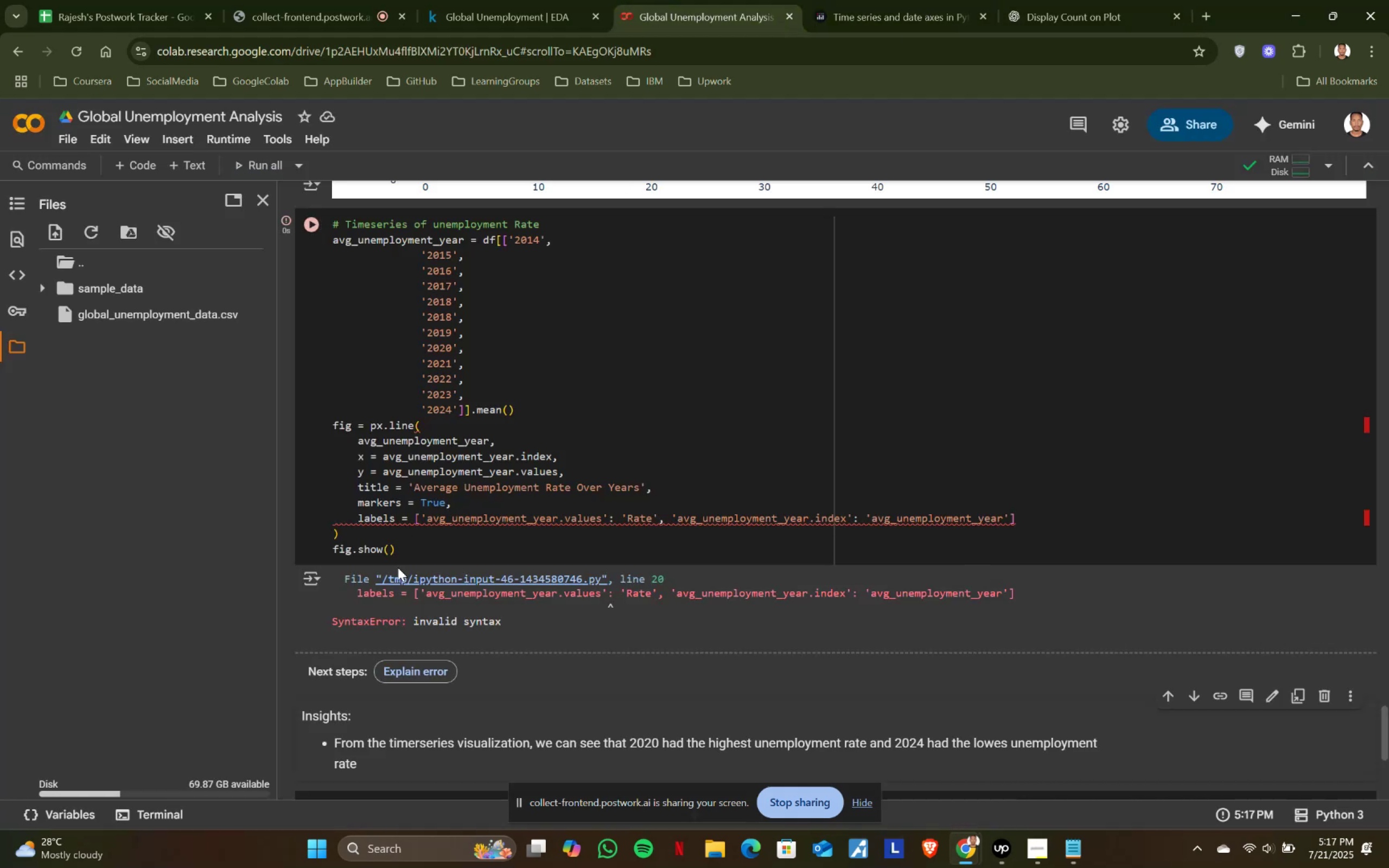 
left_click_drag(start_coordinate=[414, 551], to_coordinate=[320, 240])
 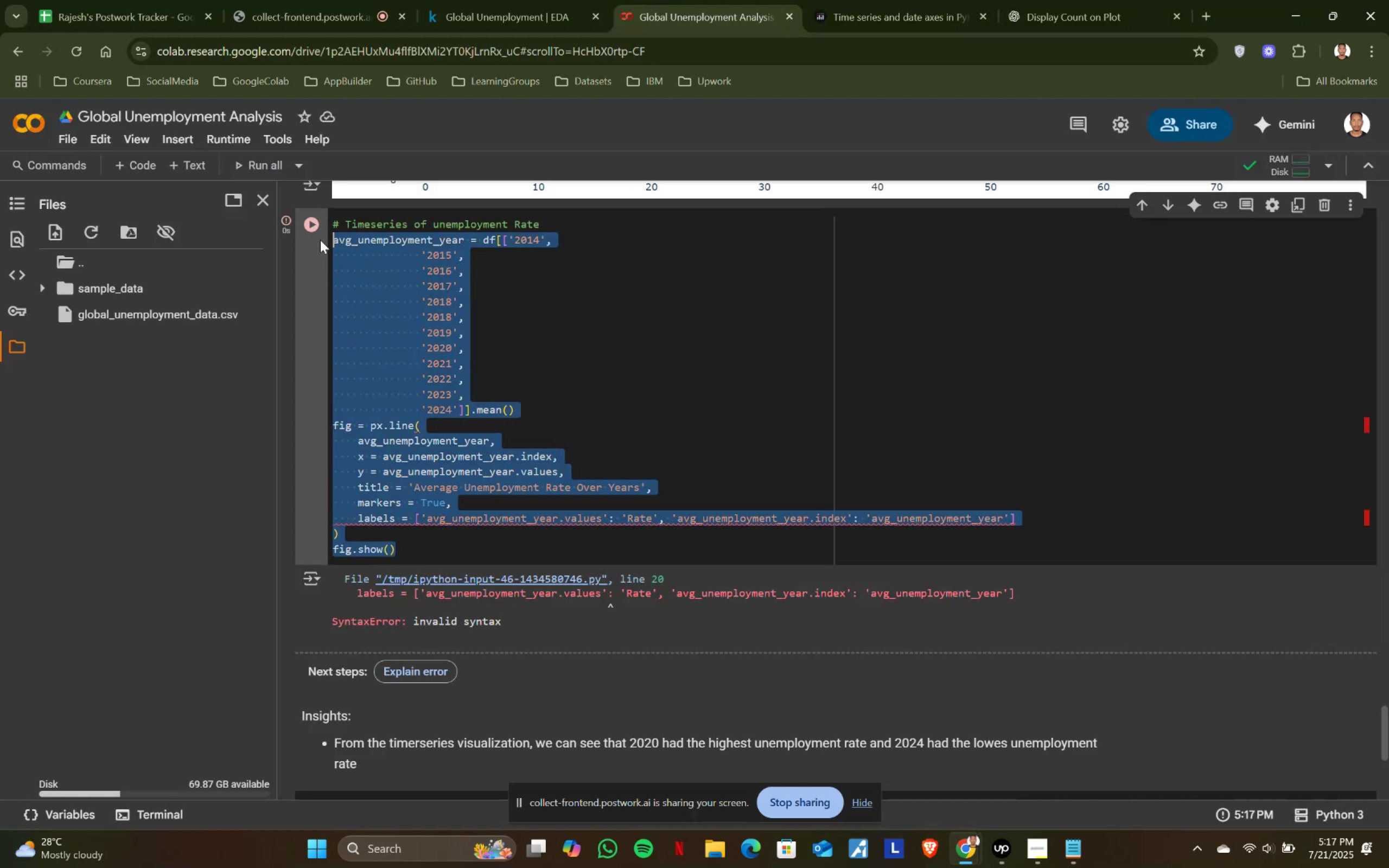 
key(Control+ControlLeft)
 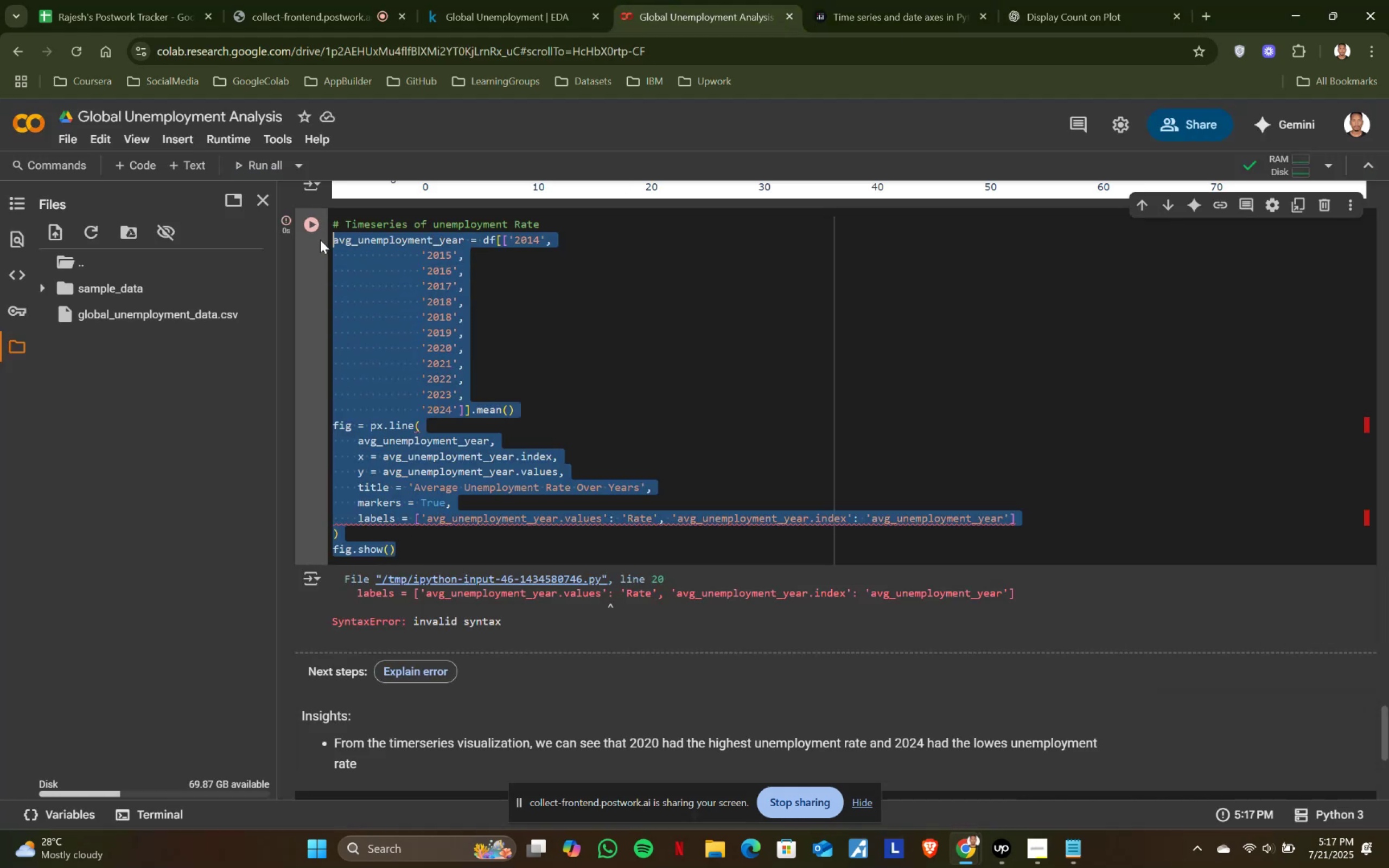 
key(Control+C)
 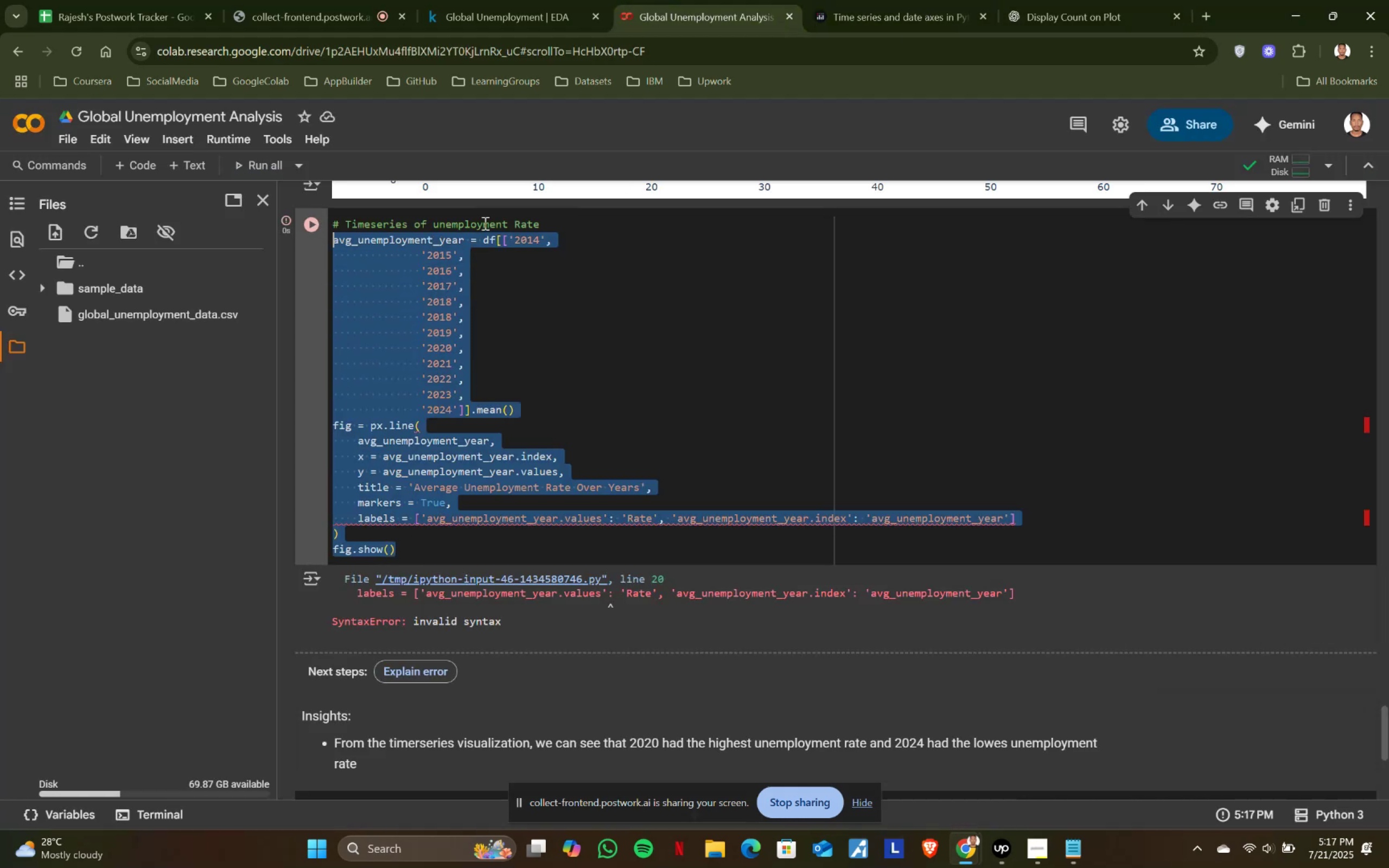 
key(Control+ControlLeft)
 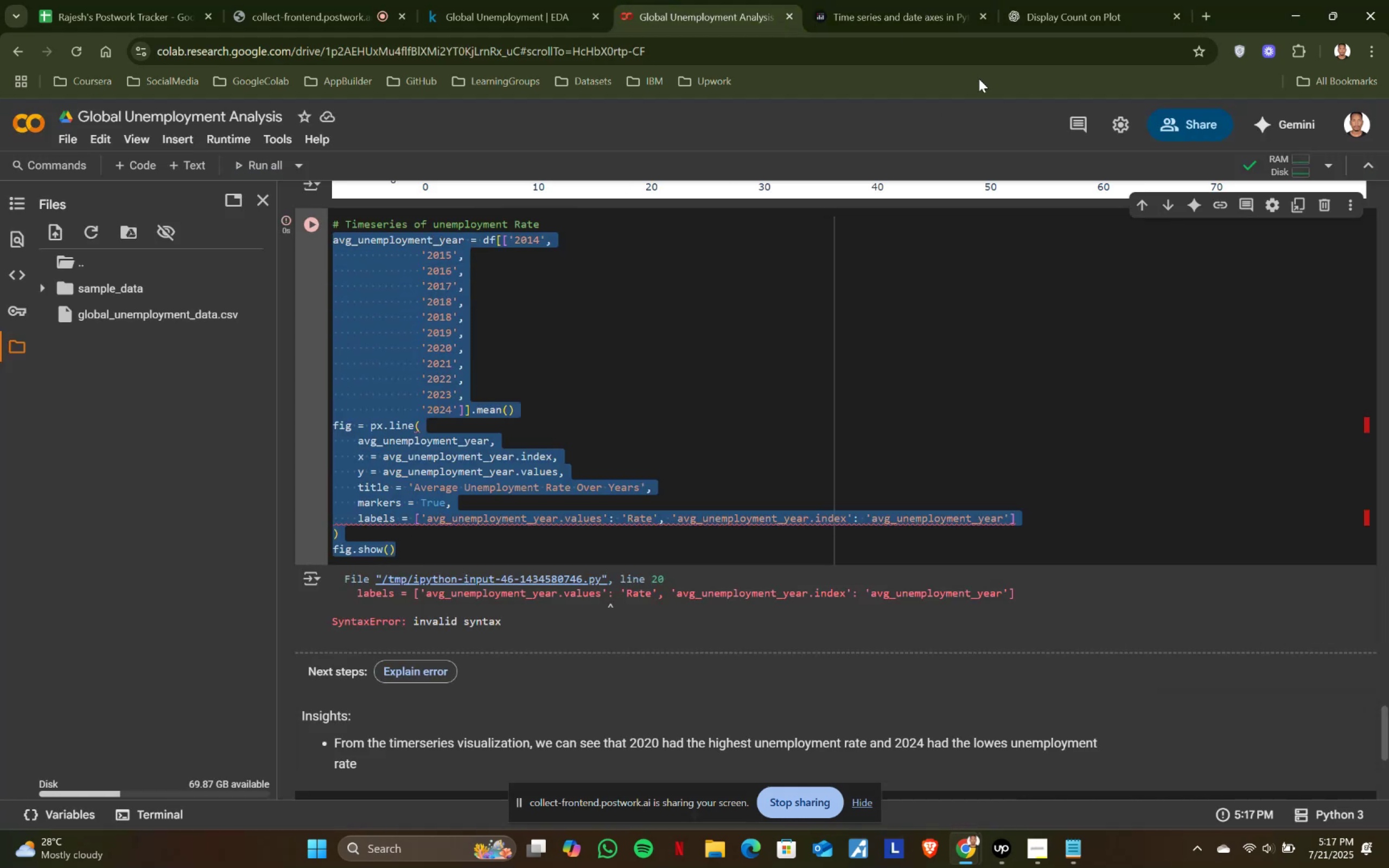 
key(Control+C)
 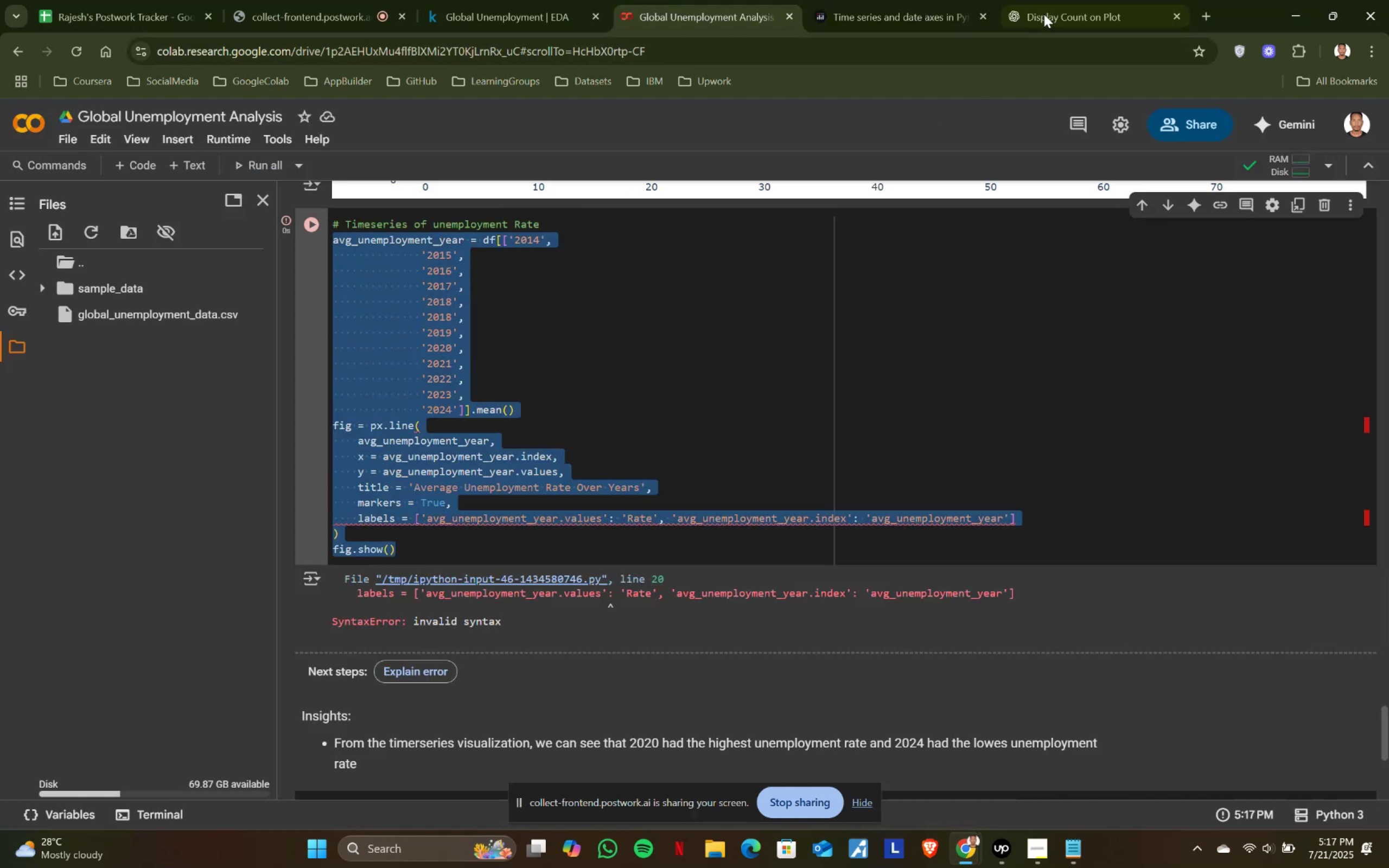 
left_click([1049, 9])
 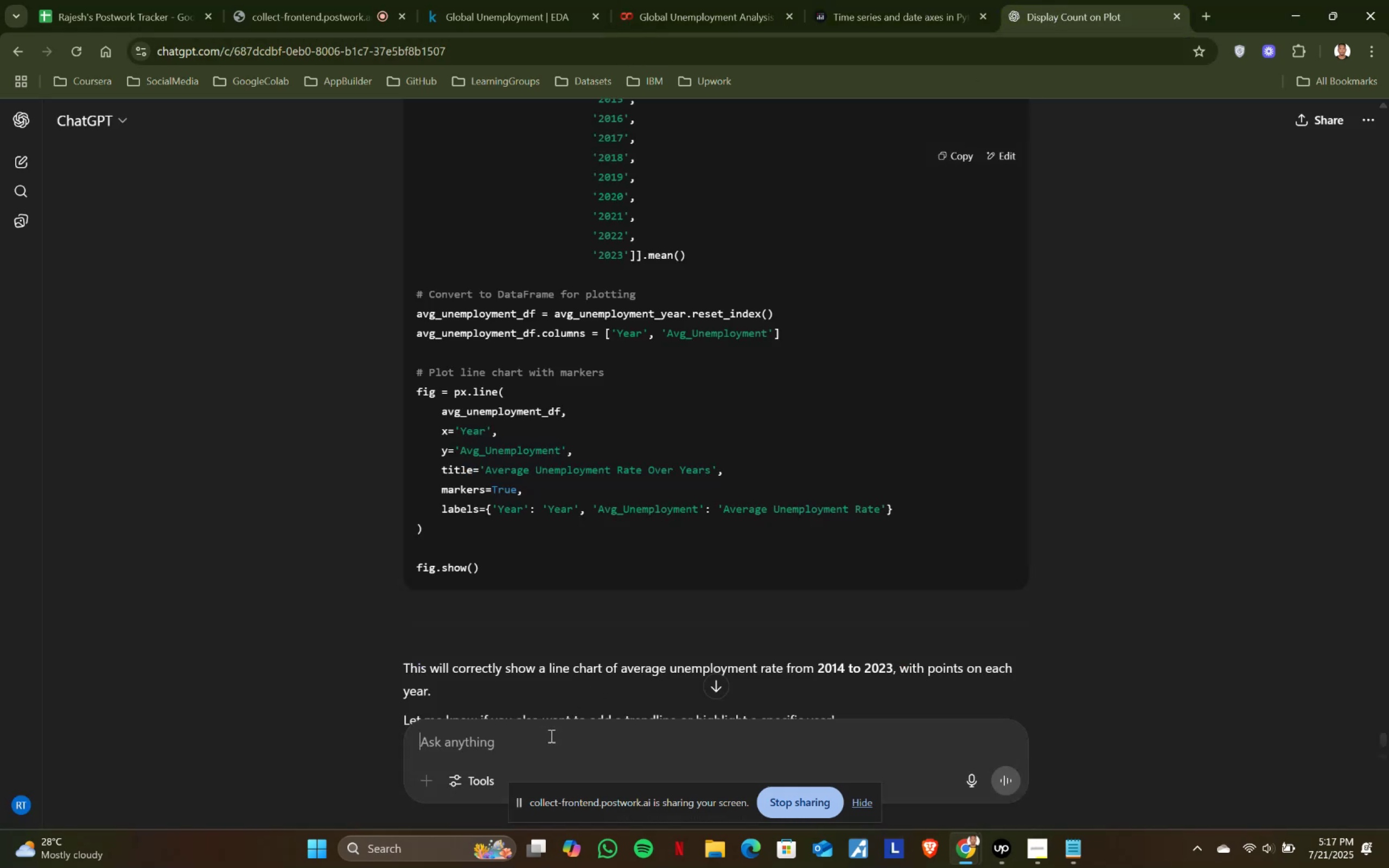 
key(Control+ControlLeft)
 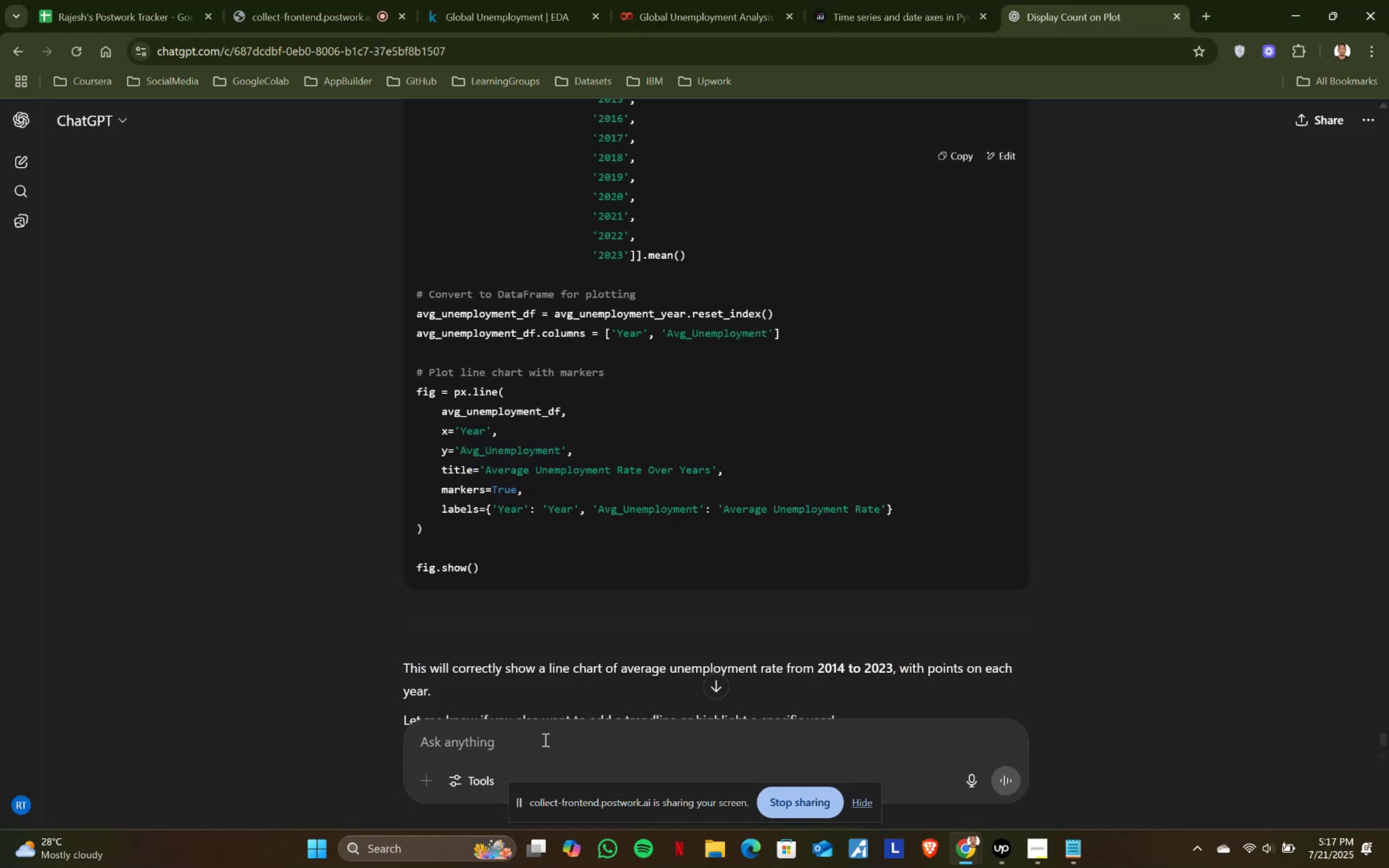 
left_click([544, 739])
 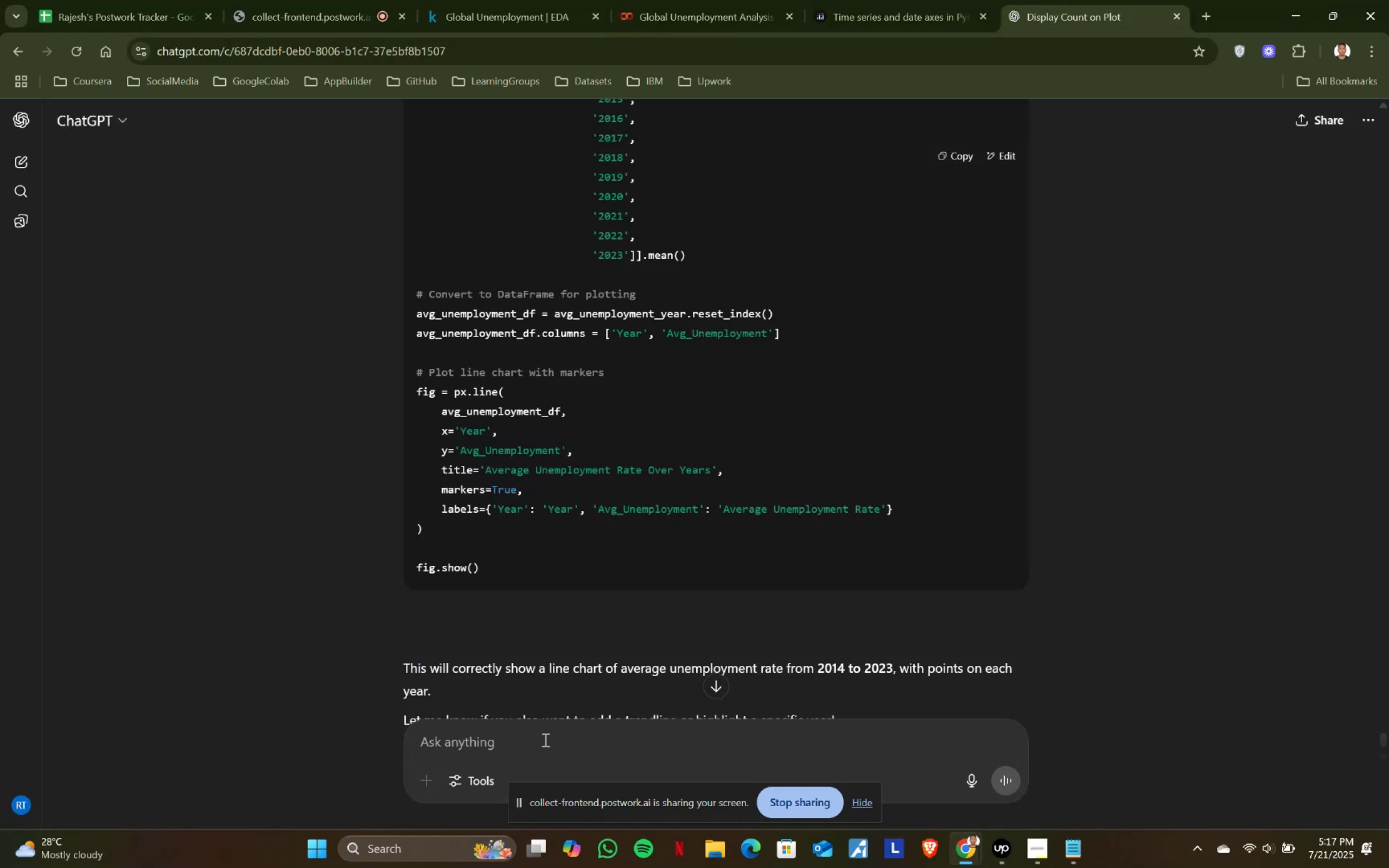 
key(Control+V)
 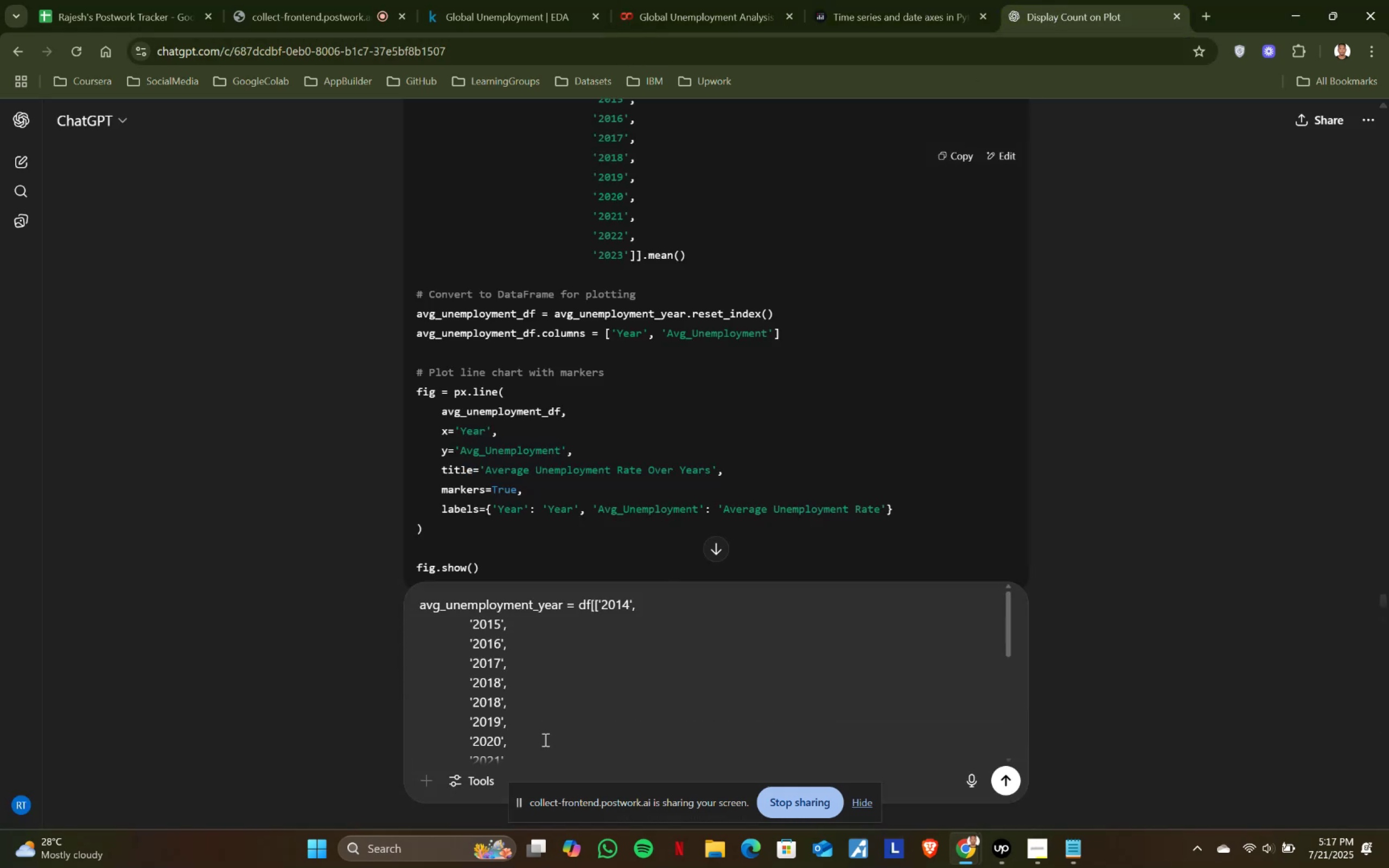 
key(Shift+Enter)
 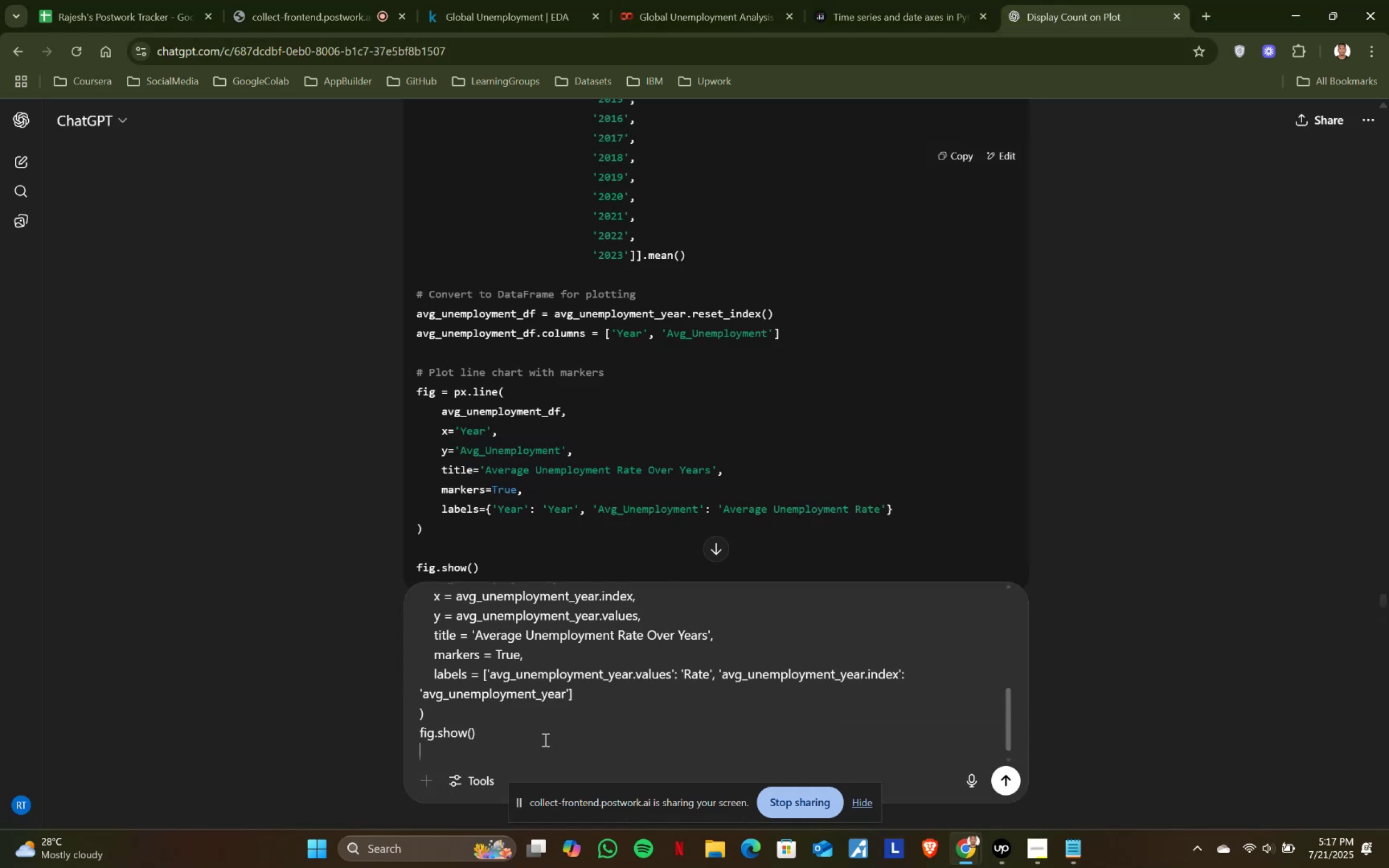 
key(Shift+Enter)
 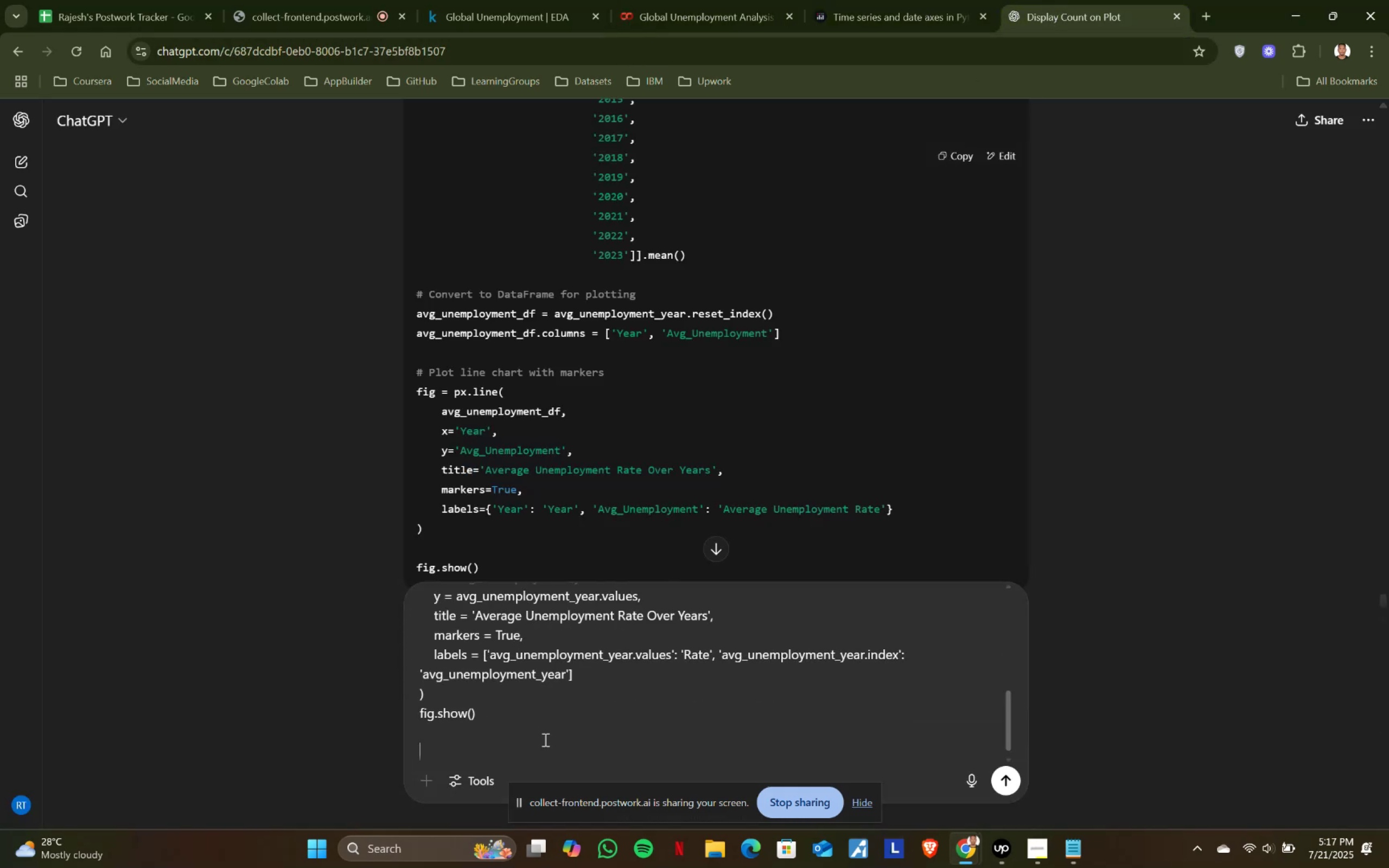 
type(correct in this code)
 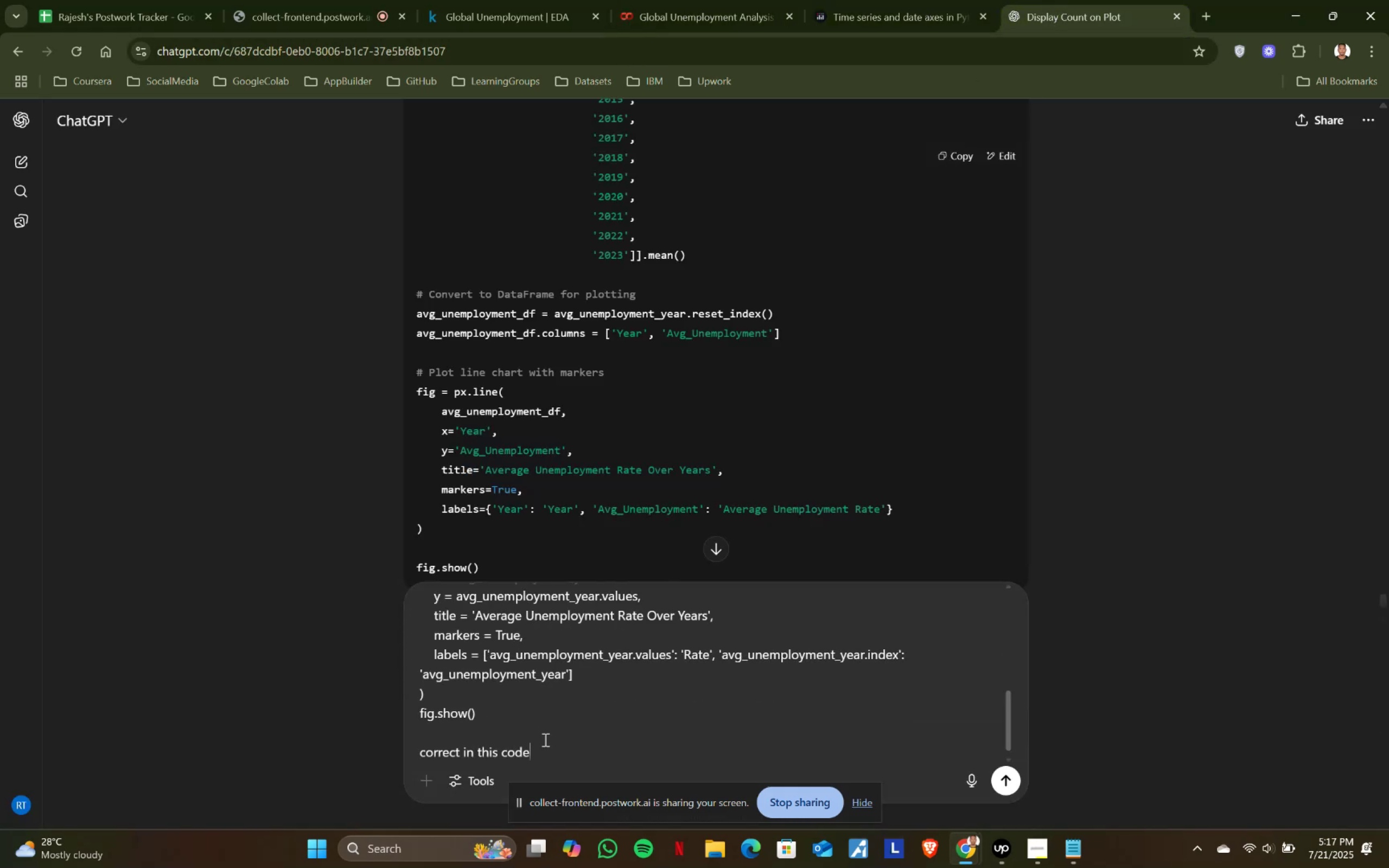 
key(Enter)
 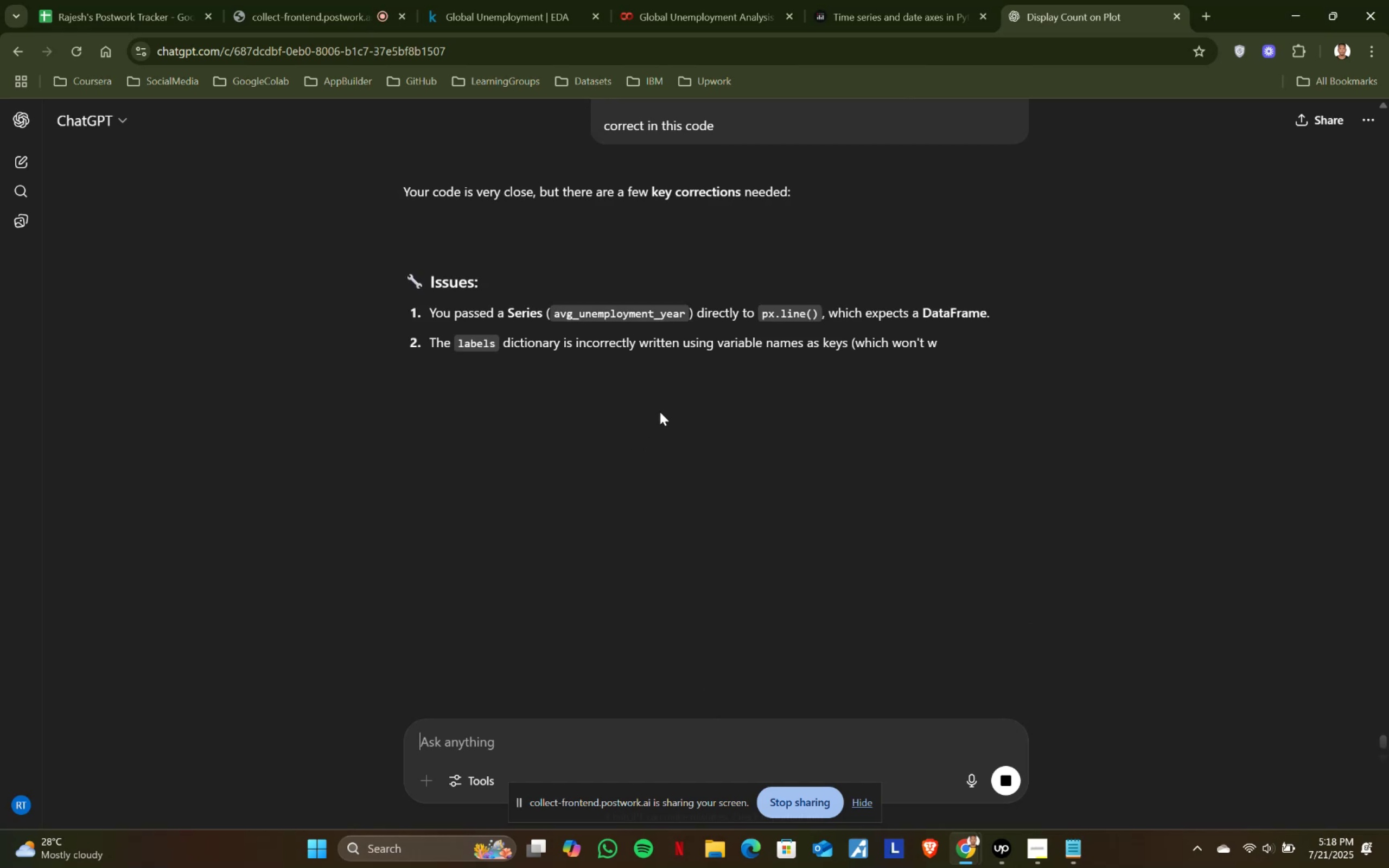 
scroll: coordinate [636, 457], scroll_direction: down, amount: 17.0
 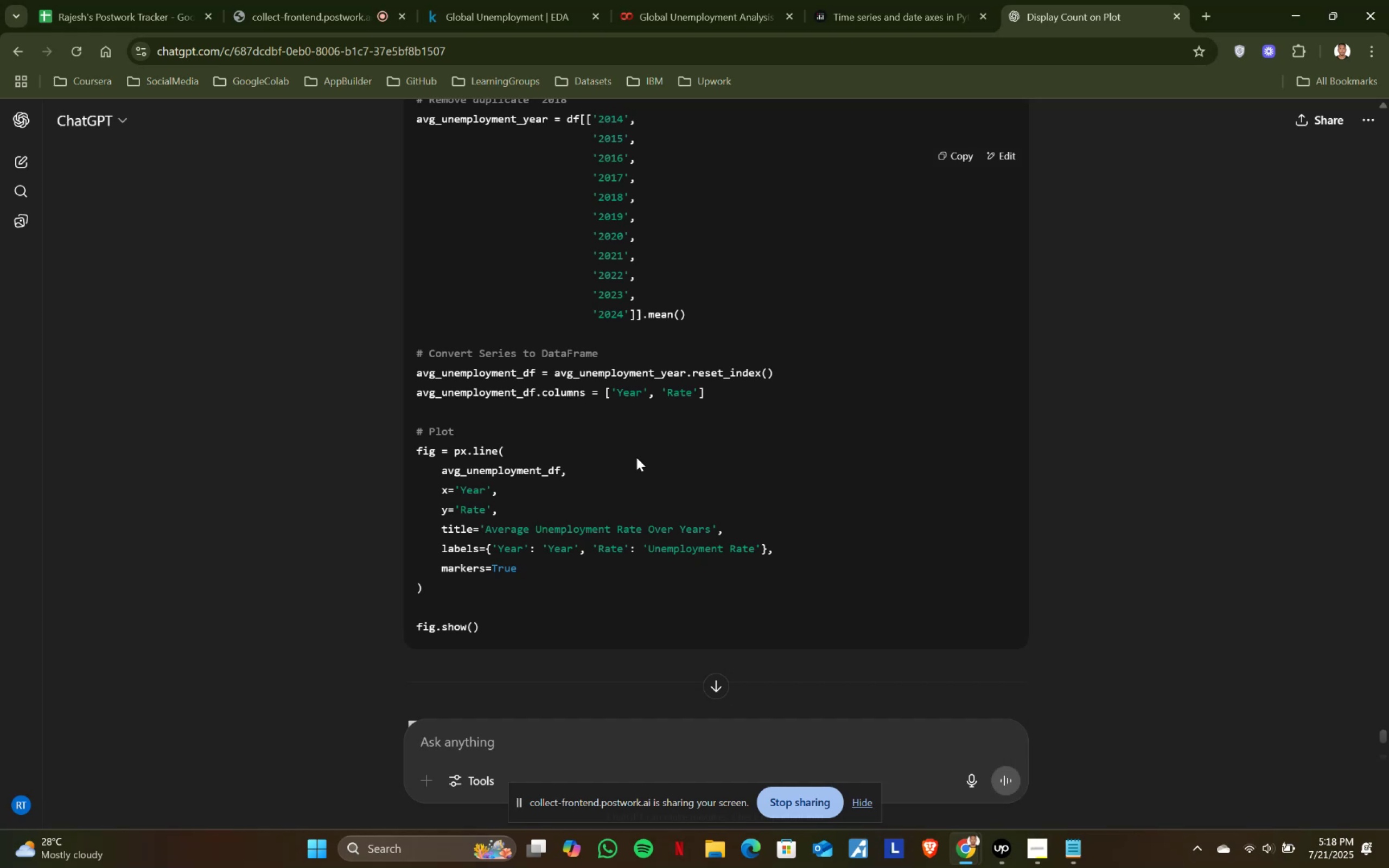 
wait(9.21)
 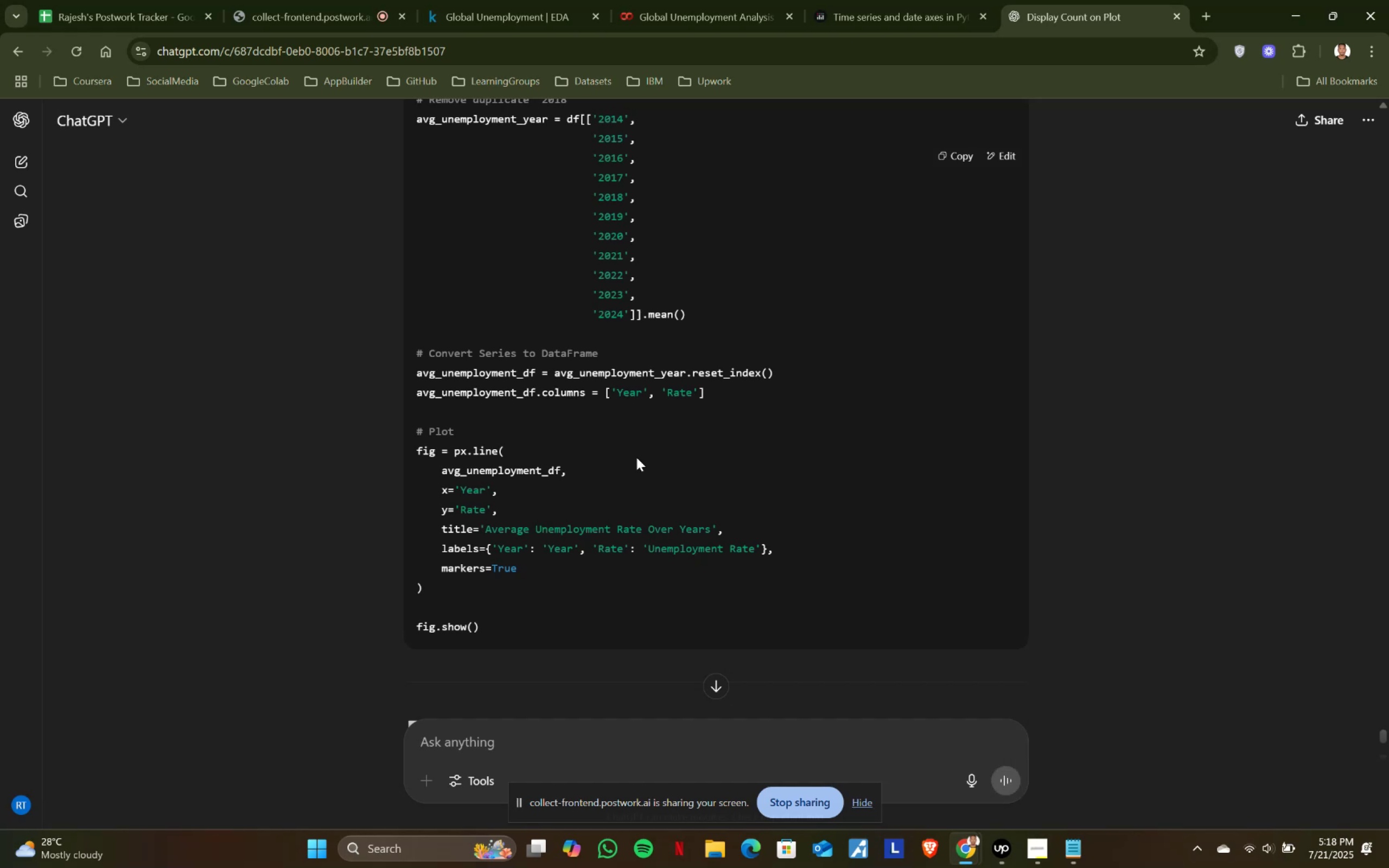 
left_click_drag(start_coordinate=[490, 625], to_coordinate=[413, 647])
 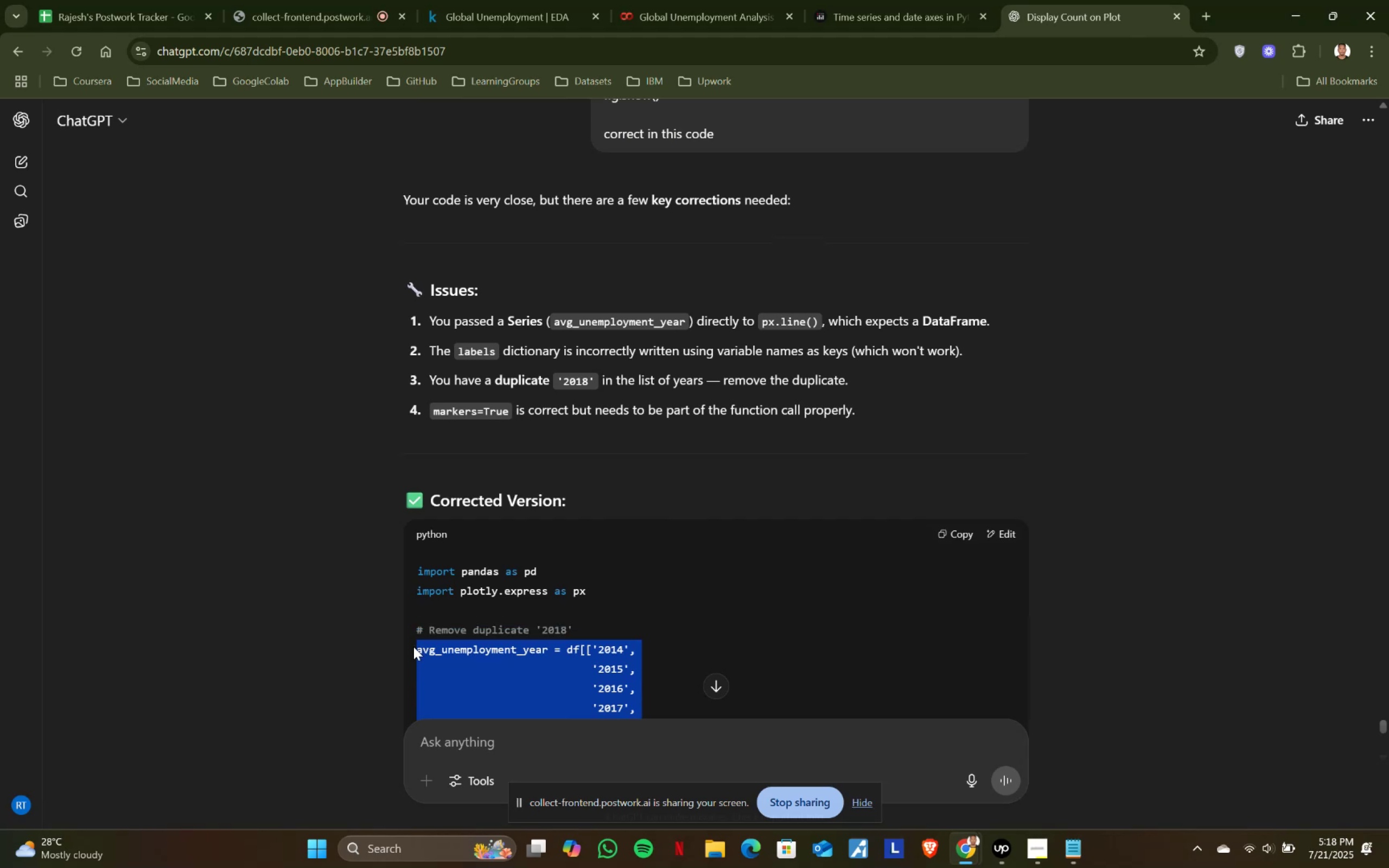 
key(Control+ControlLeft)
 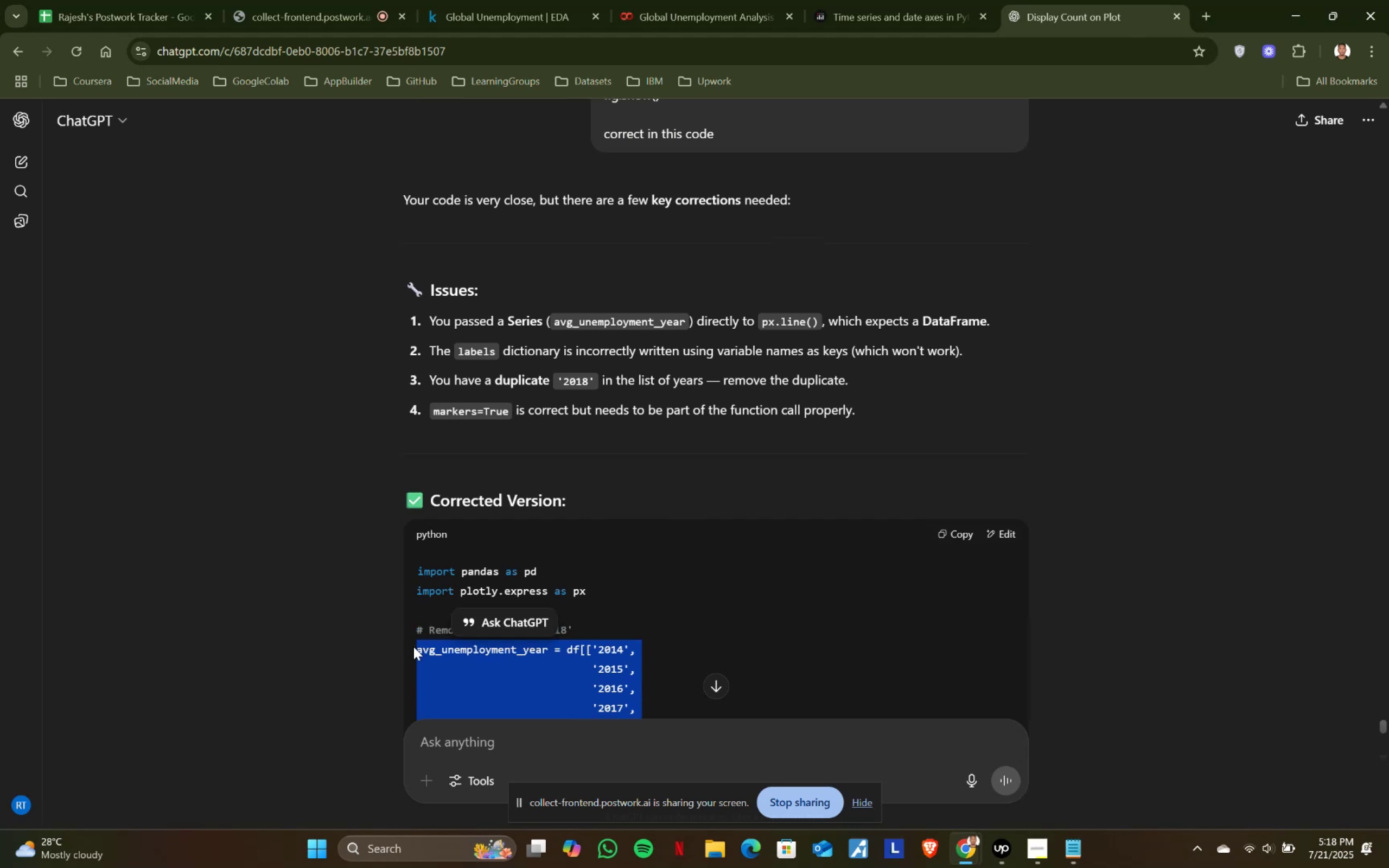 
key(Control+C)
 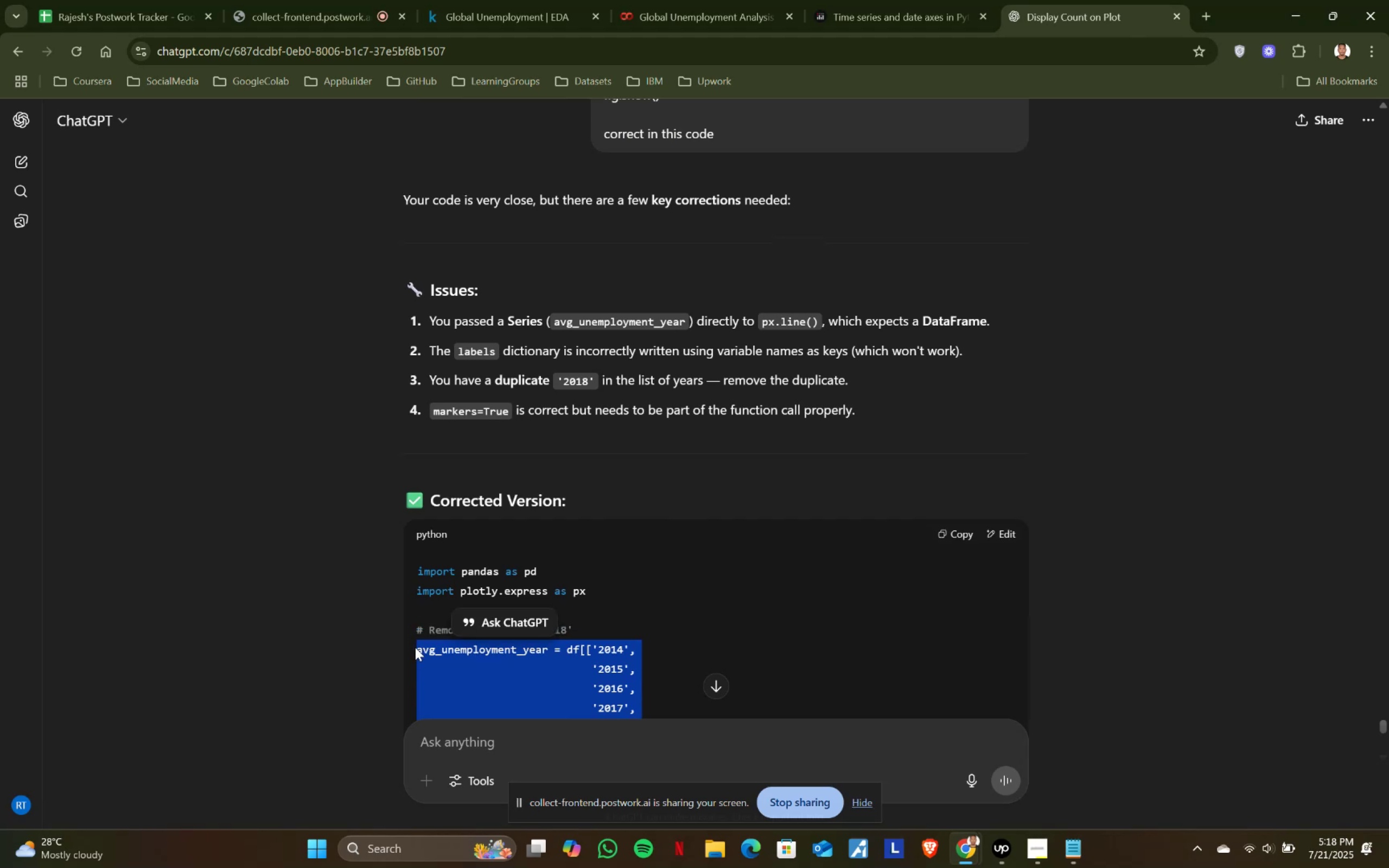 
key(Control+ControlLeft)
 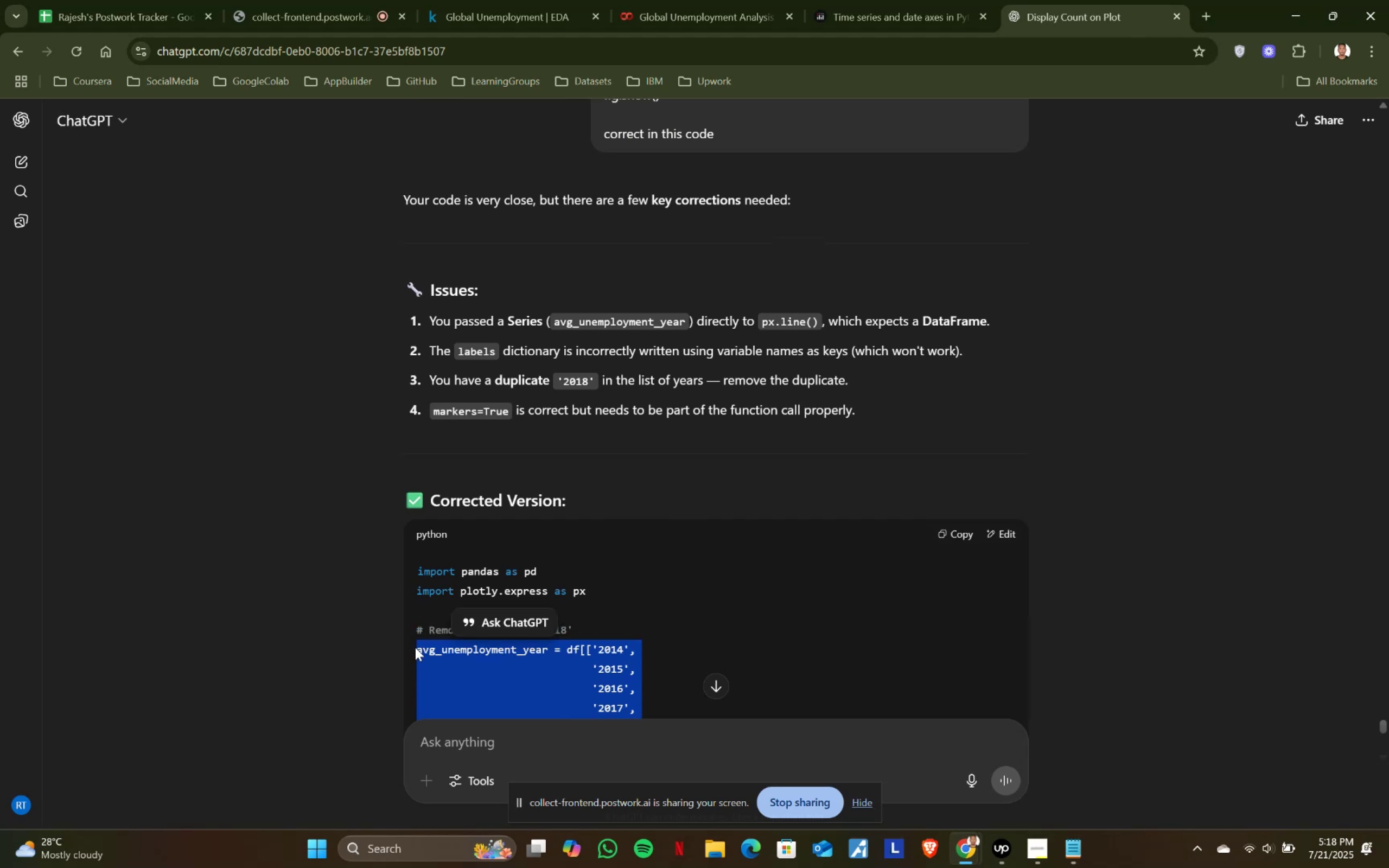 
key(Control+C)
 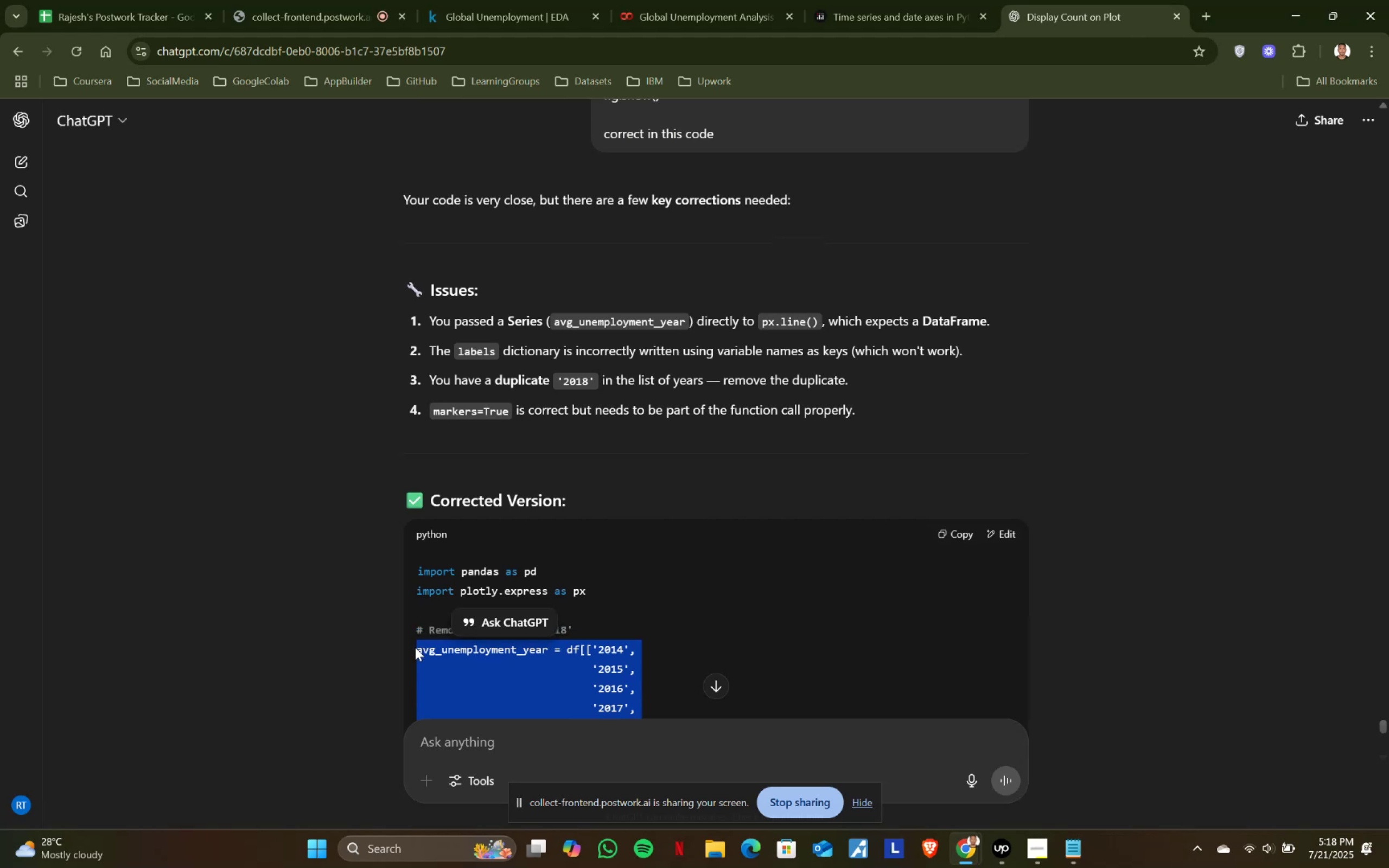 
key(Control+ControlLeft)
 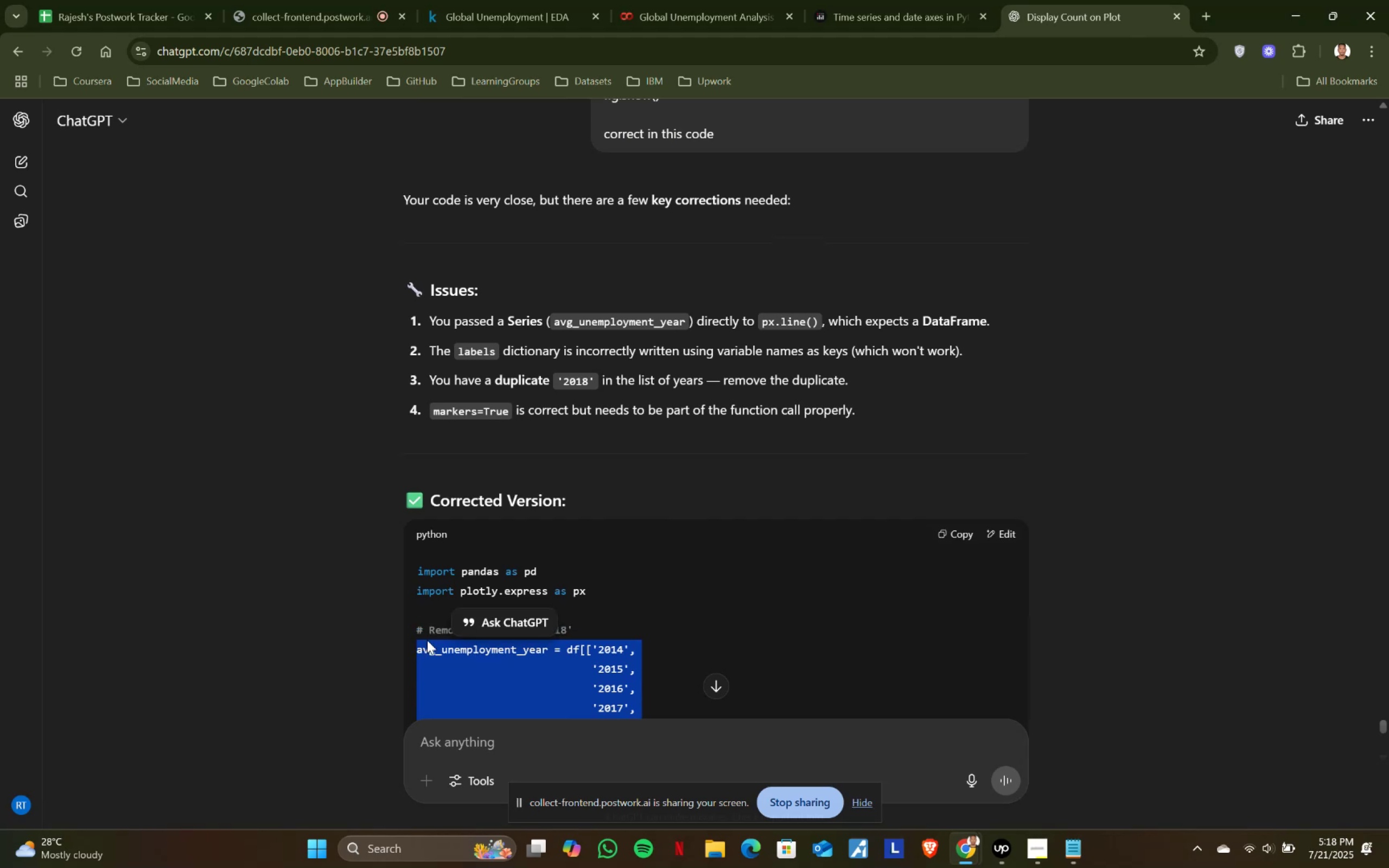 
key(Control+C)
 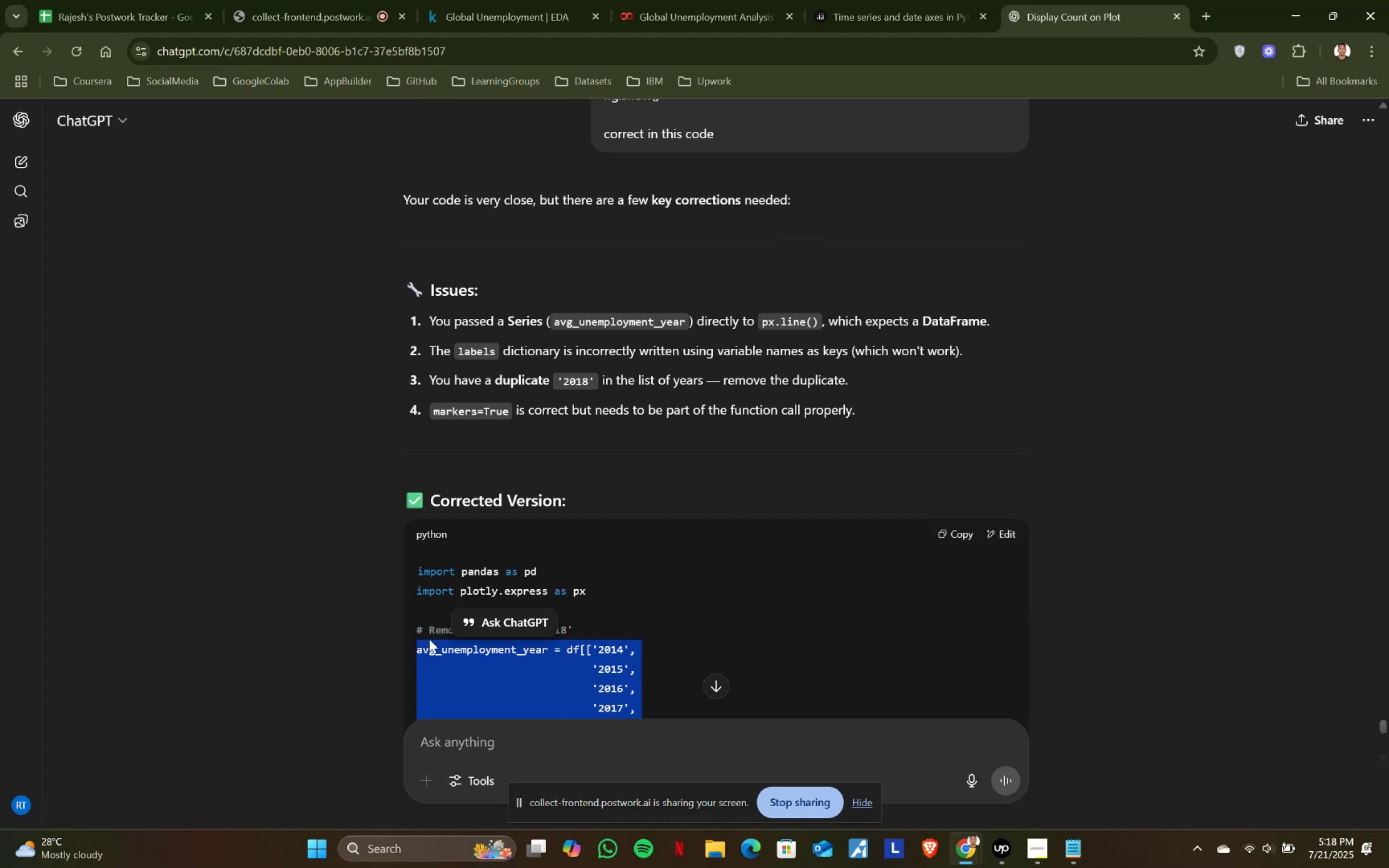 
key(Control+ControlLeft)
 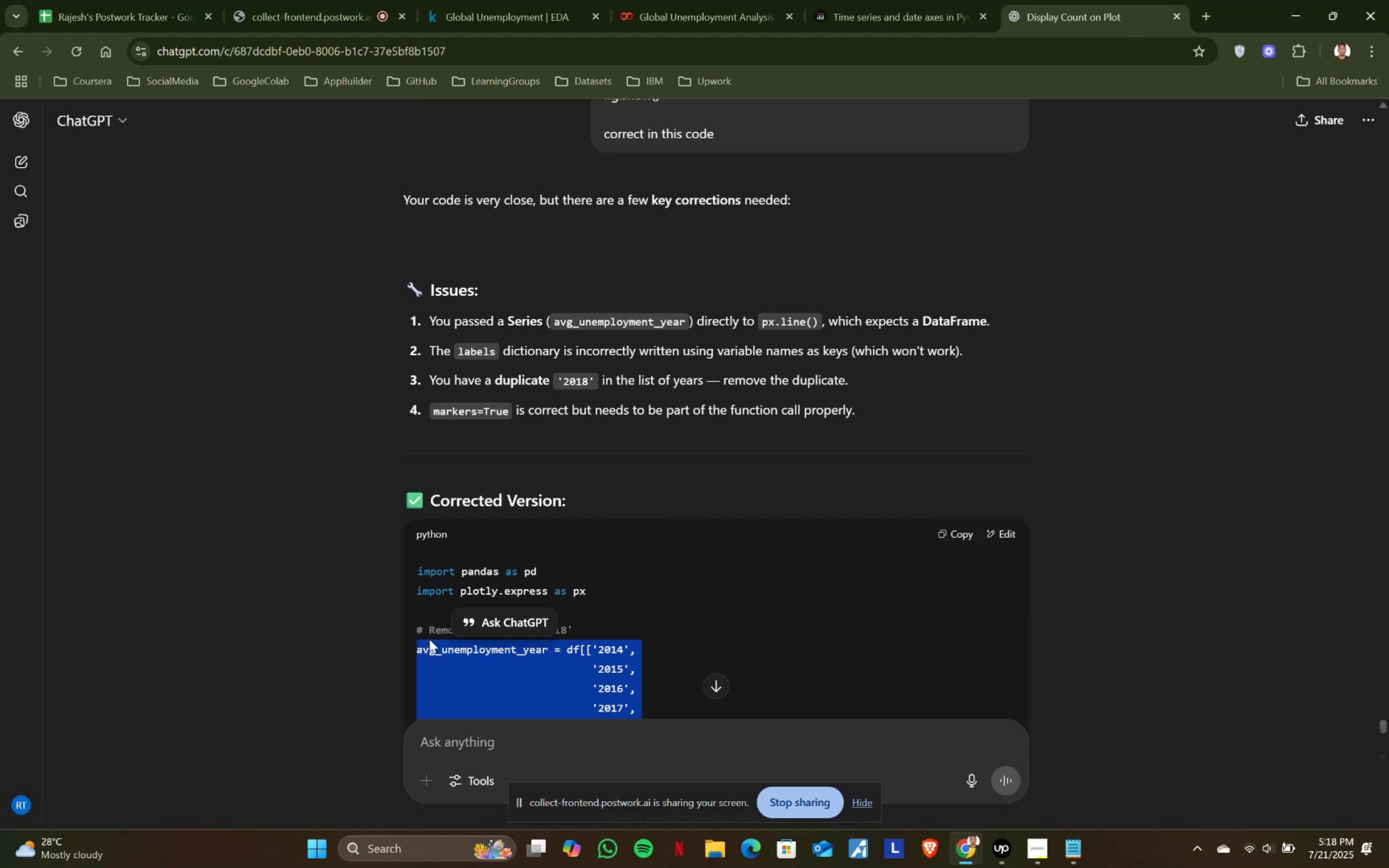 
key(Control+C)
 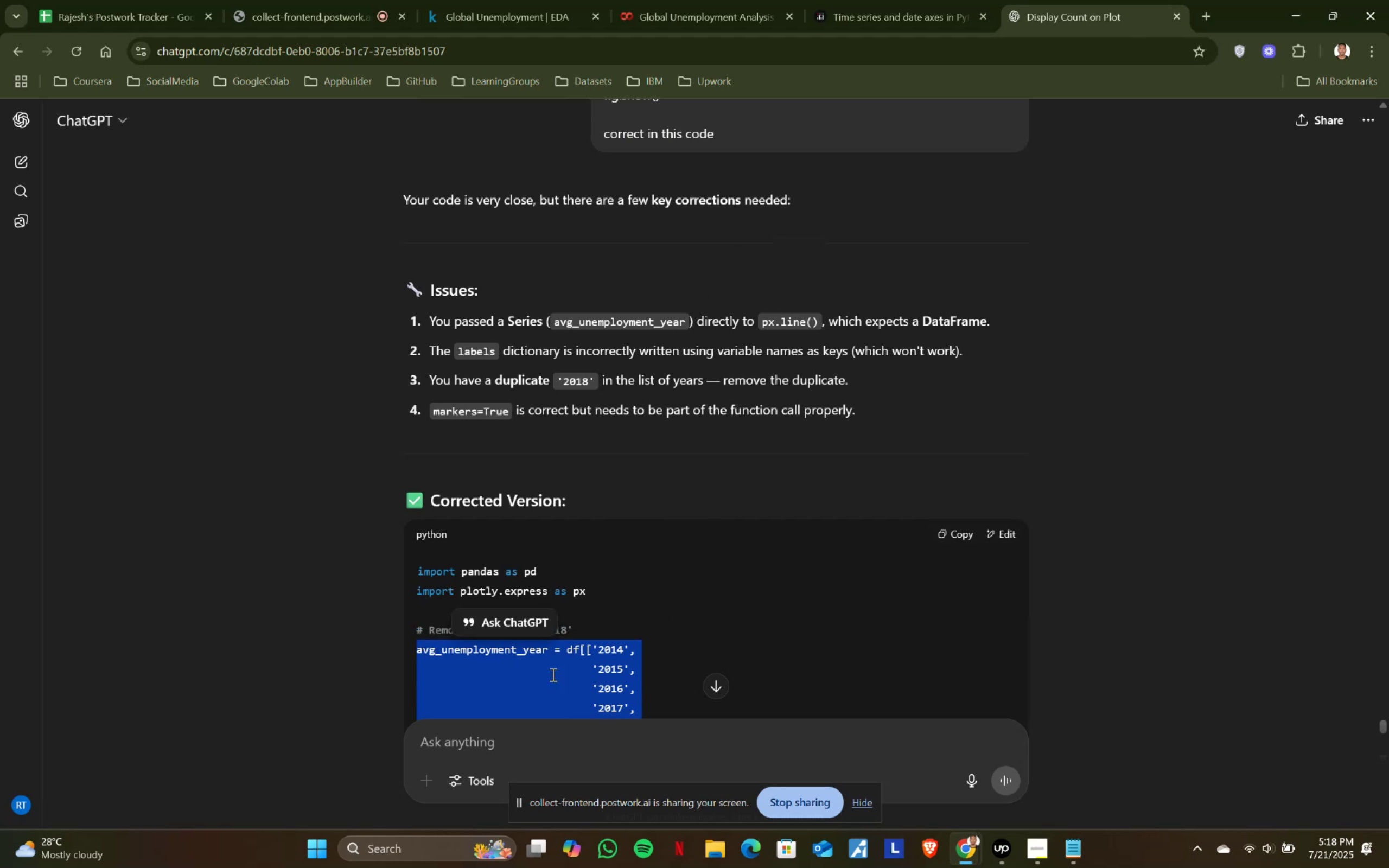 
left_click([712, 630])
 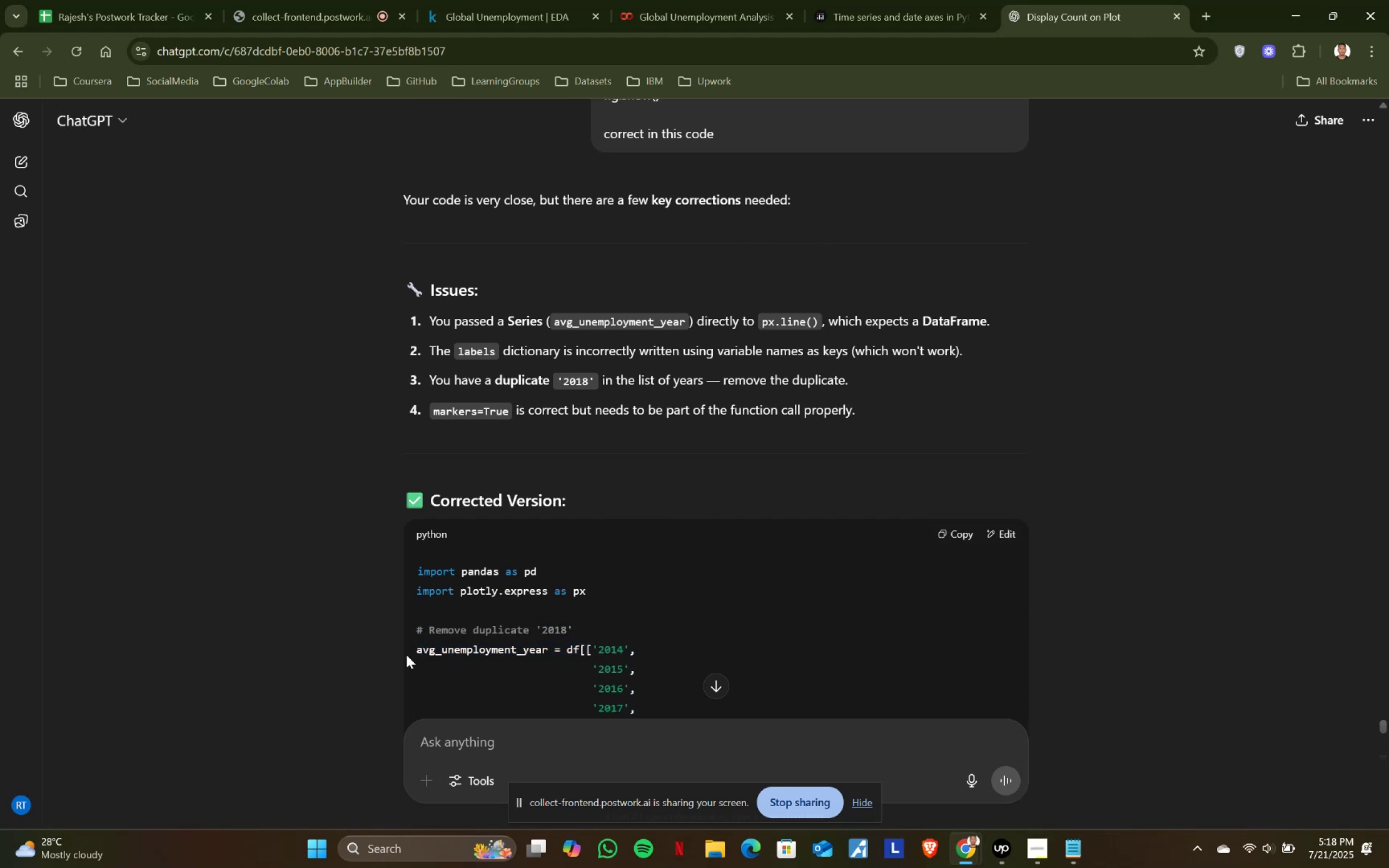 
left_click_drag(start_coordinate=[416, 646], to_coordinate=[462, 672])
 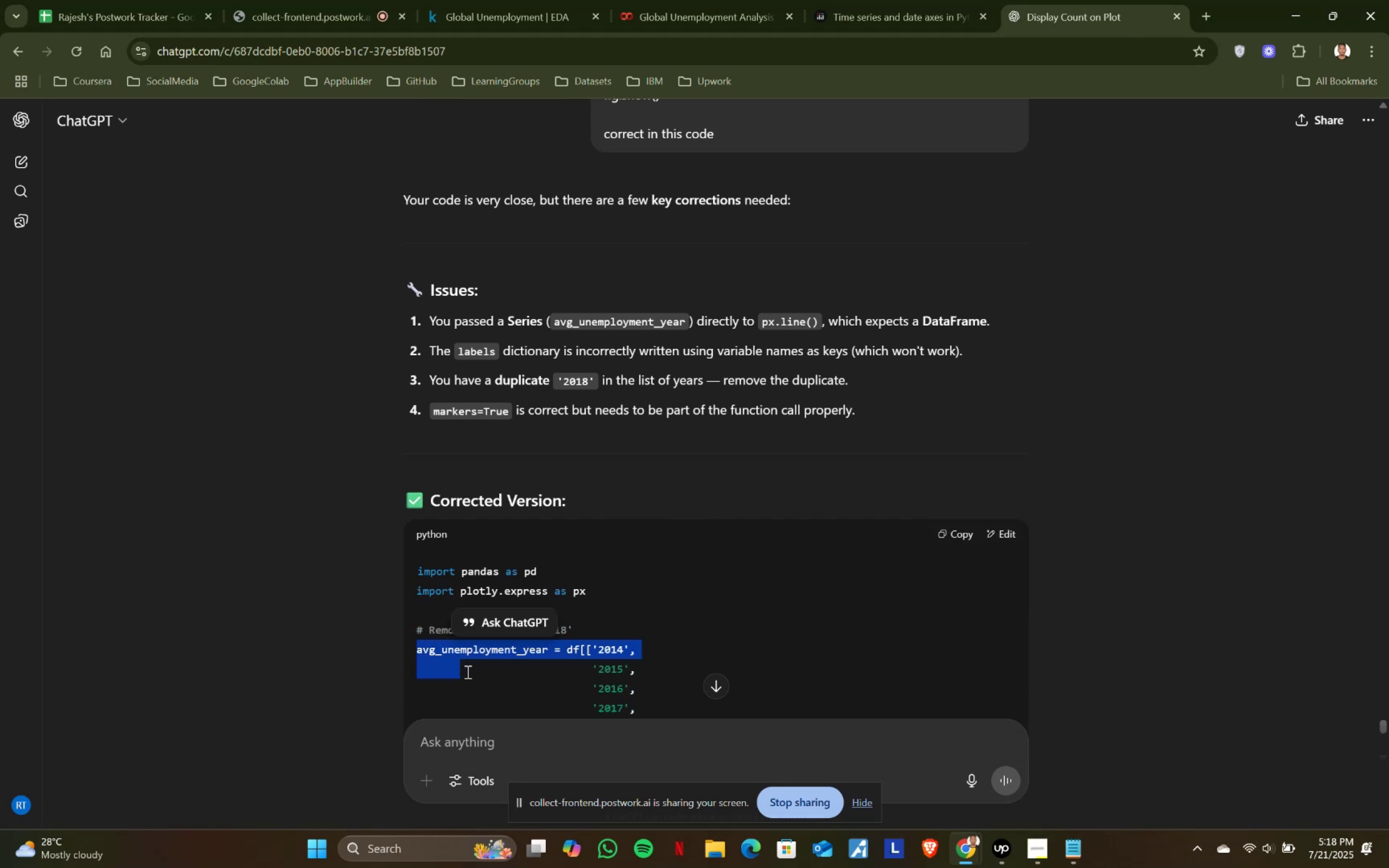 
scroll: coordinate [488, 639], scroll_direction: down, amount: 5.0
 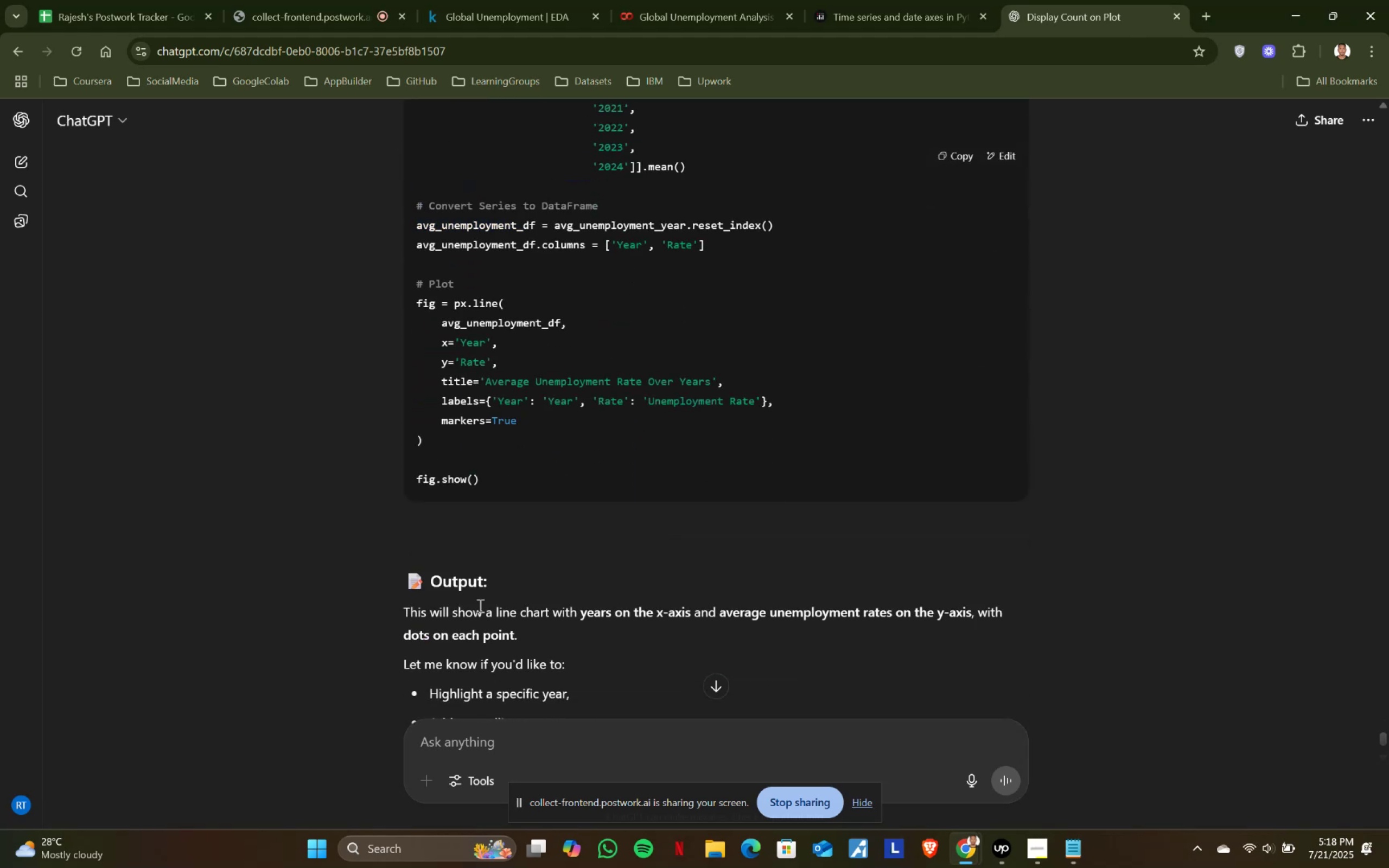 
hold_key(key=ShiftLeft, duration=0.66)
left_click([481, 475])
 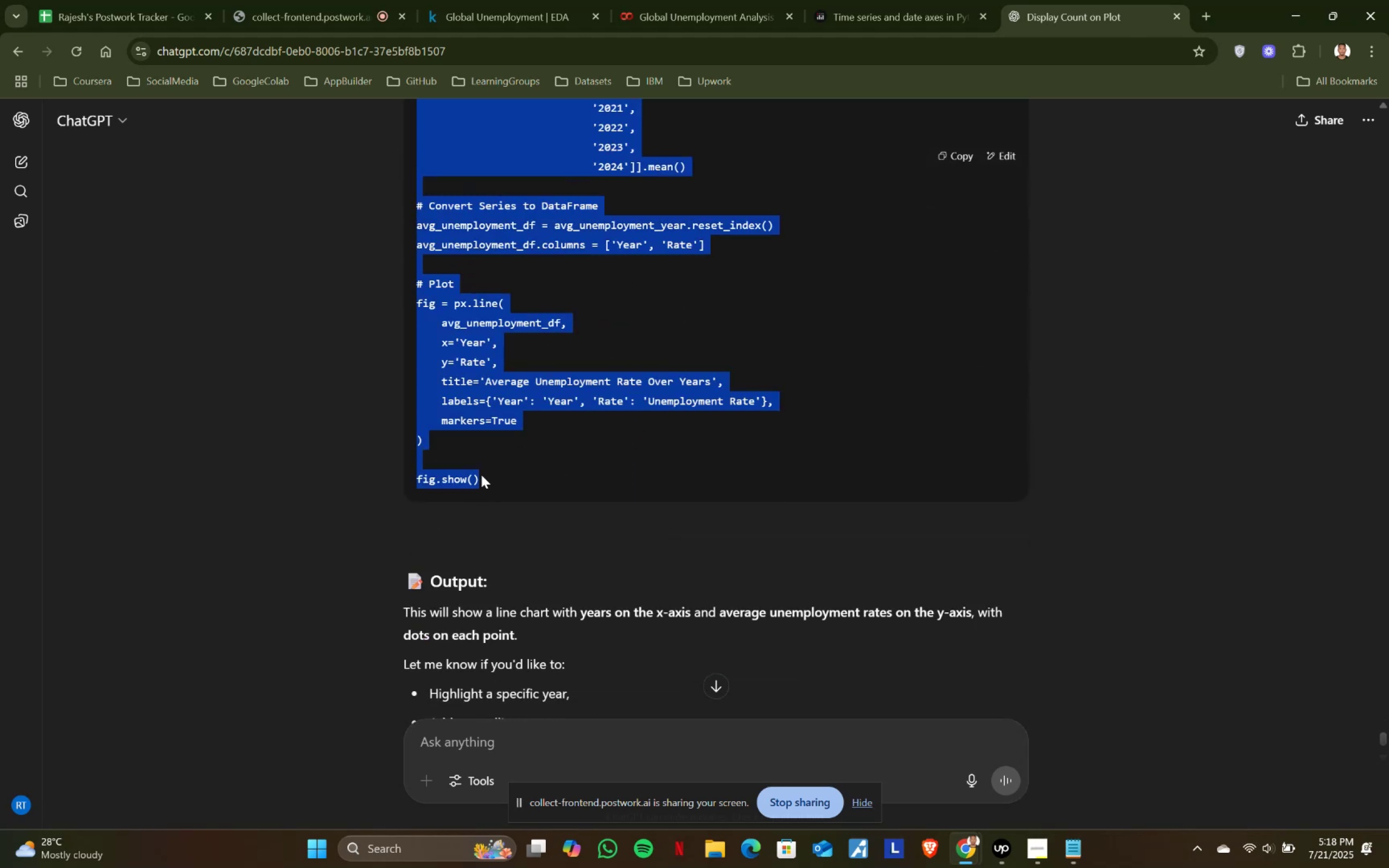 
key(Control+ControlLeft)
 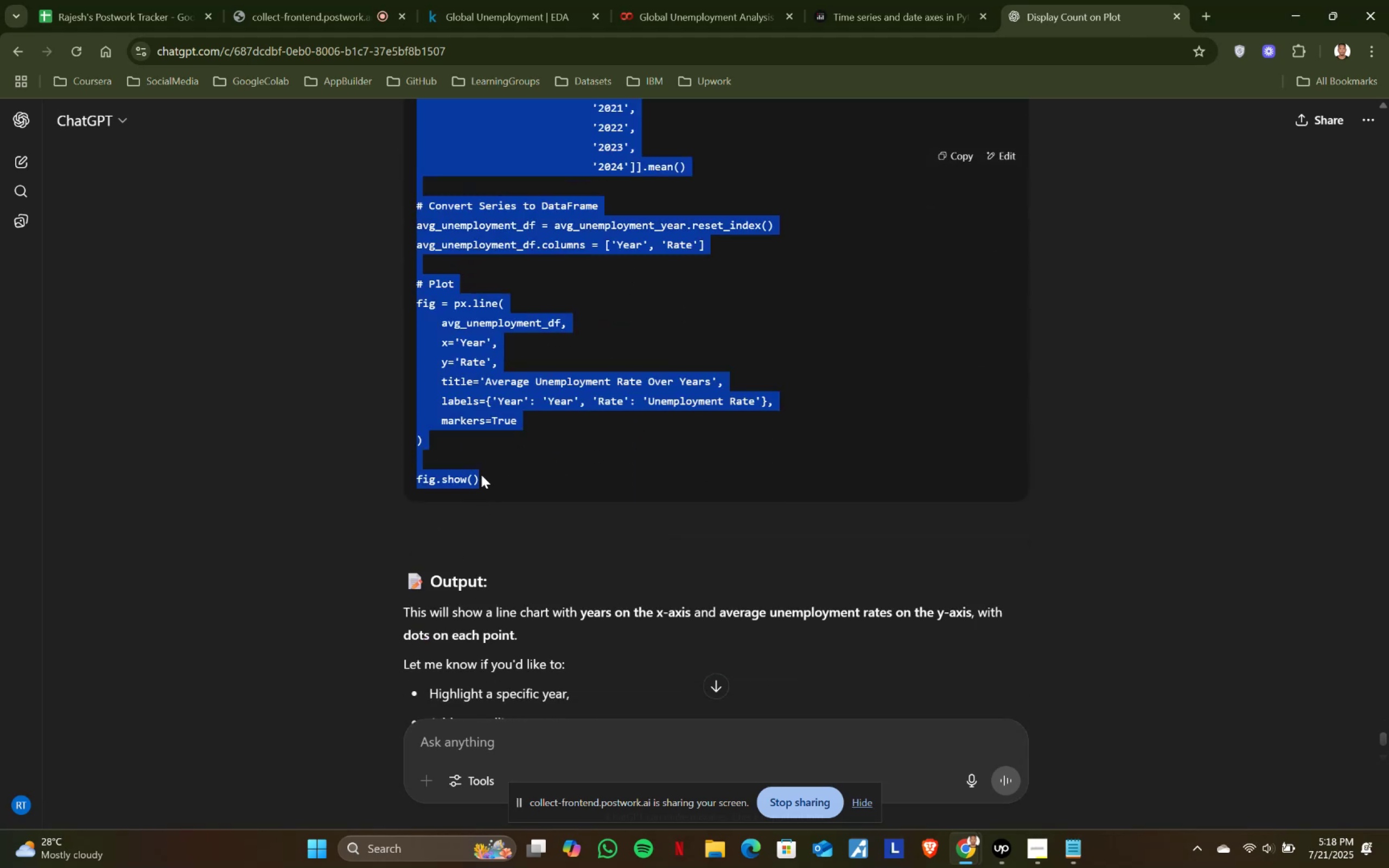 
key(Control+C)
 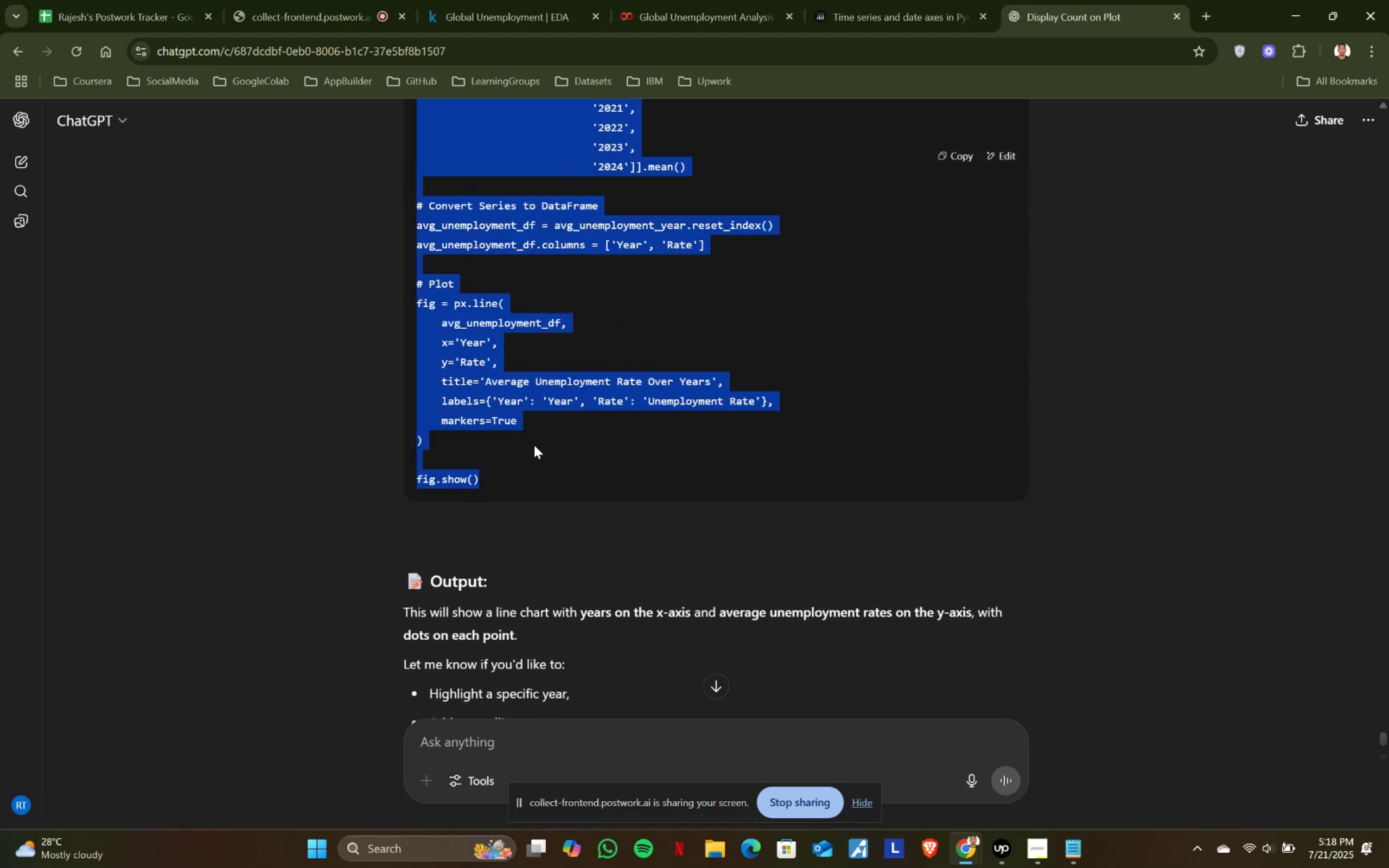 
key(Control+ControlLeft)
 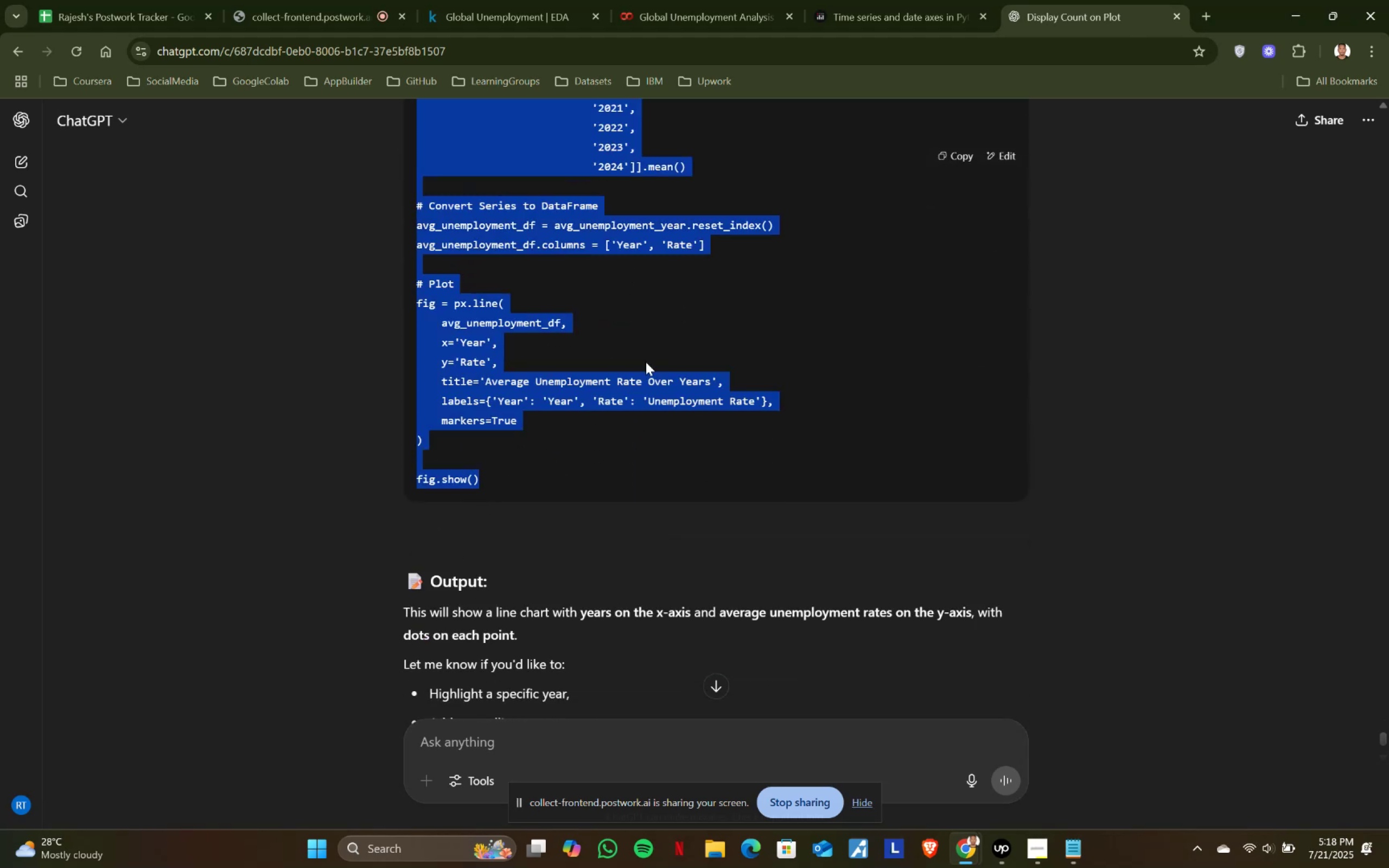 
key(Control+C)
 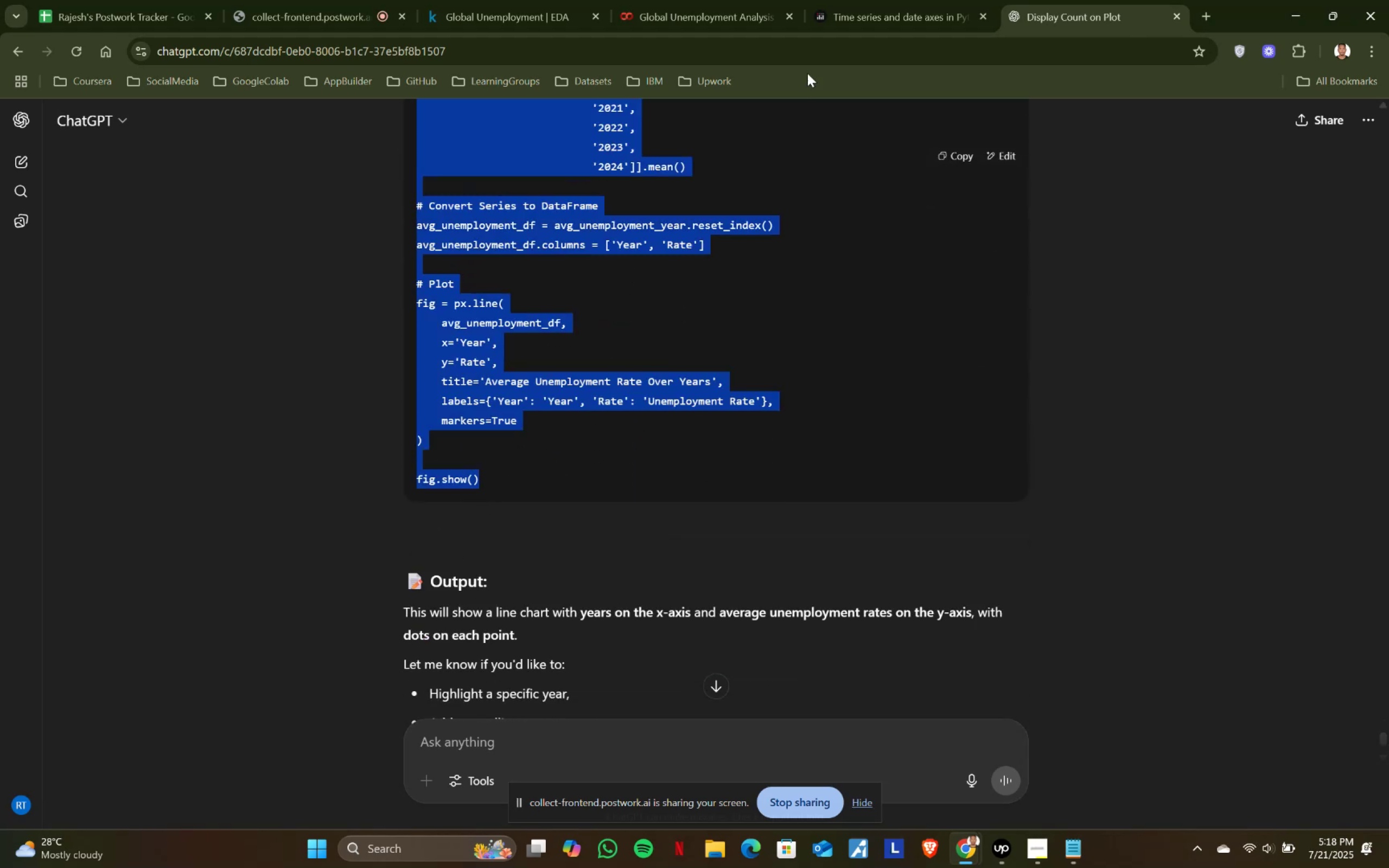 
key(Control+ControlLeft)
 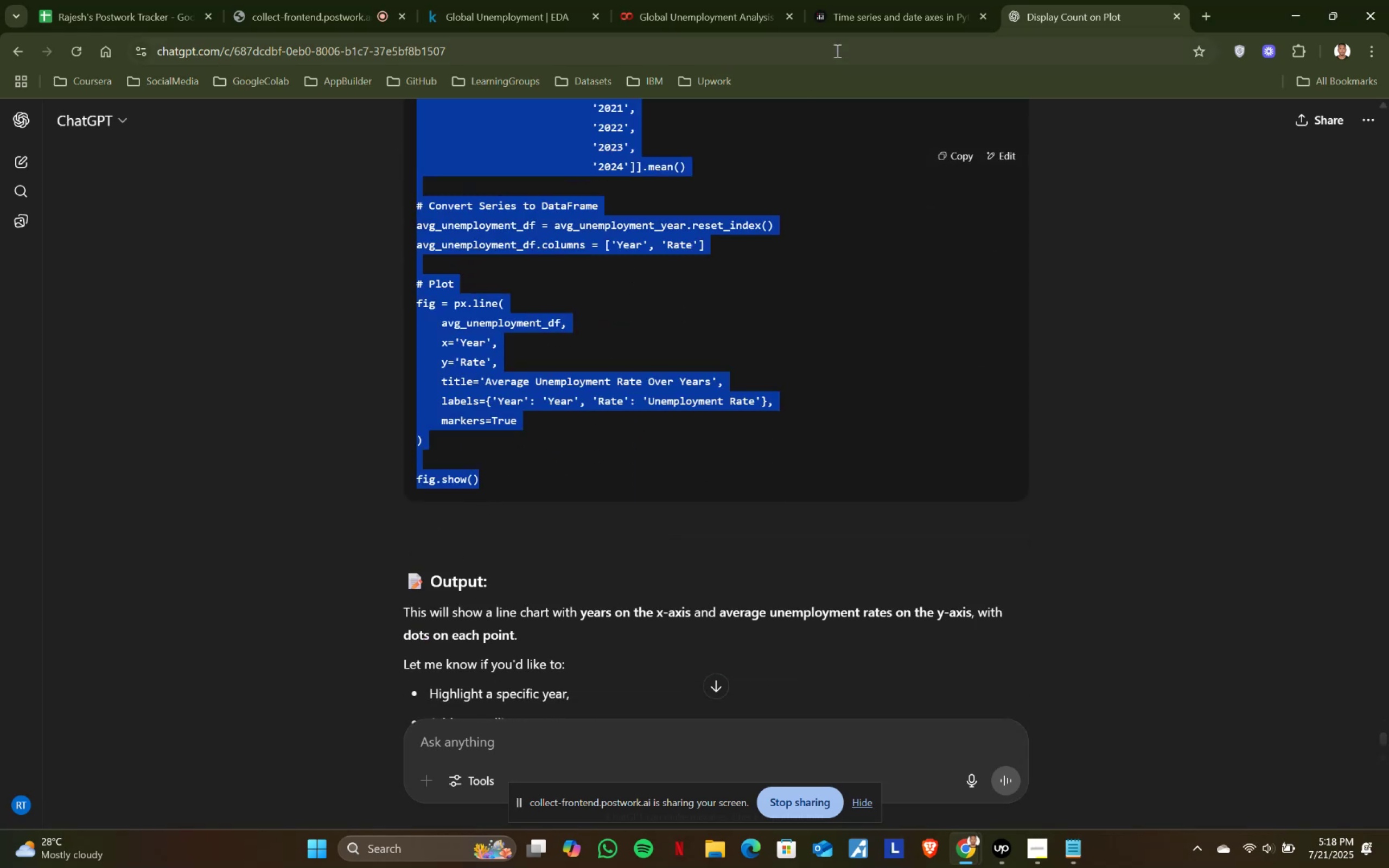 
key(Control+C)
 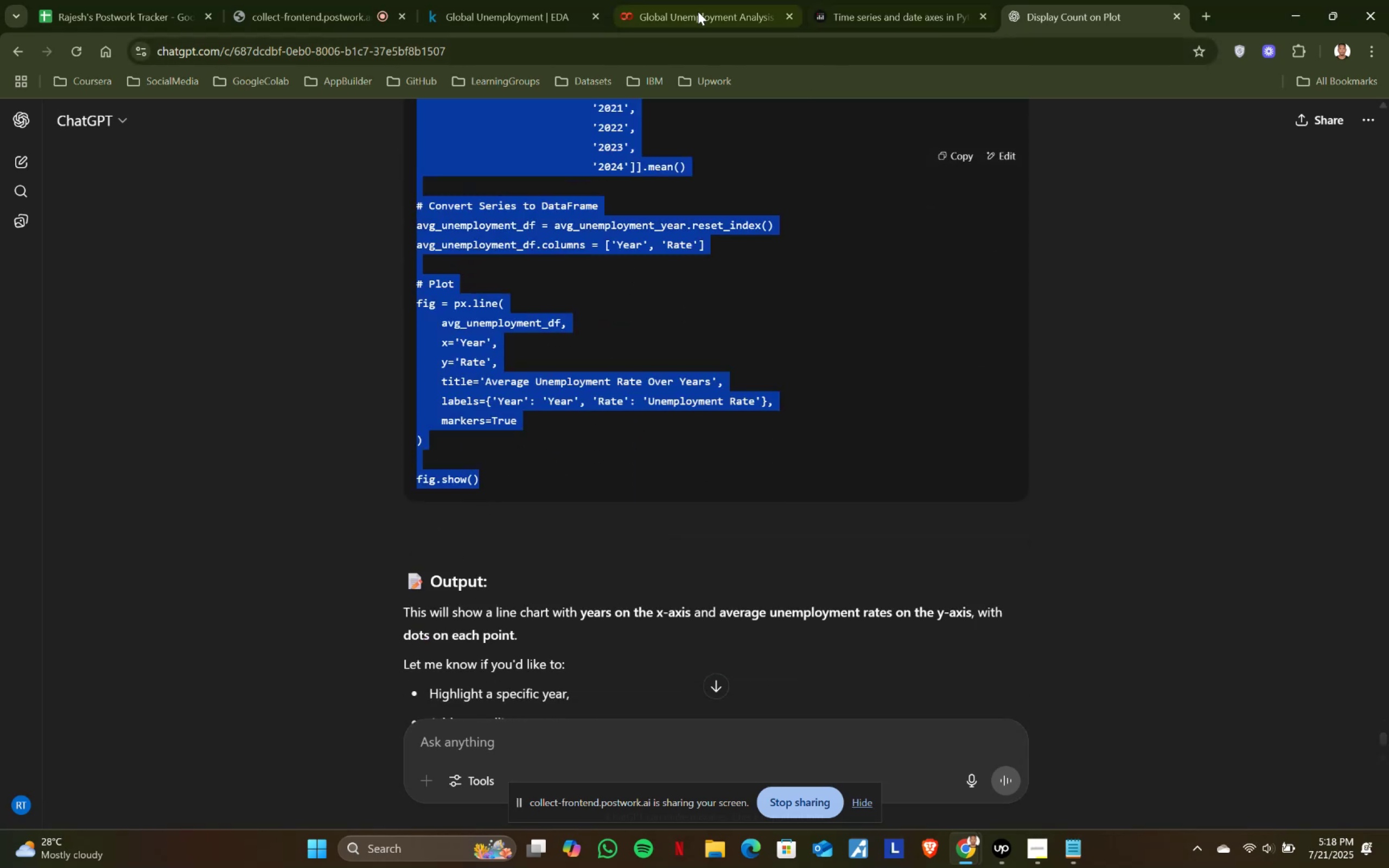 
left_click([694, 4])
 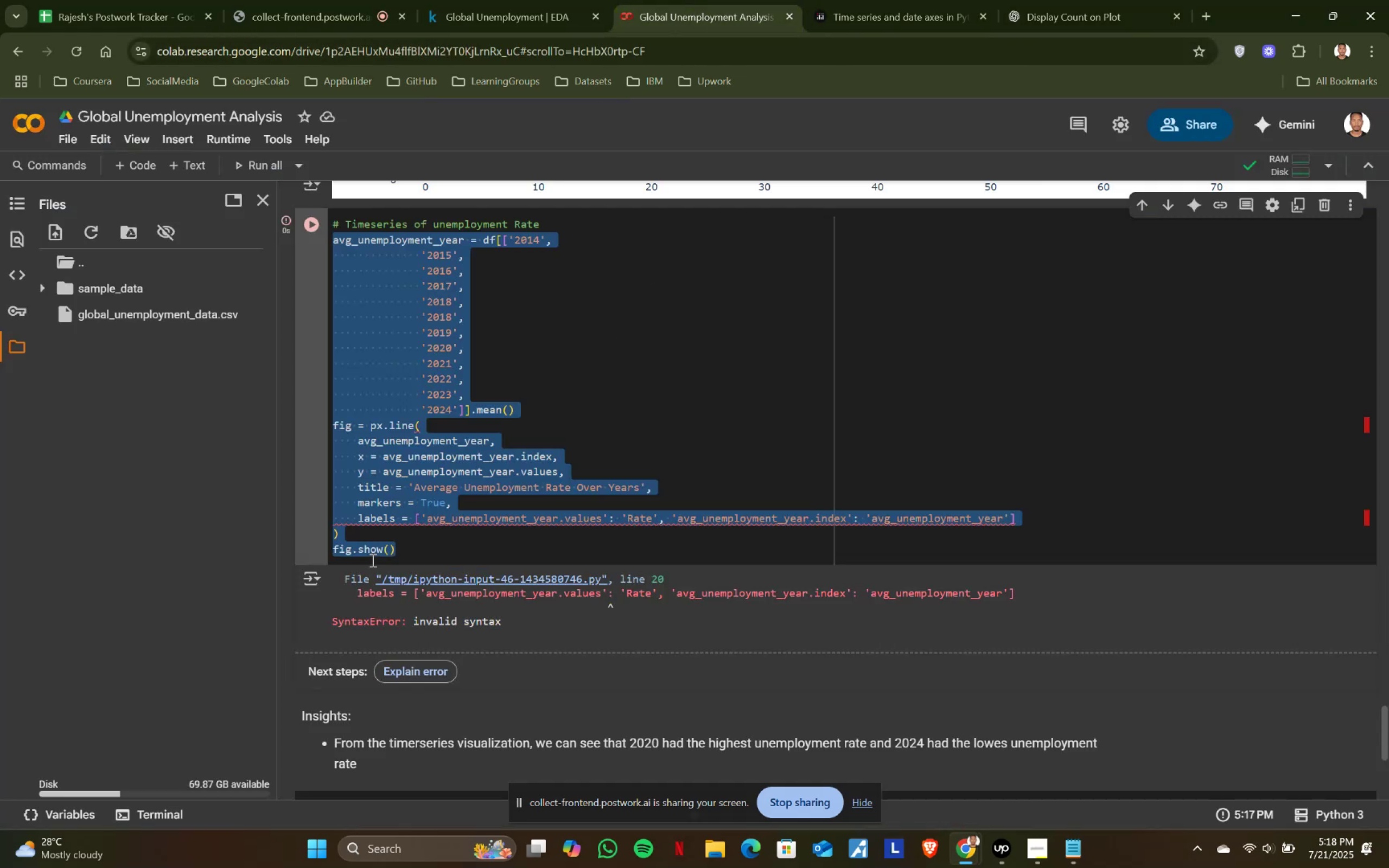 
key(Control+ControlLeft)
 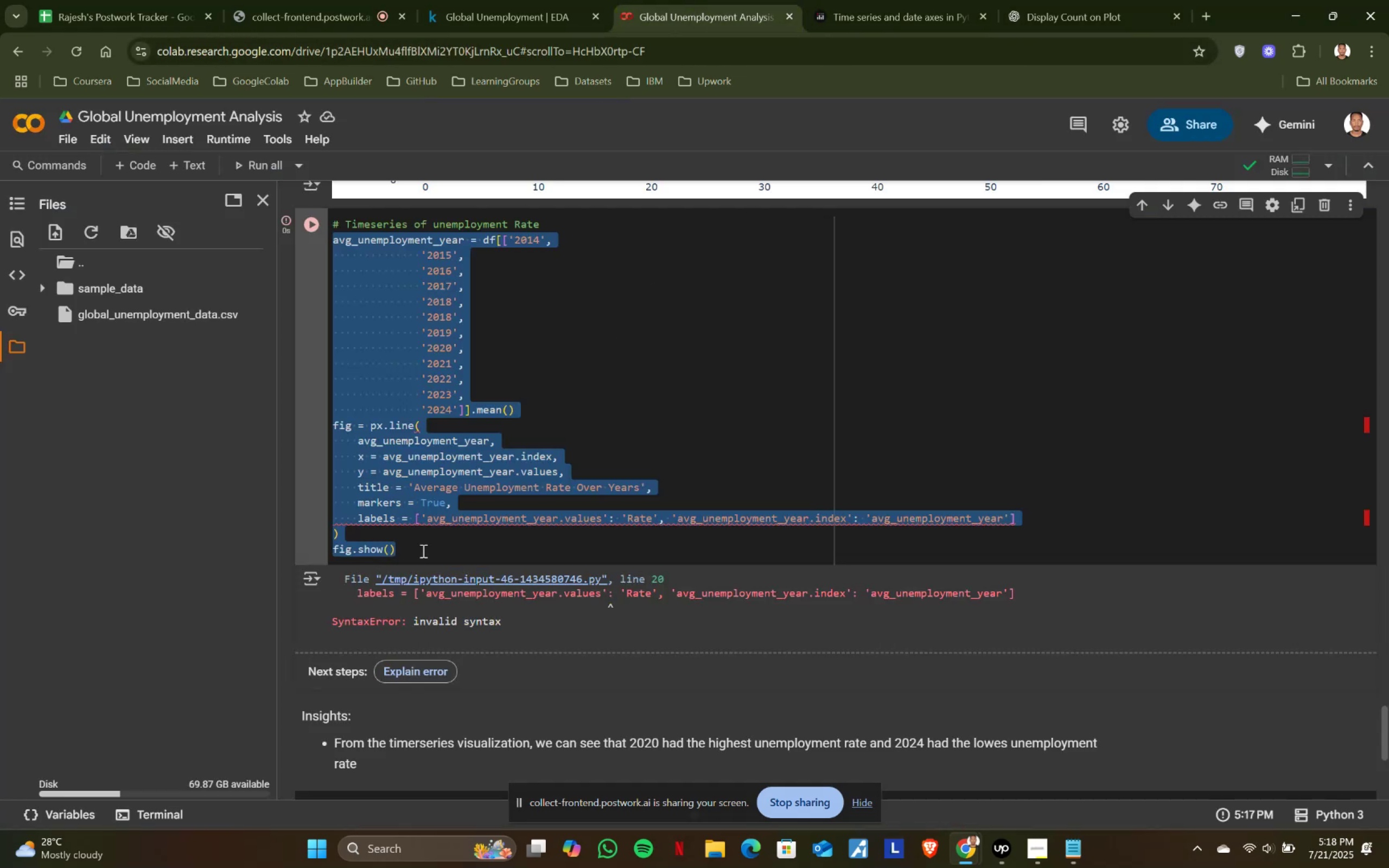 
key(Control+V)
 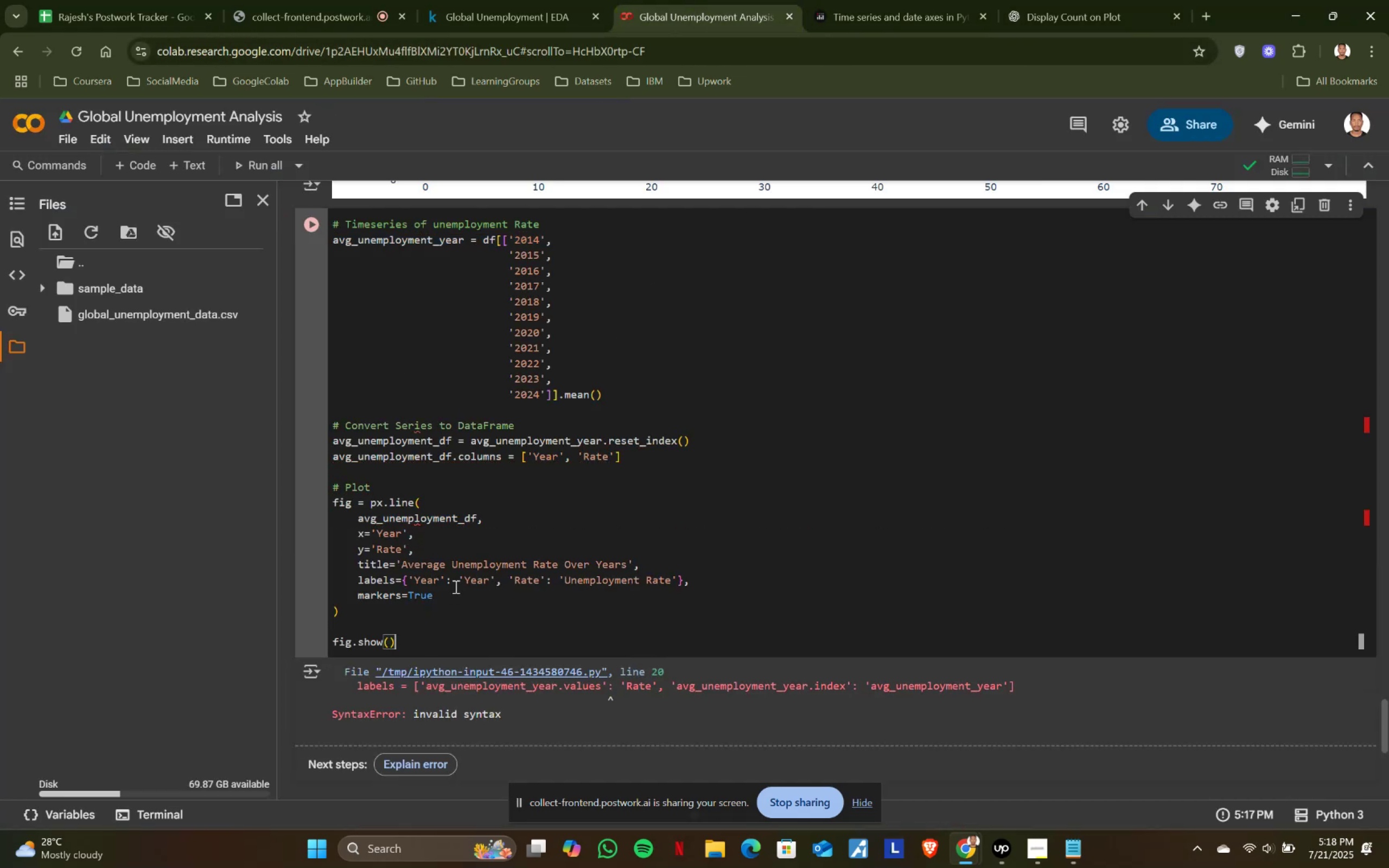 
left_click([553, 538])
 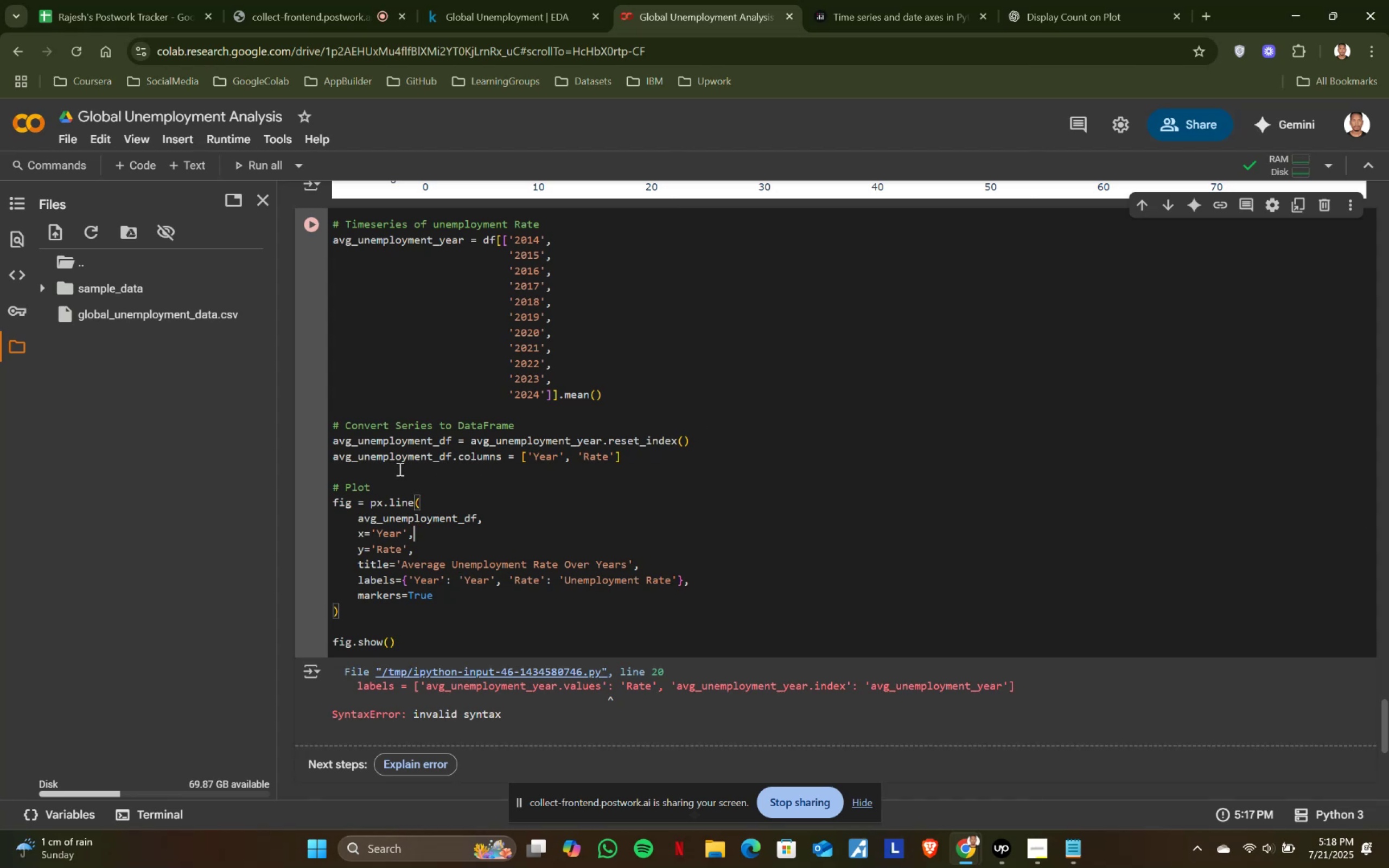 
wait(7.13)
 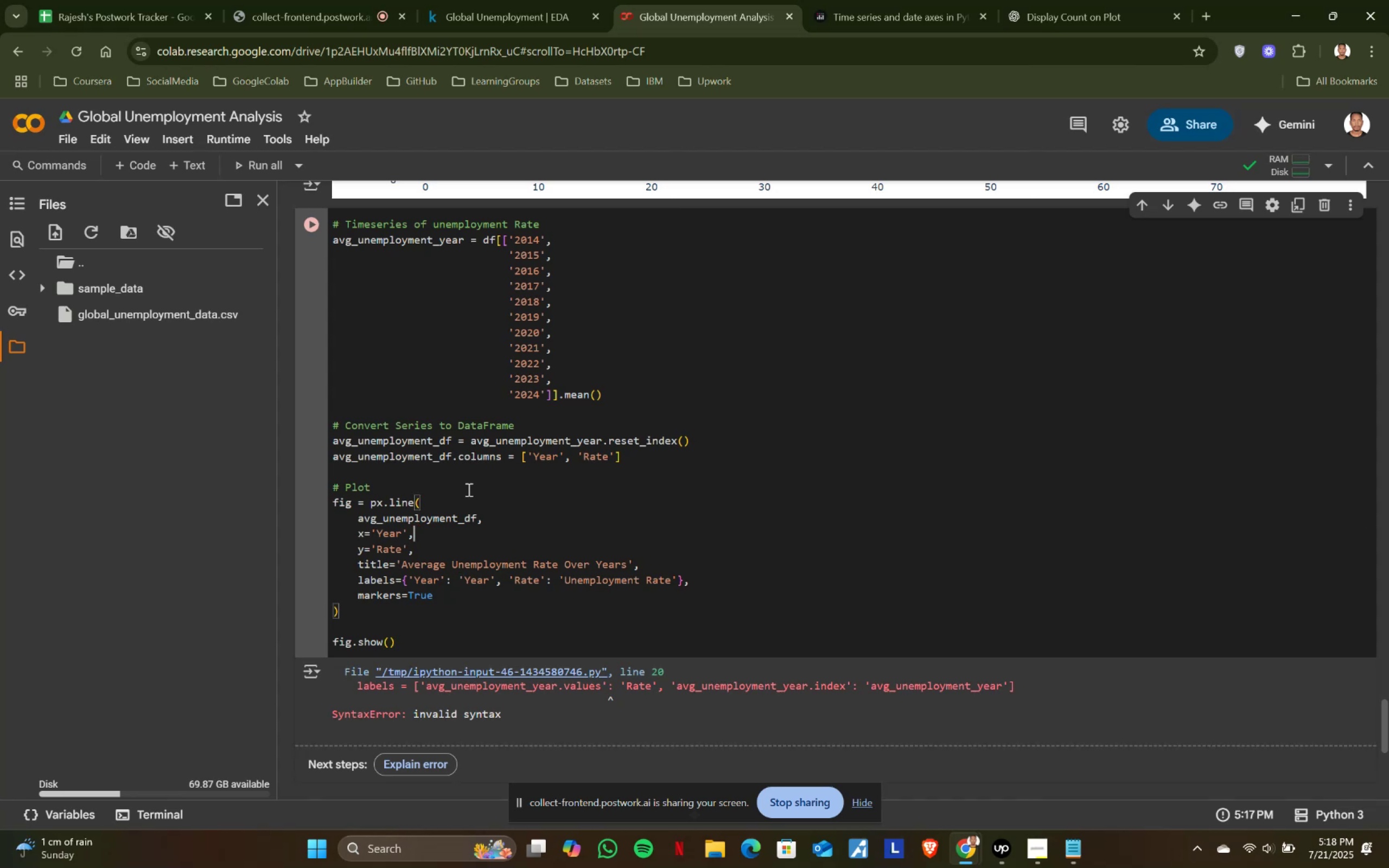 
left_click([456, 629])
 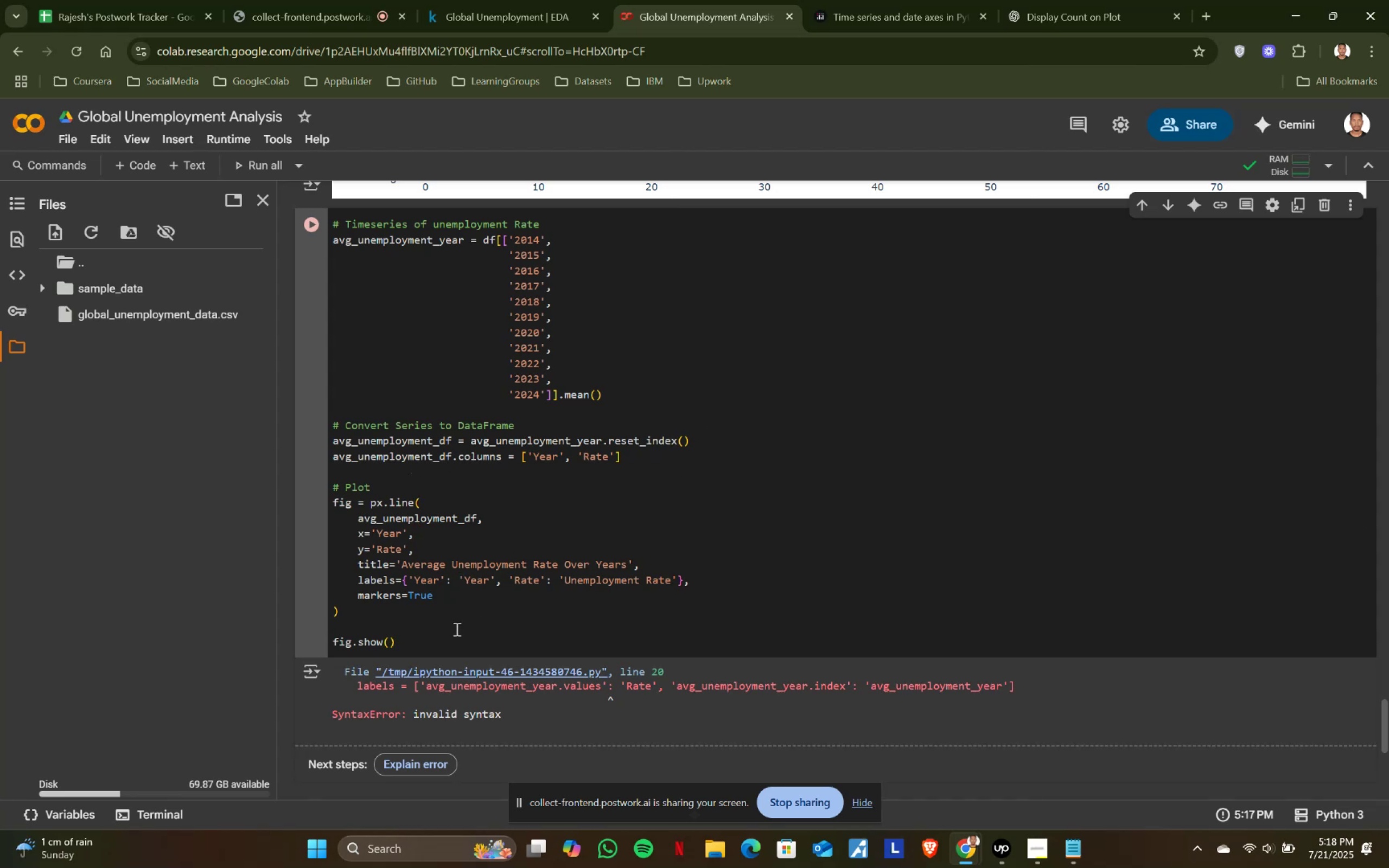 
key(Shift+ShiftRight)
 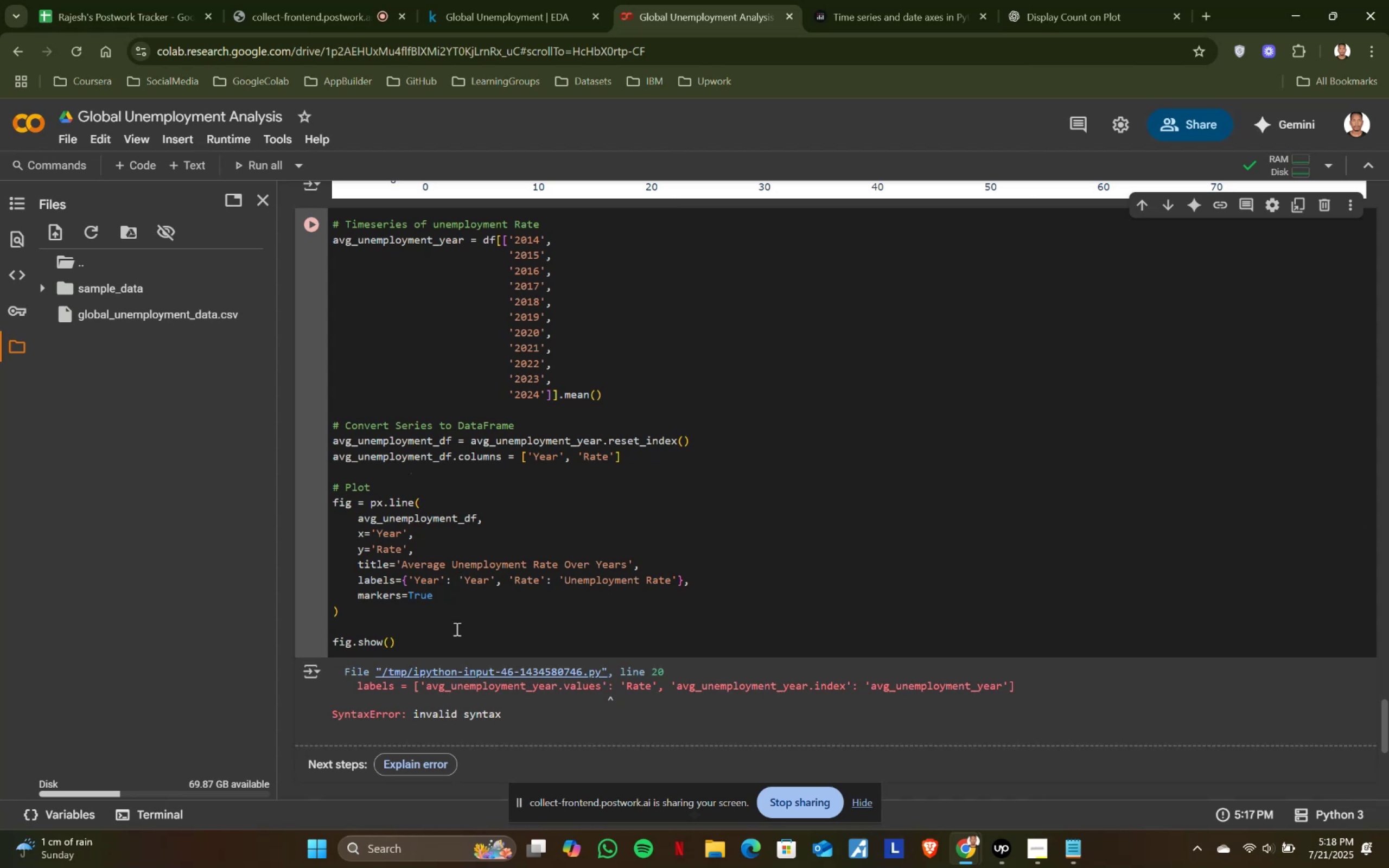 
key(Shift+Enter)
 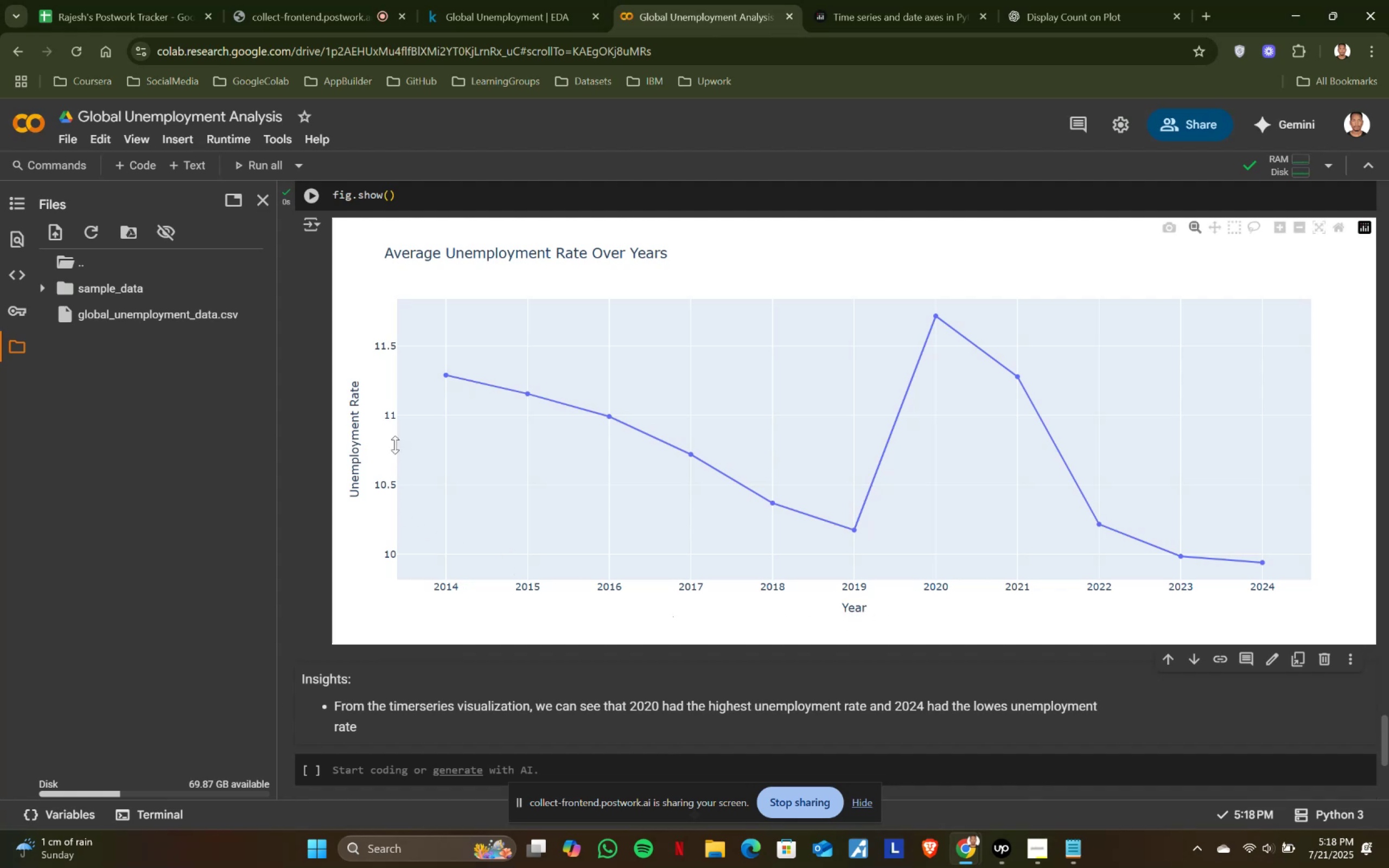 
scroll: coordinate [489, 502], scroll_direction: up, amount: 2.0
 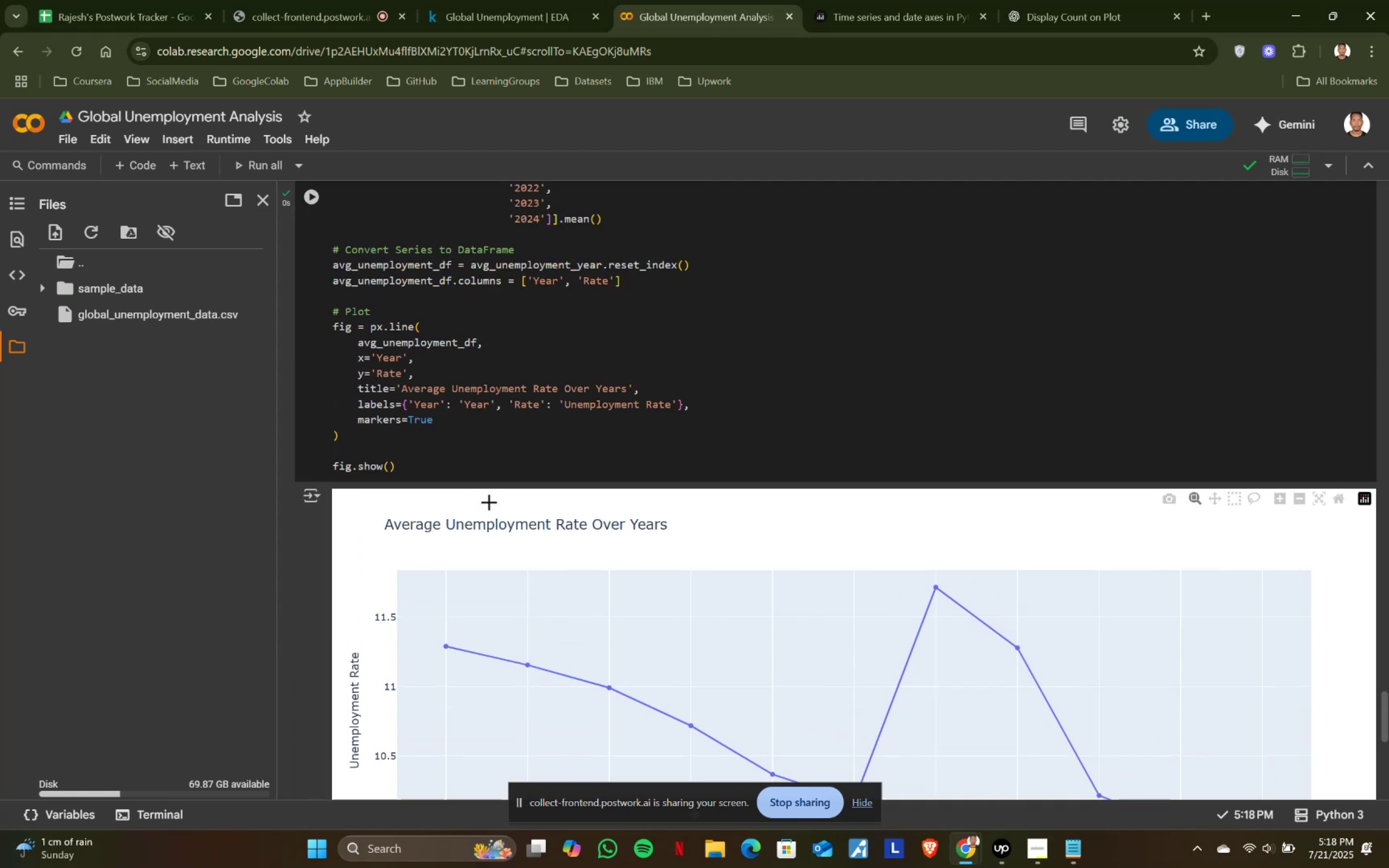 
scroll: coordinate [489, 502], scroll_direction: down, amount: 1.0
 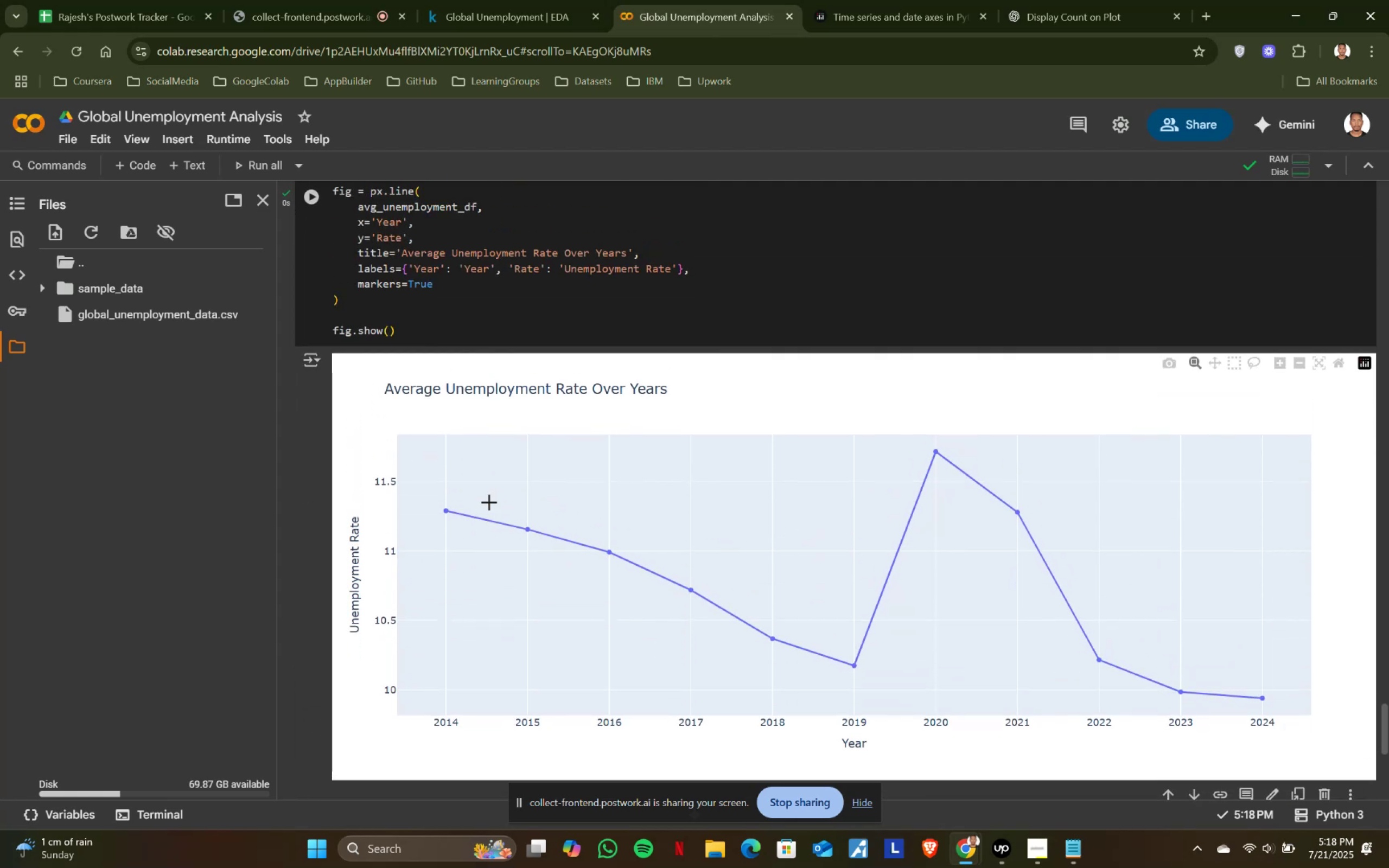 
scroll: coordinate [489, 502], scroll_direction: up, amount: 1.0
 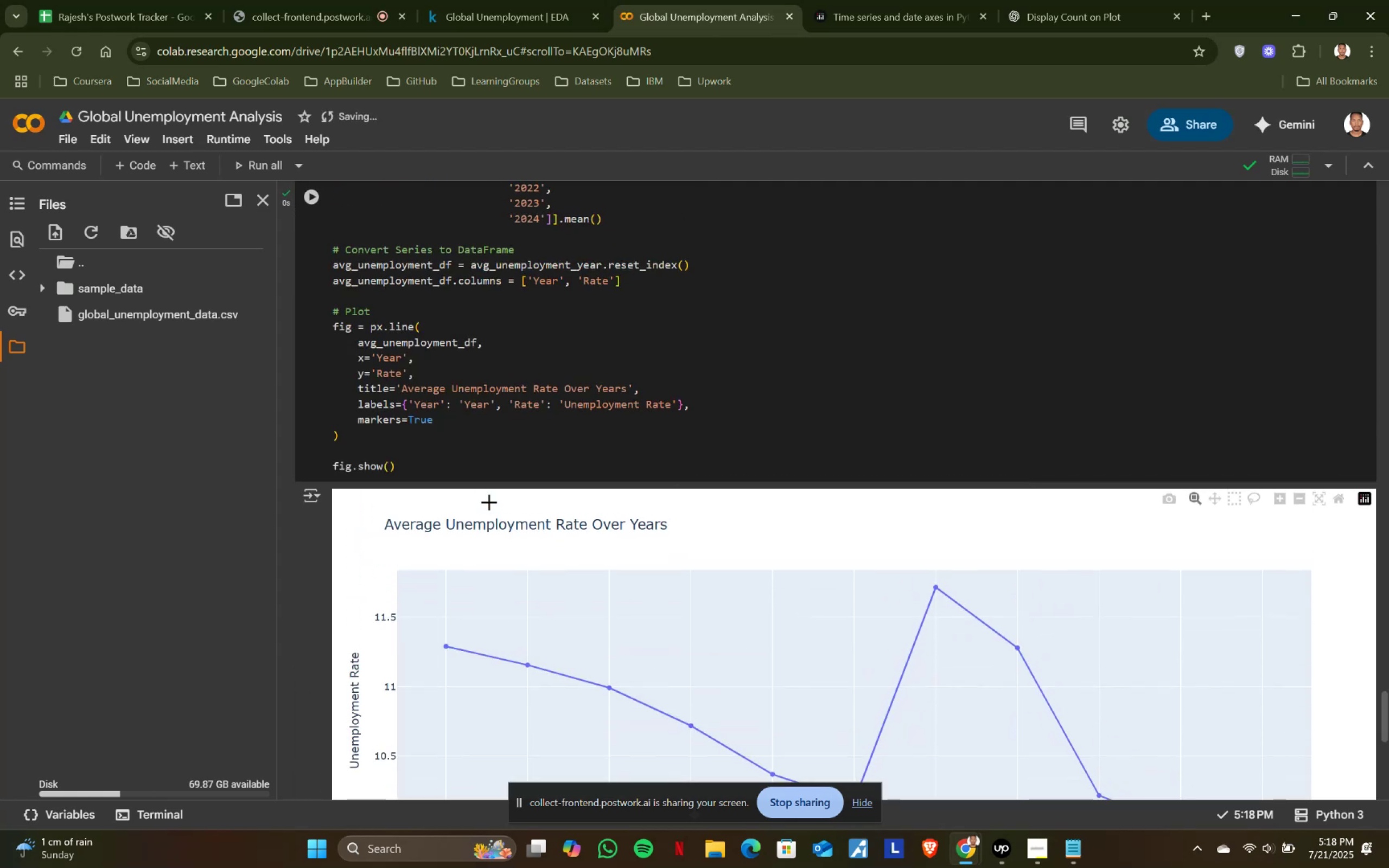 
scroll: coordinate [489, 502], scroll_direction: down, amount: 2.0
 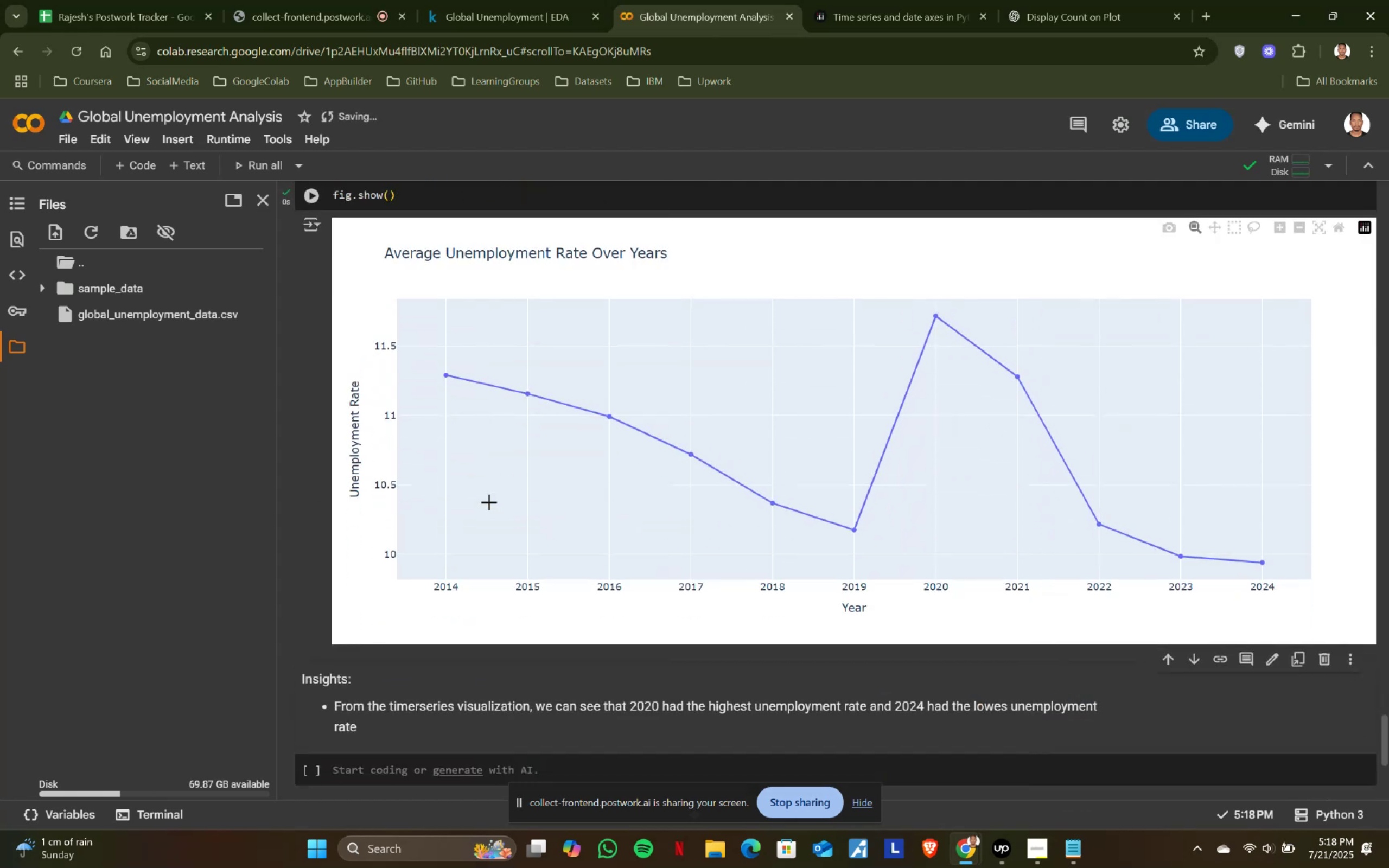 
scroll: coordinate [489, 502], scroll_direction: up, amount: 2.0
 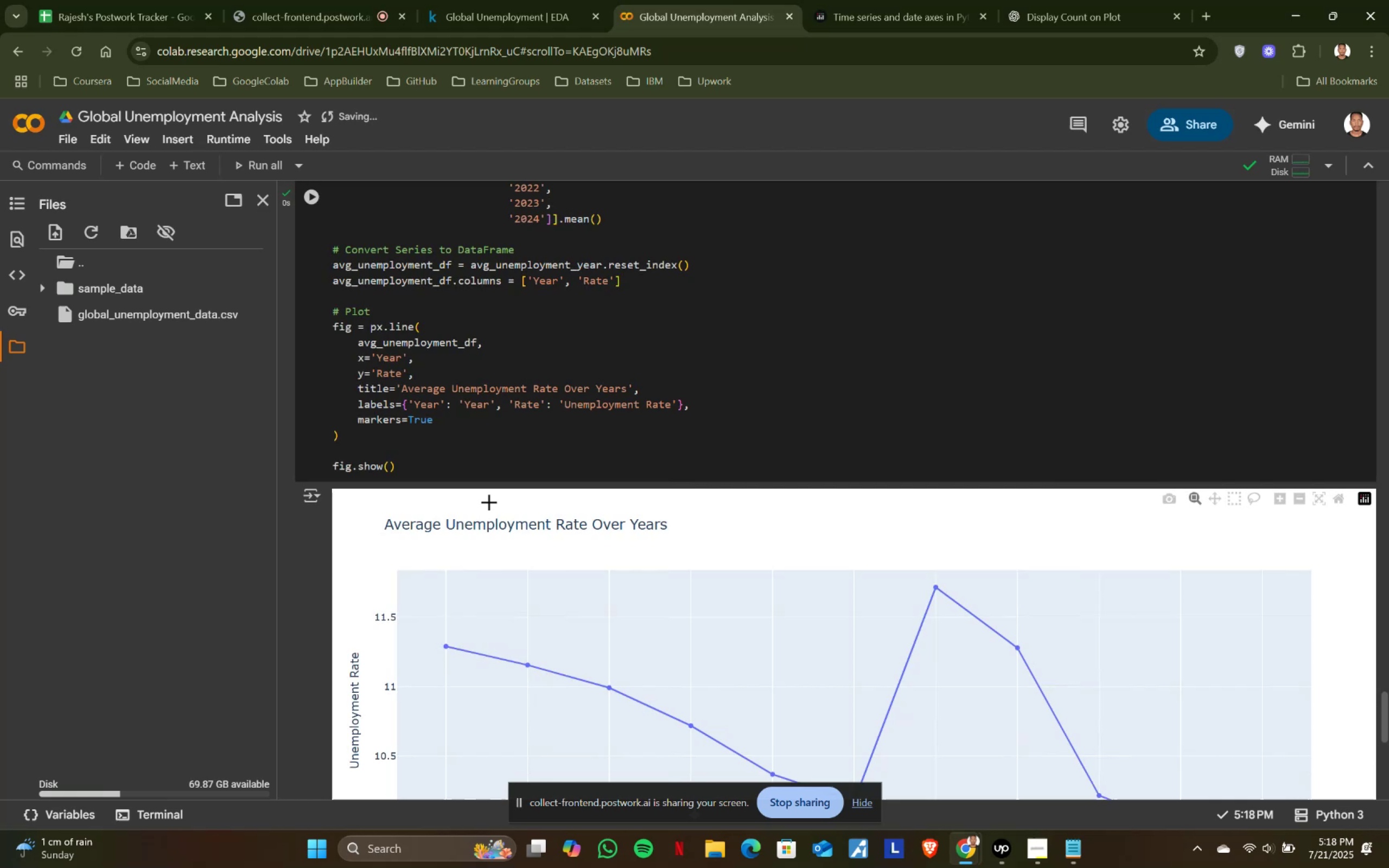 
scroll: coordinate [489, 502], scroll_direction: down, amount: 2.0
 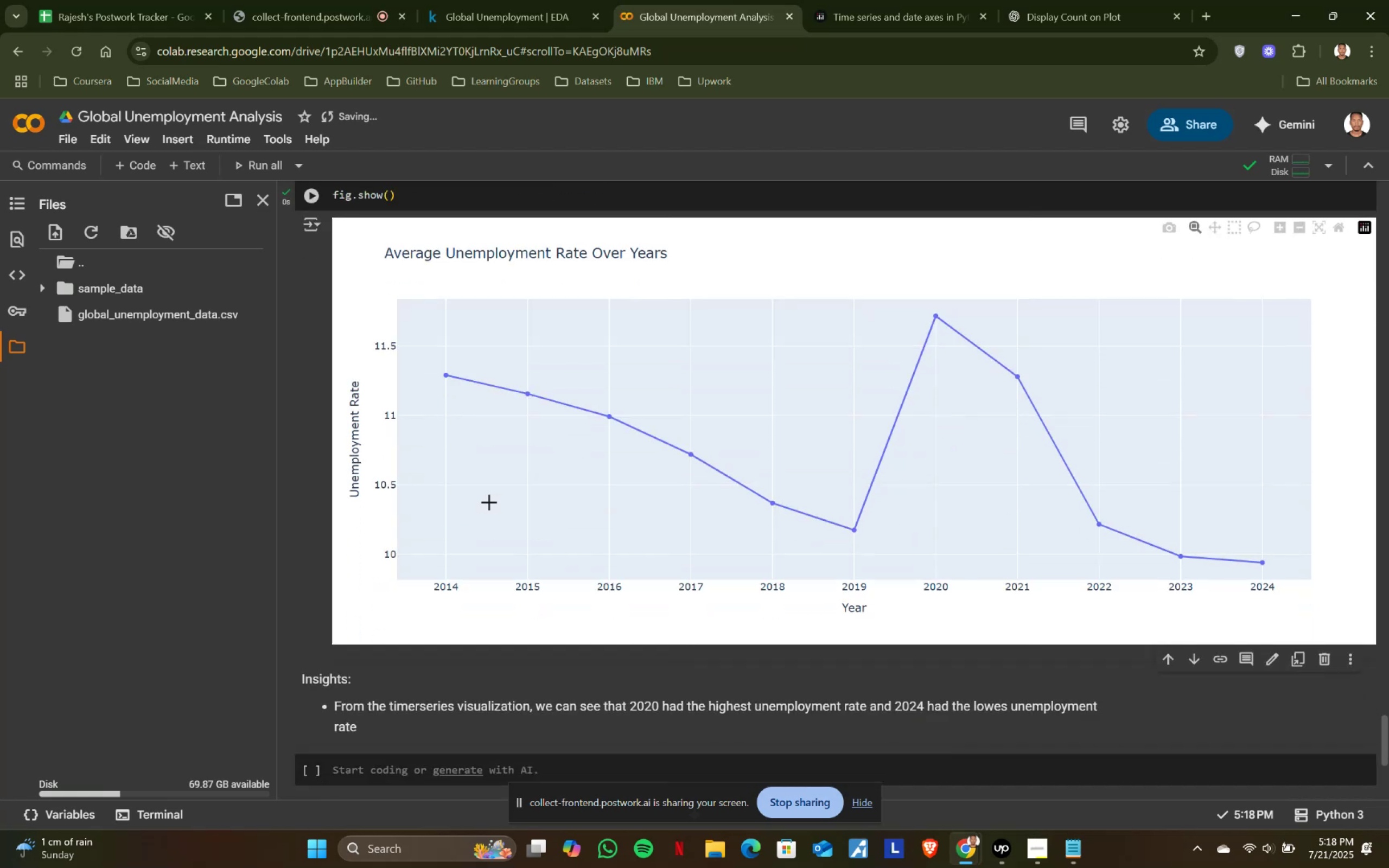 
scroll: coordinate [489, 502], scroll_direction: up, amount: 2.0
 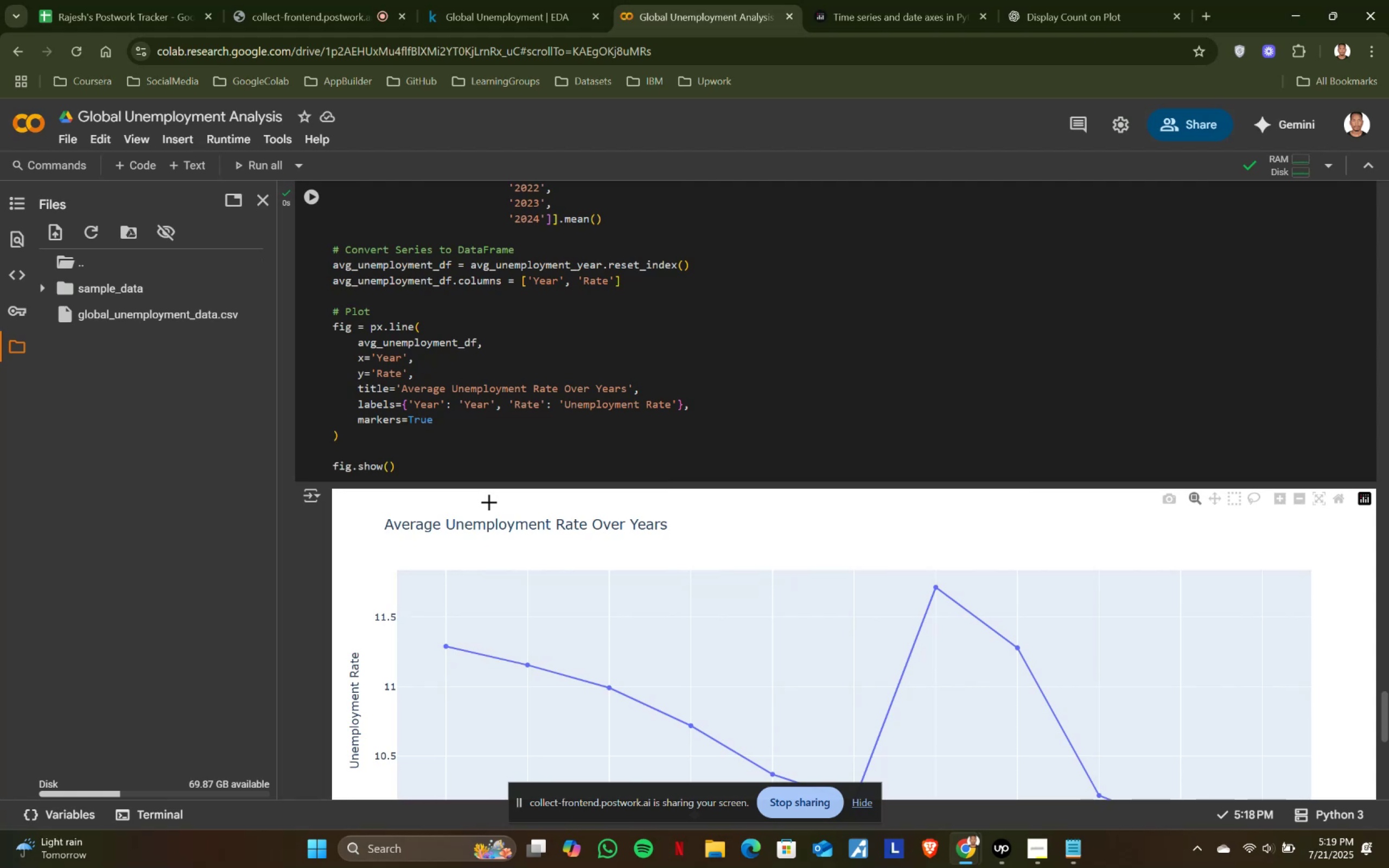 
wait(46.57)
 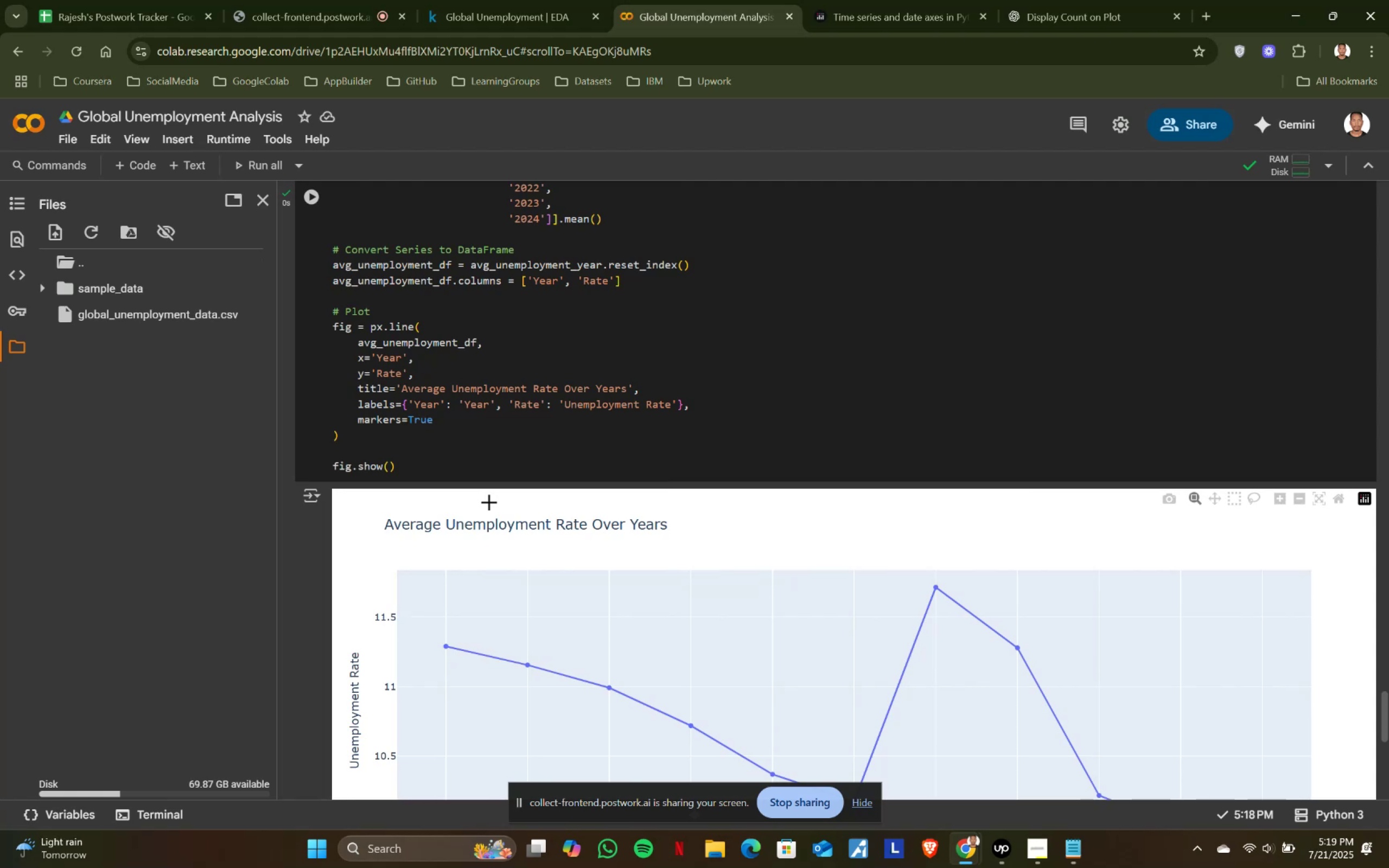 
scroll: coordinate [599, 563], scroll_direction: down, amount: 2.0
 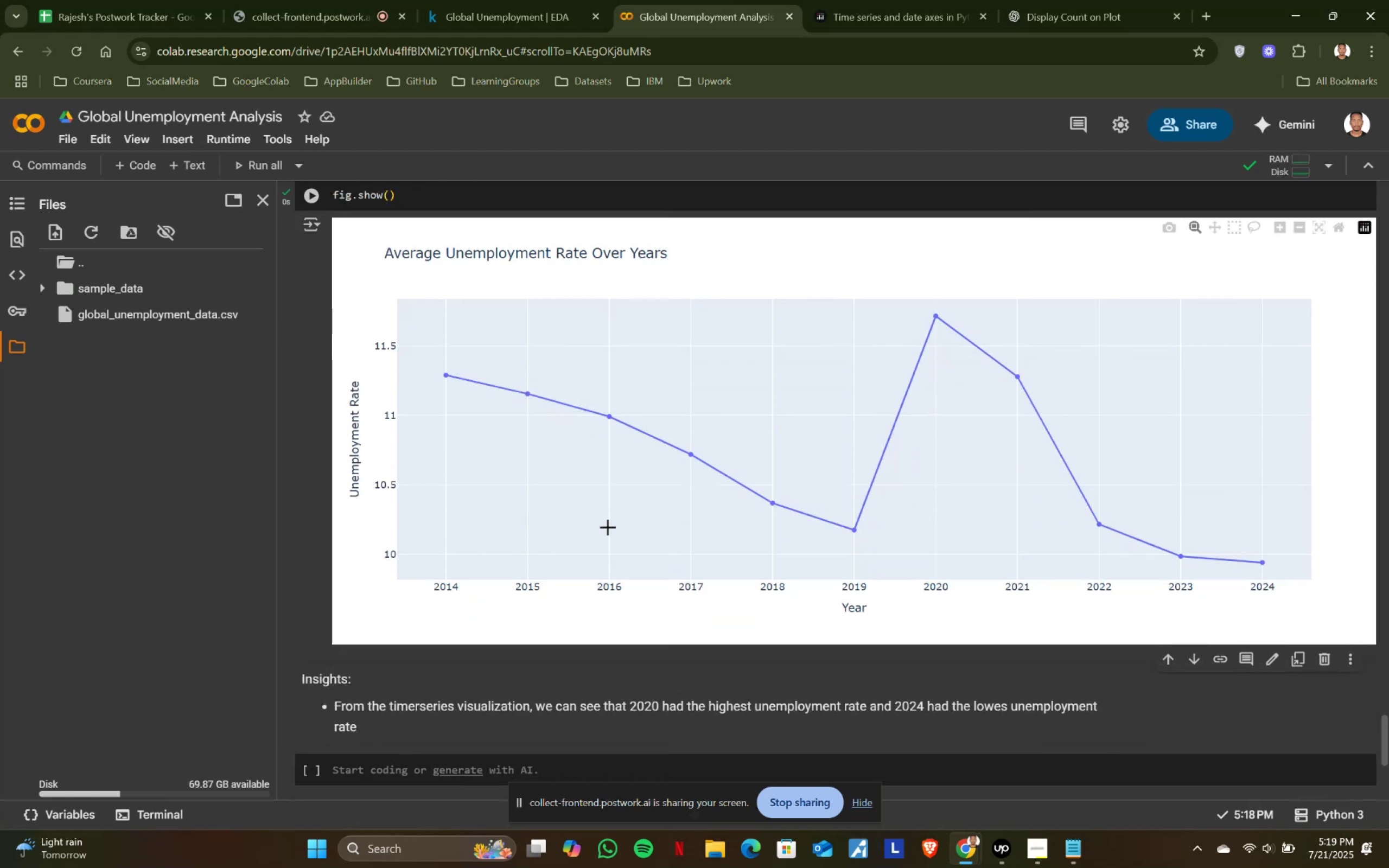 
wait(7.0)
 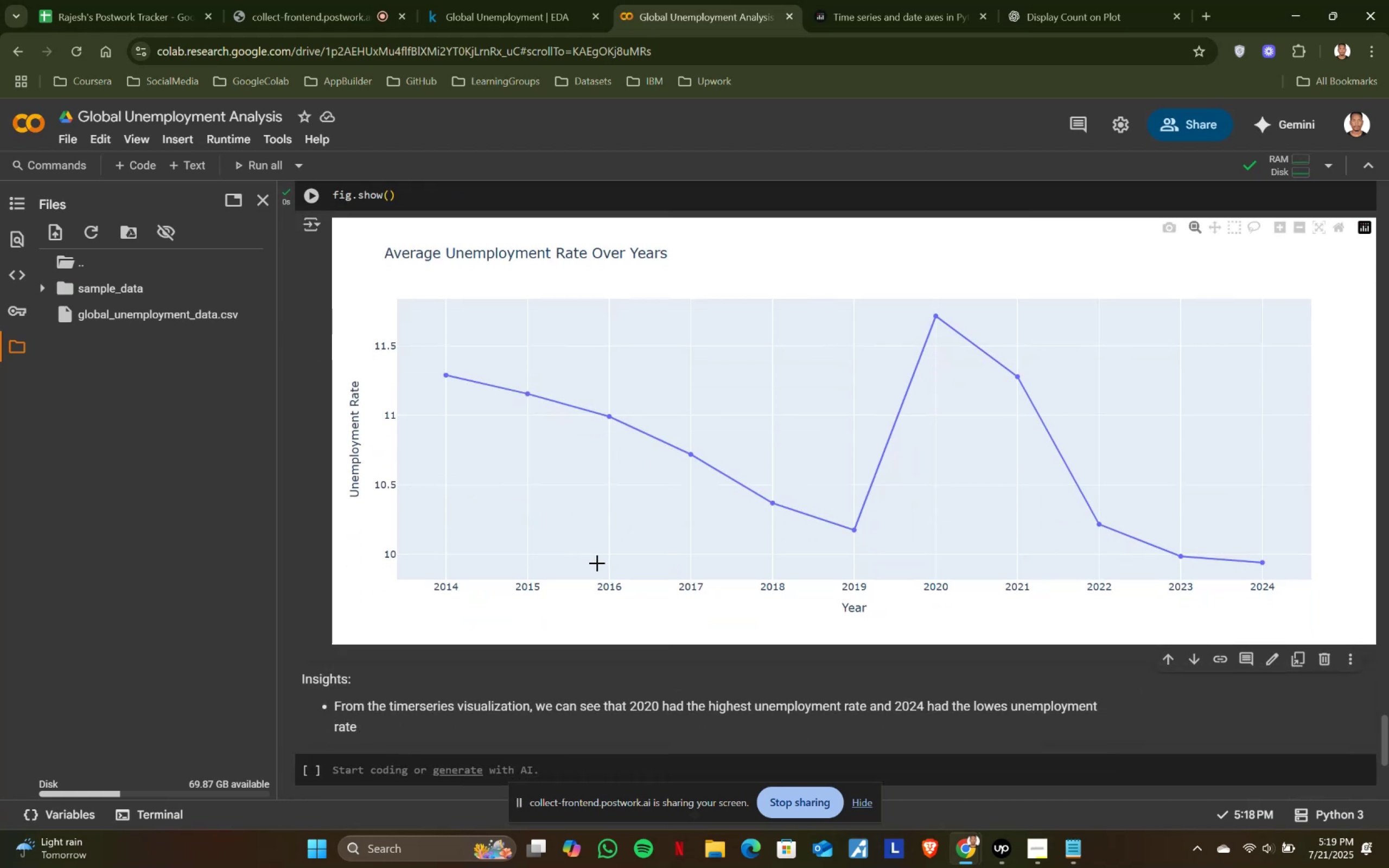 
scroll: coordinate [608, 527], scroll_direction: down, amount: 1.0
 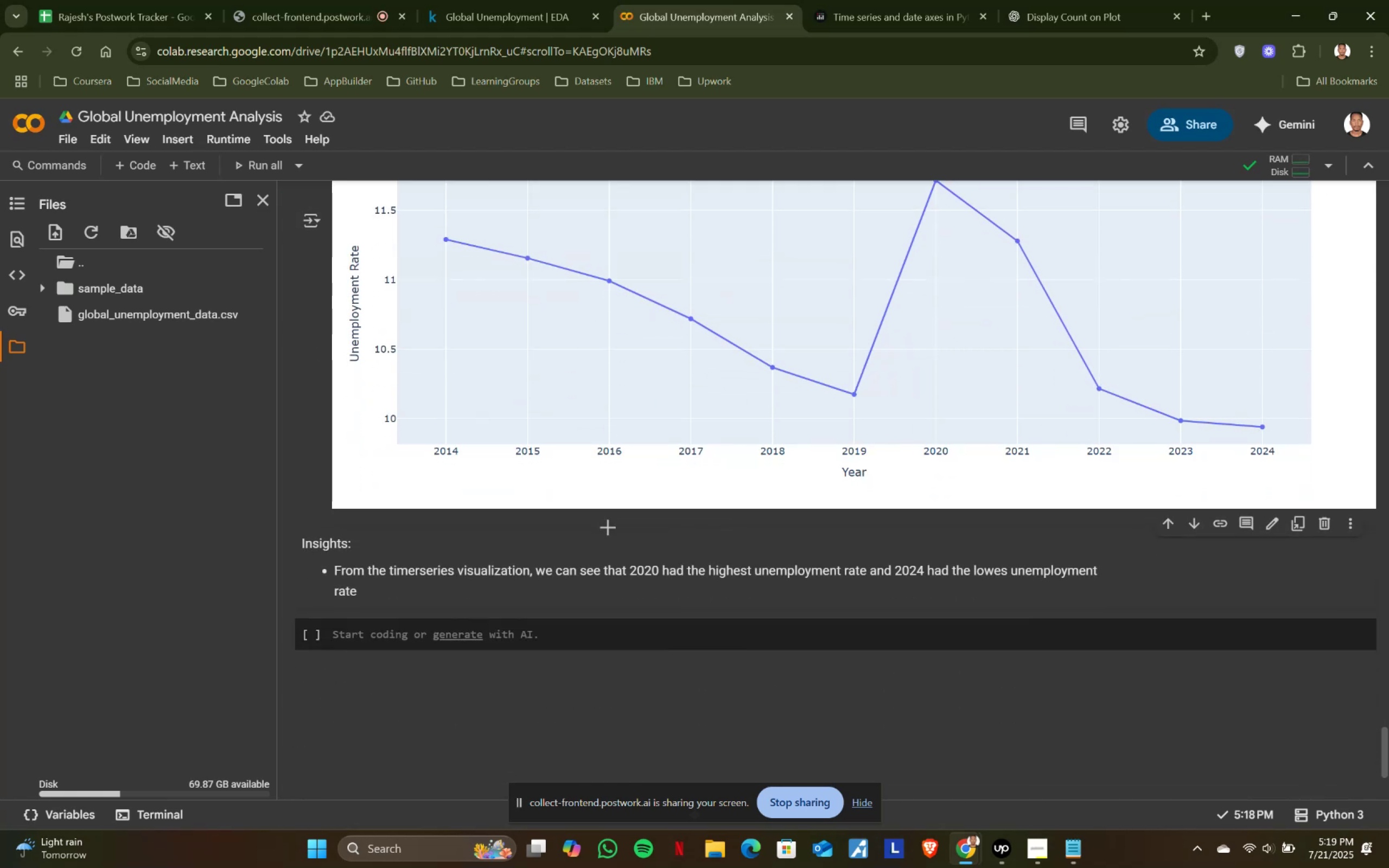 
scroll: coordinate [608, 527], scroll_direction: up, amount: 1.0
 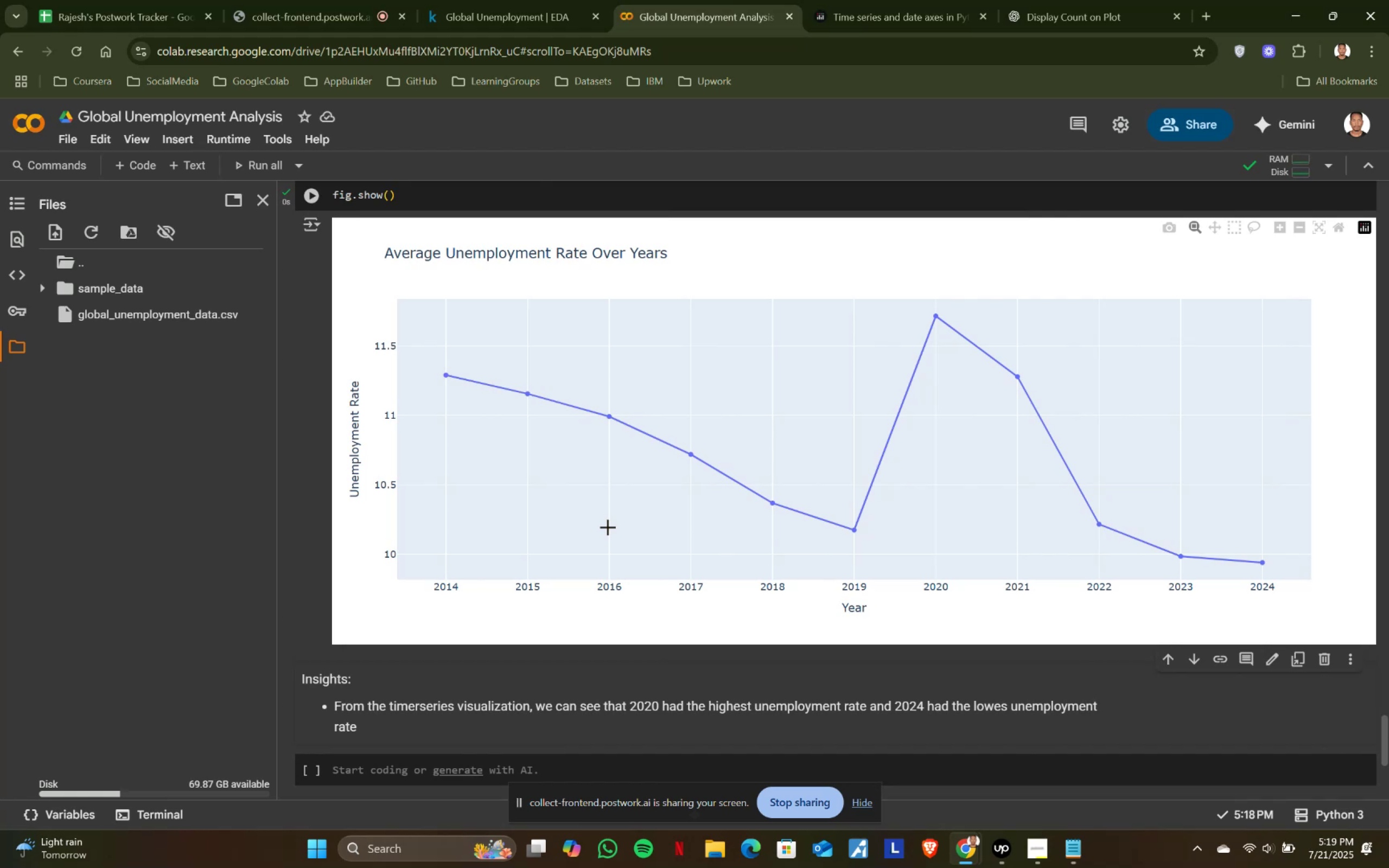 
wait(17.75)
 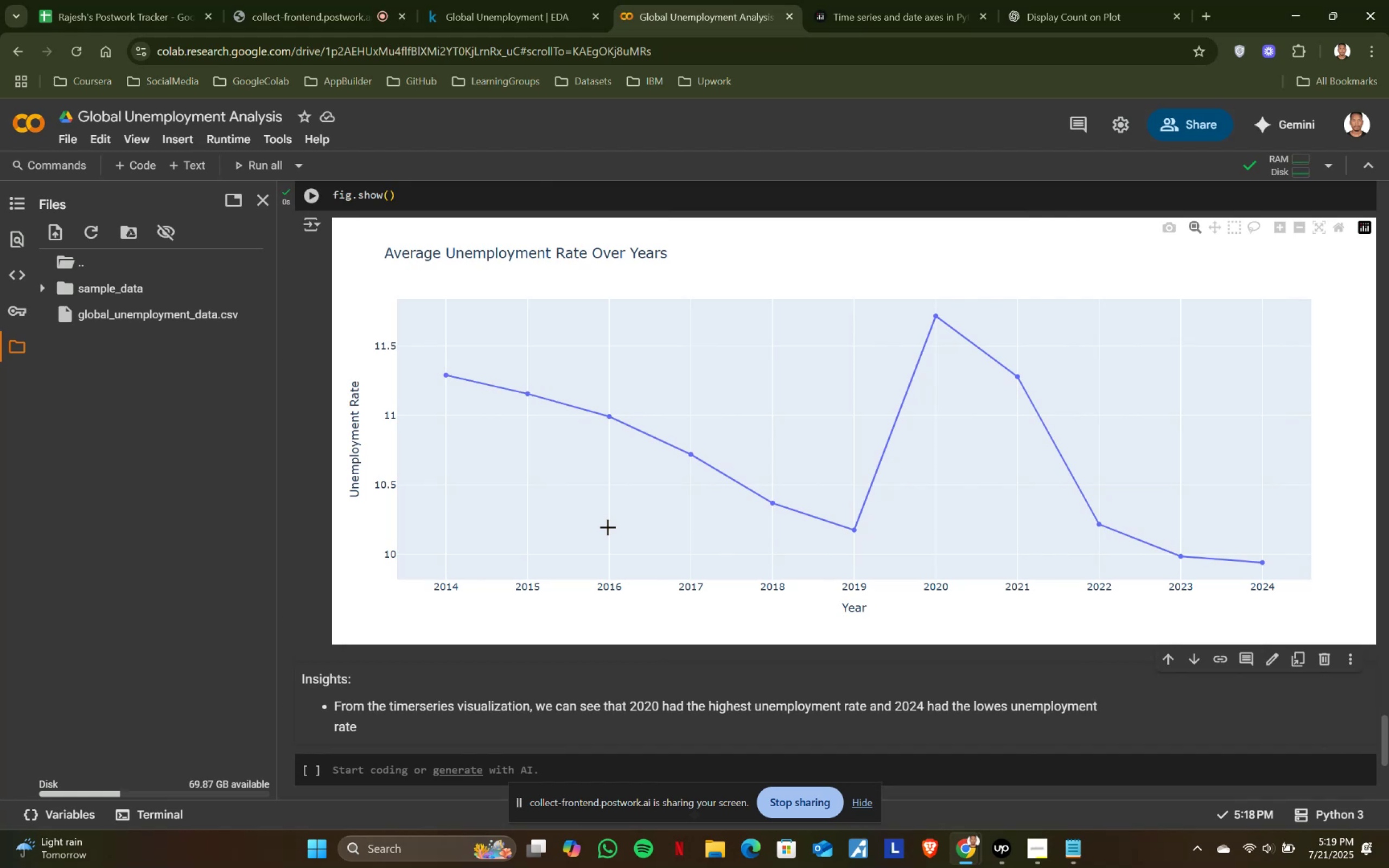 
left_click([1359, 764])
 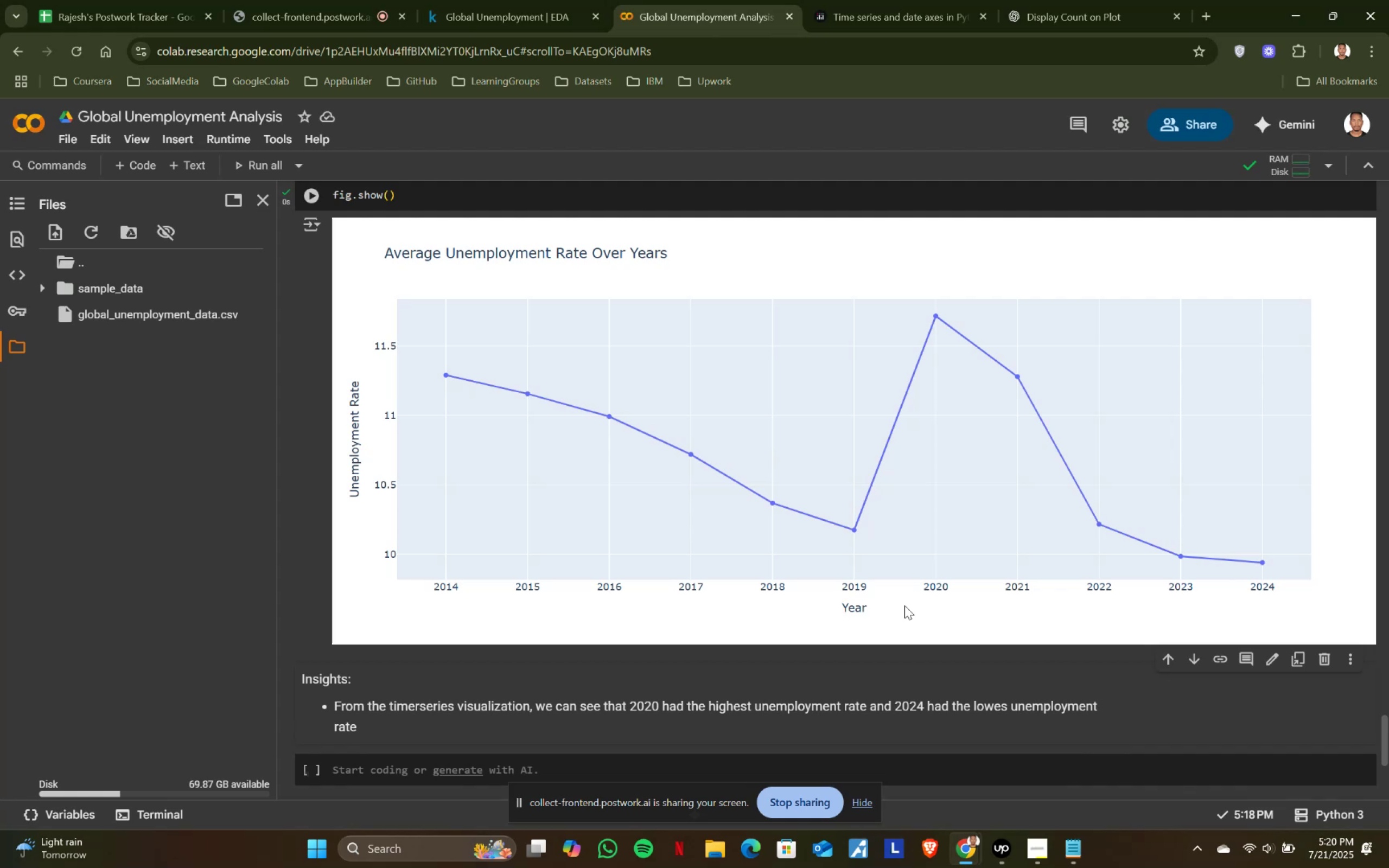 
wait(19.34)
 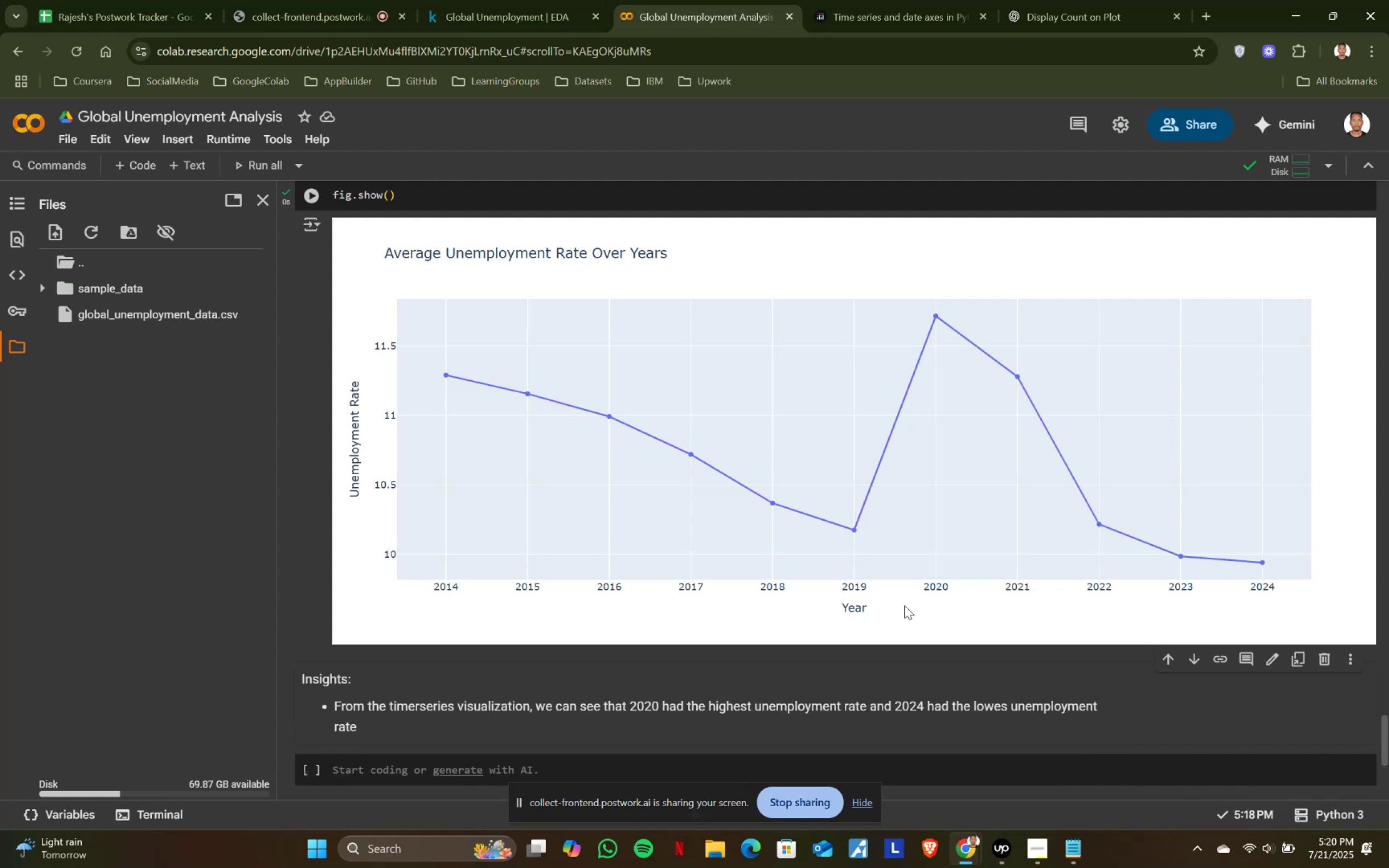 
left_click([347, 0])
 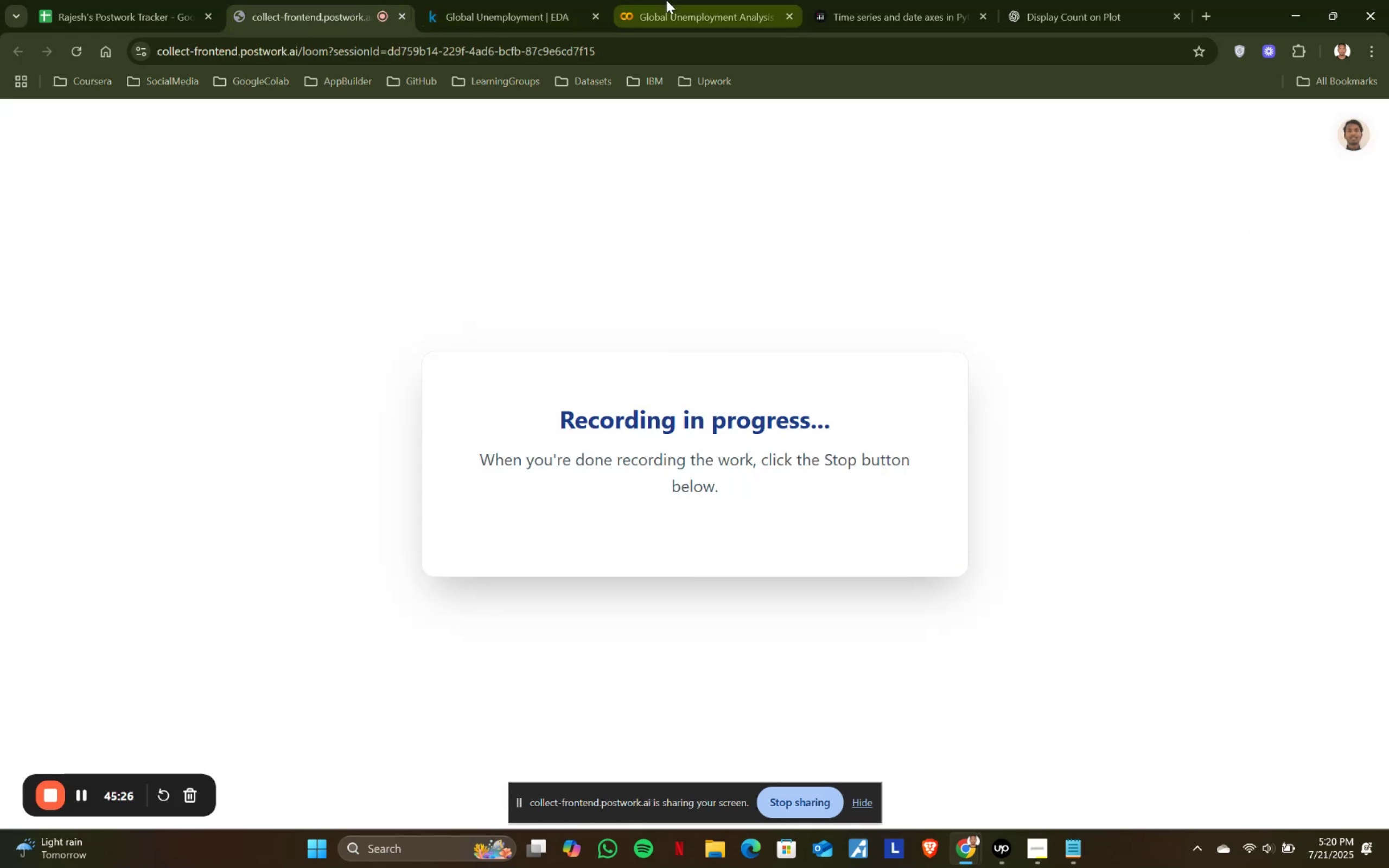 
left_click([666, 0])
 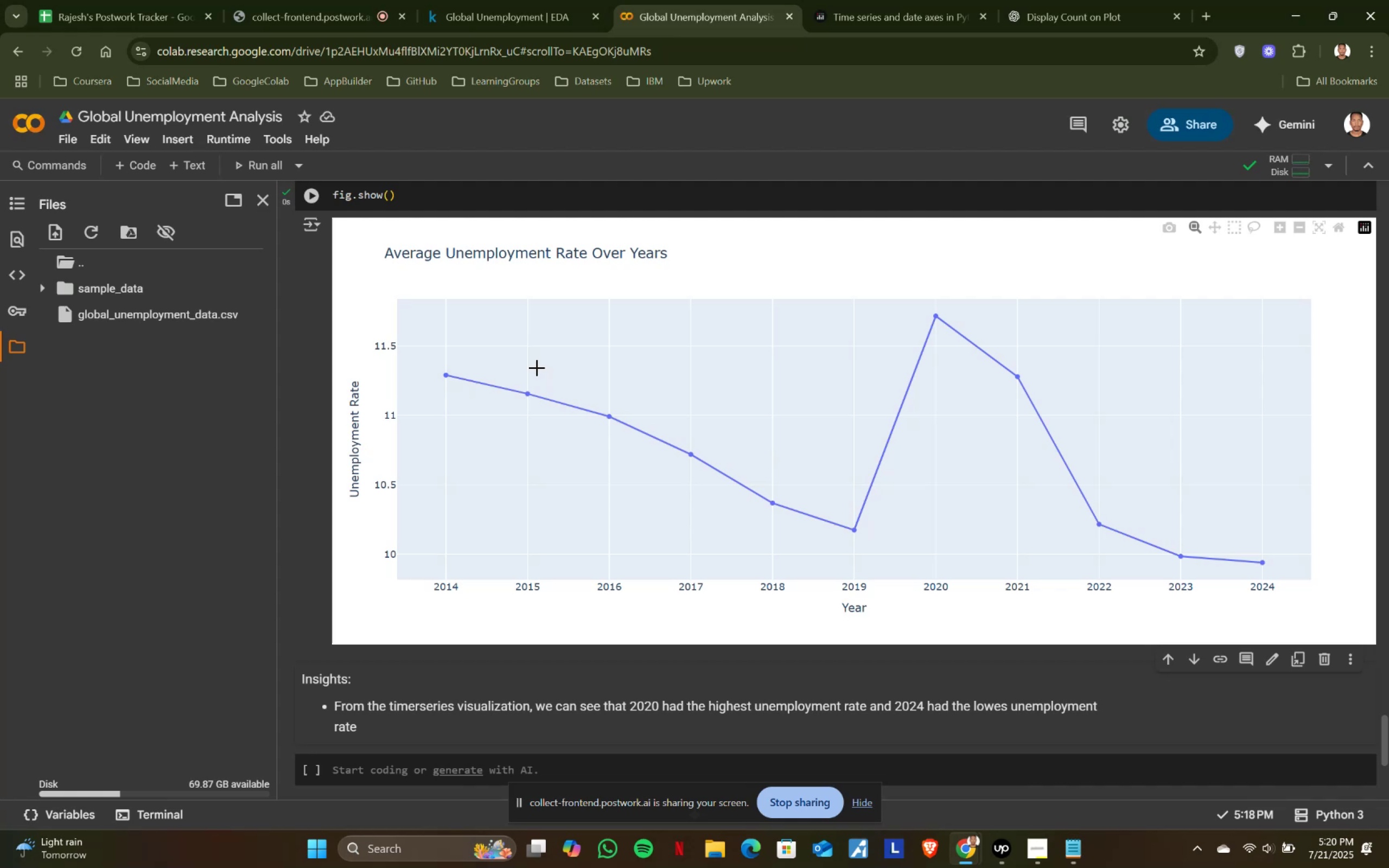 
wait(9.75)
 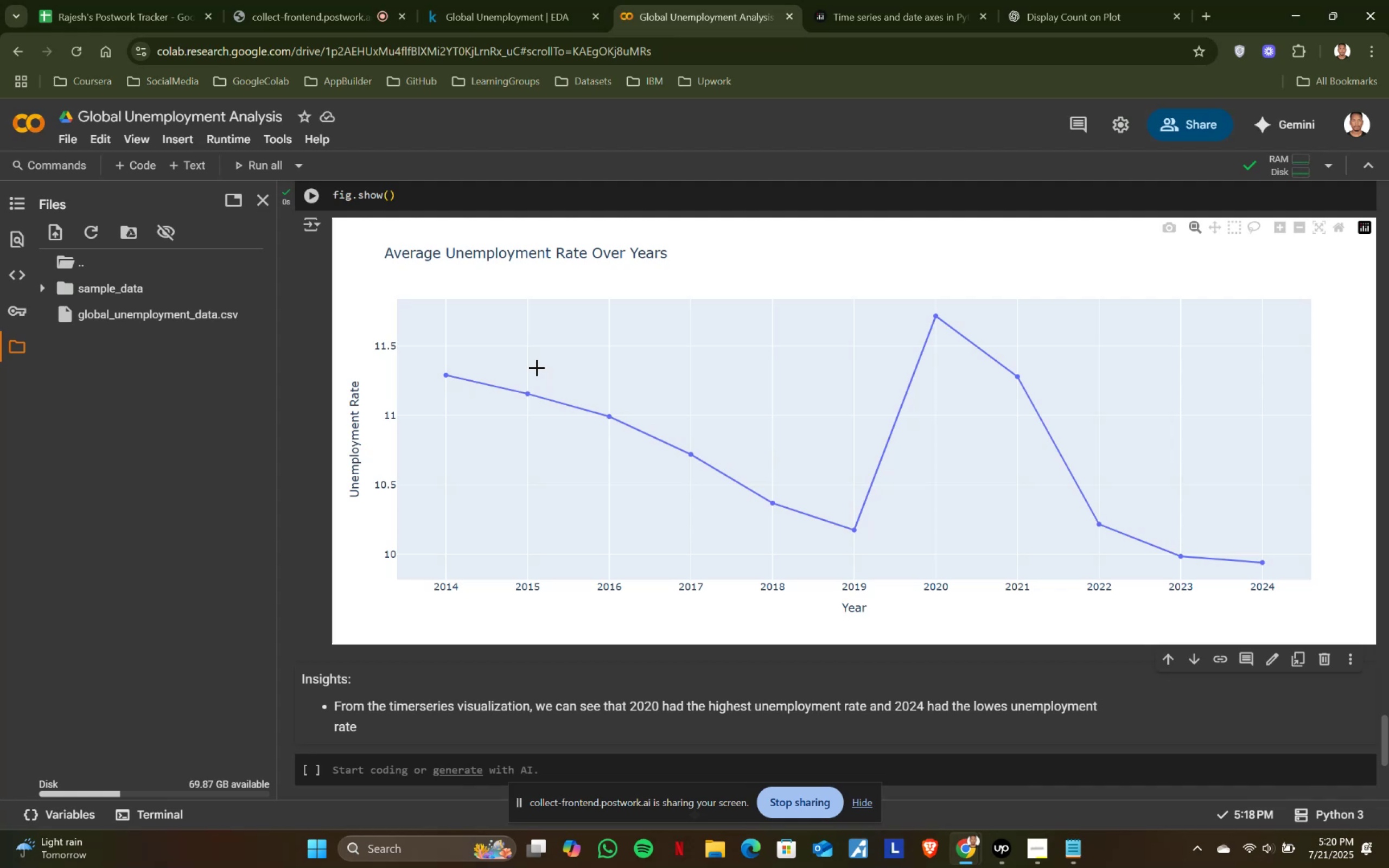 
scroll: coordinate [692, 429], scroll_direction: none, amount: 0.0
 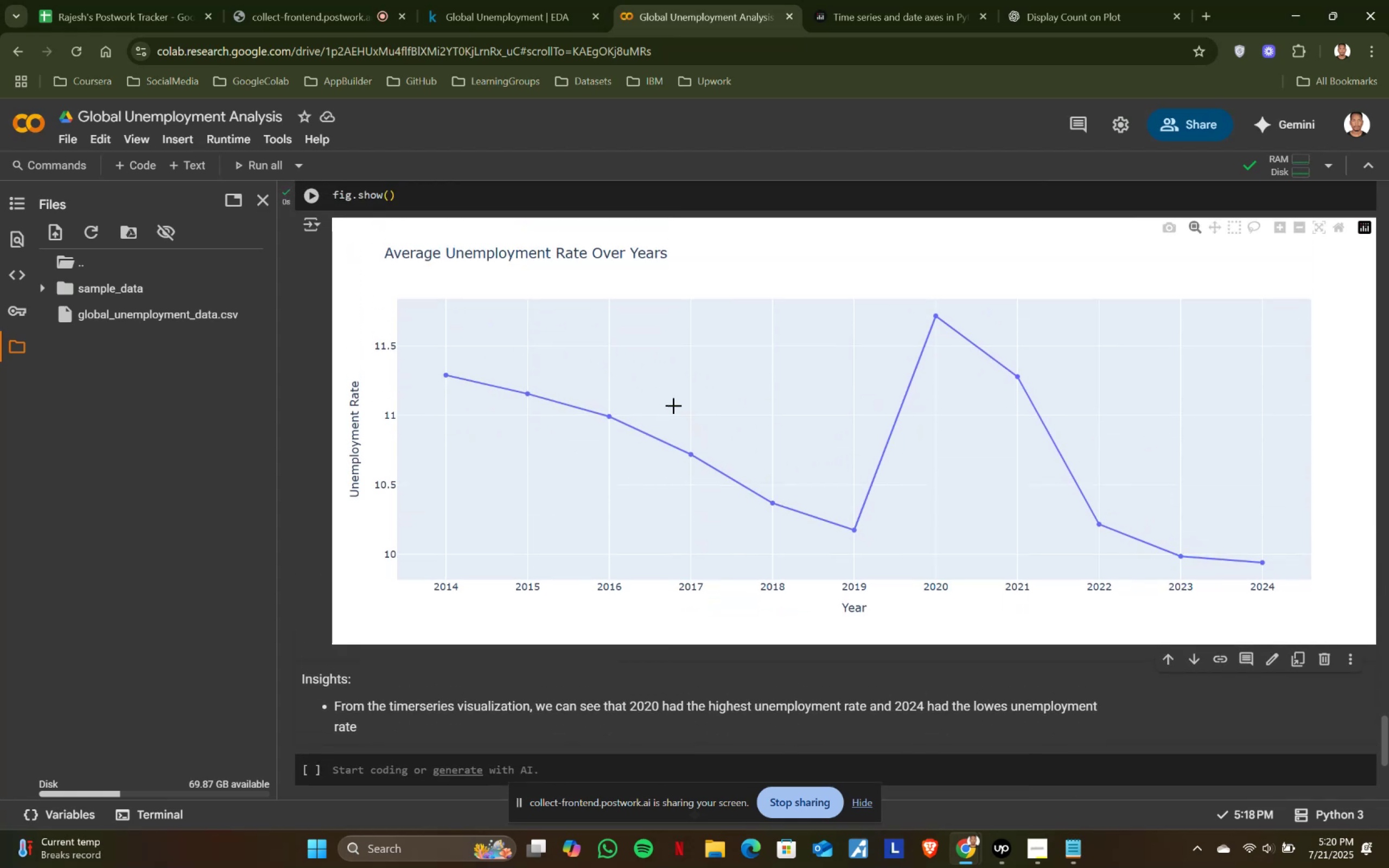 
scroll: coordinate [673, 407], scroll_direction: up, amount: 1.0
 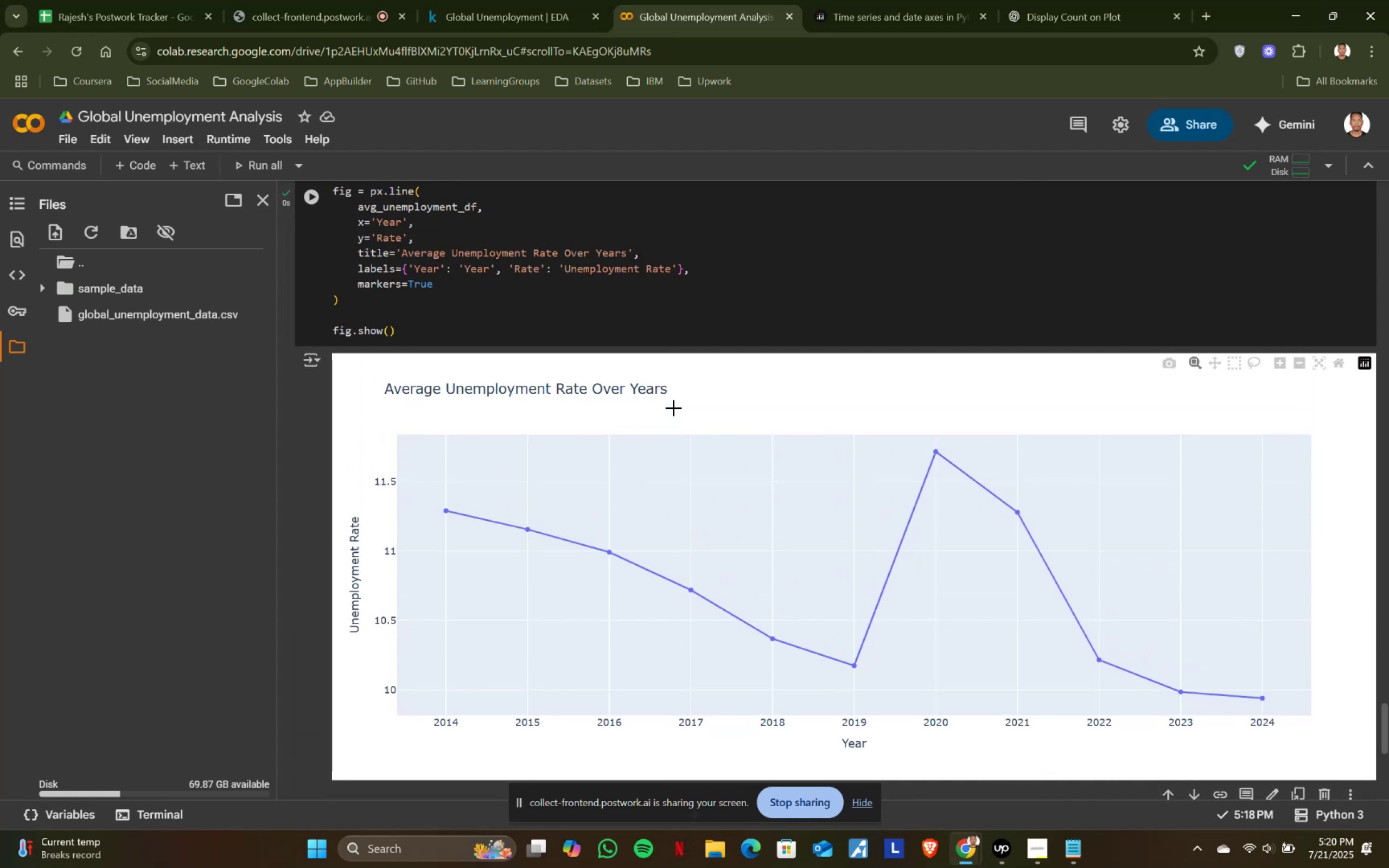 
scroll: coordinate [673, 409], scroll_direction: down, amount: 1.0
 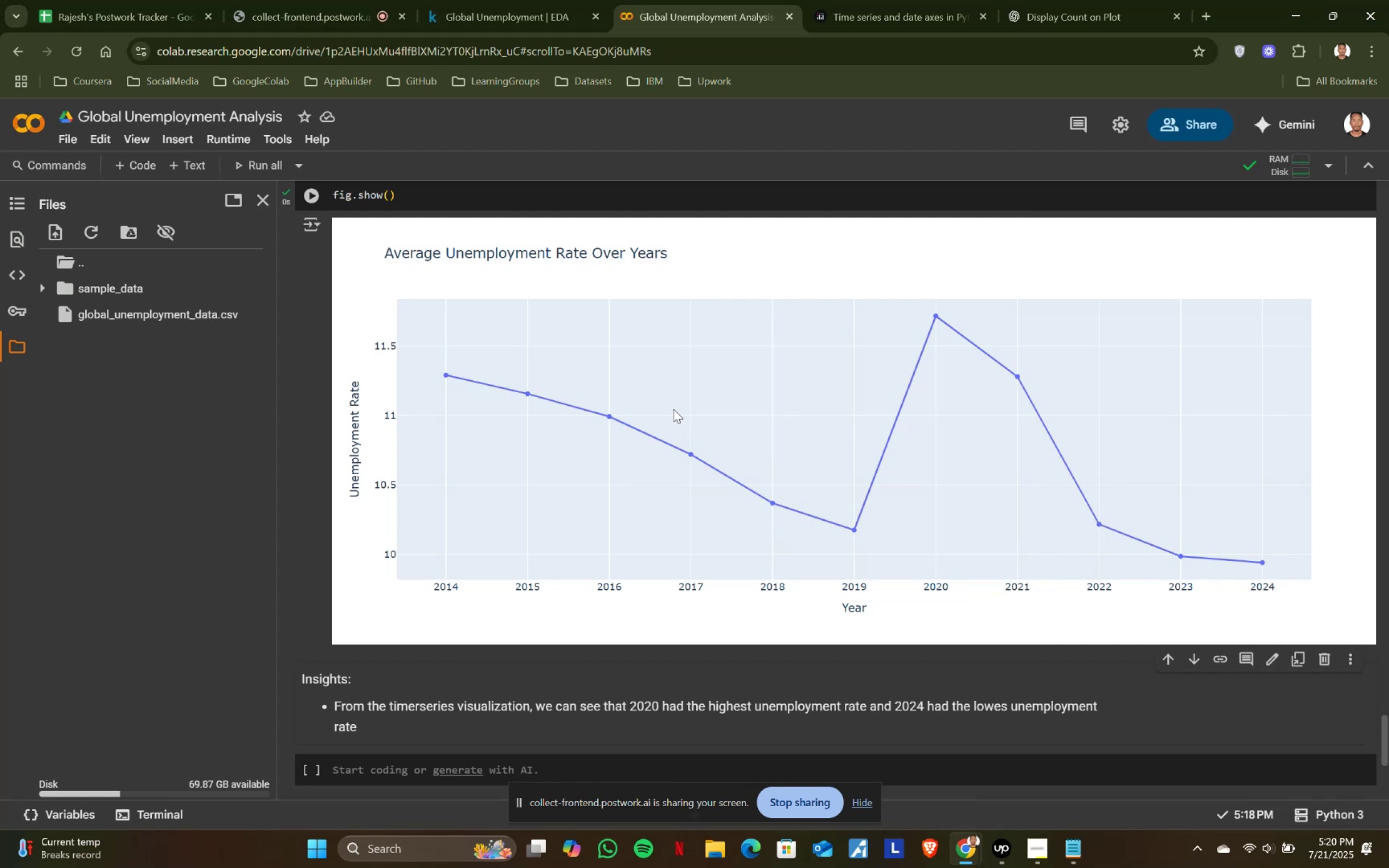 
scroll: coordinate [673, 409], scroll_direction: up, amount: 2.0
 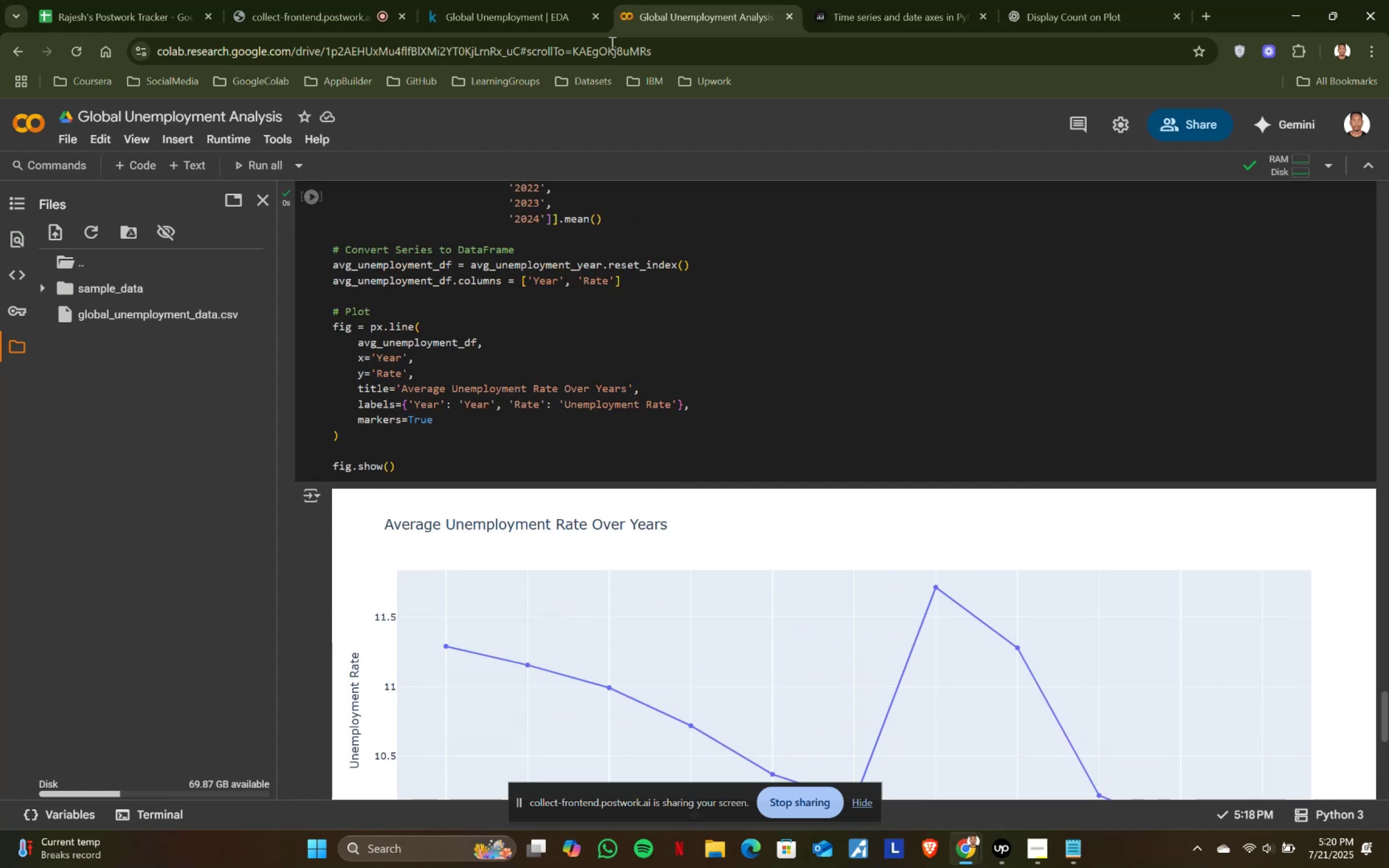 
left_click([565, 0])
 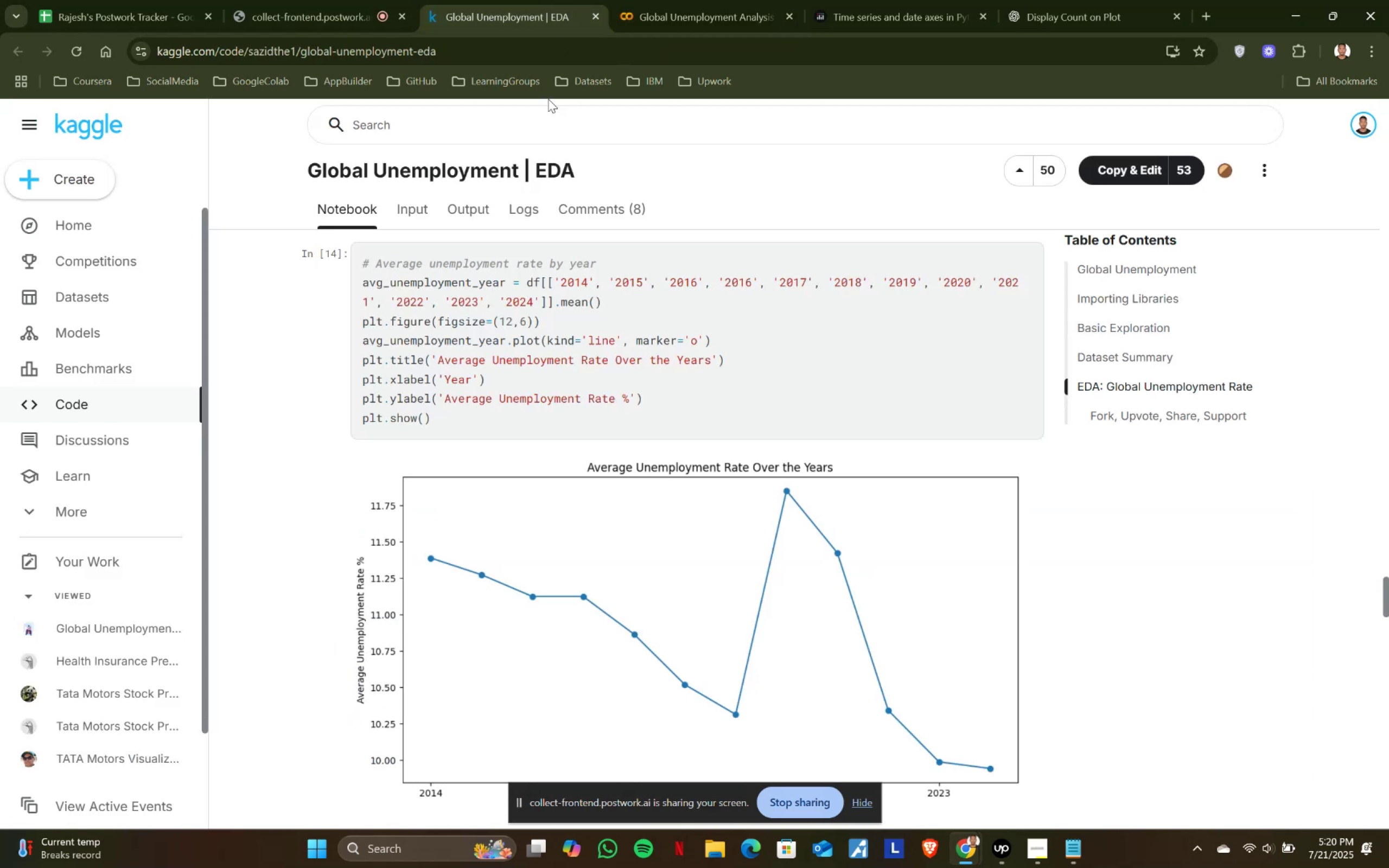 
scroll: coordinate [500, 424], scroll_direction: down, amount: 4.0
 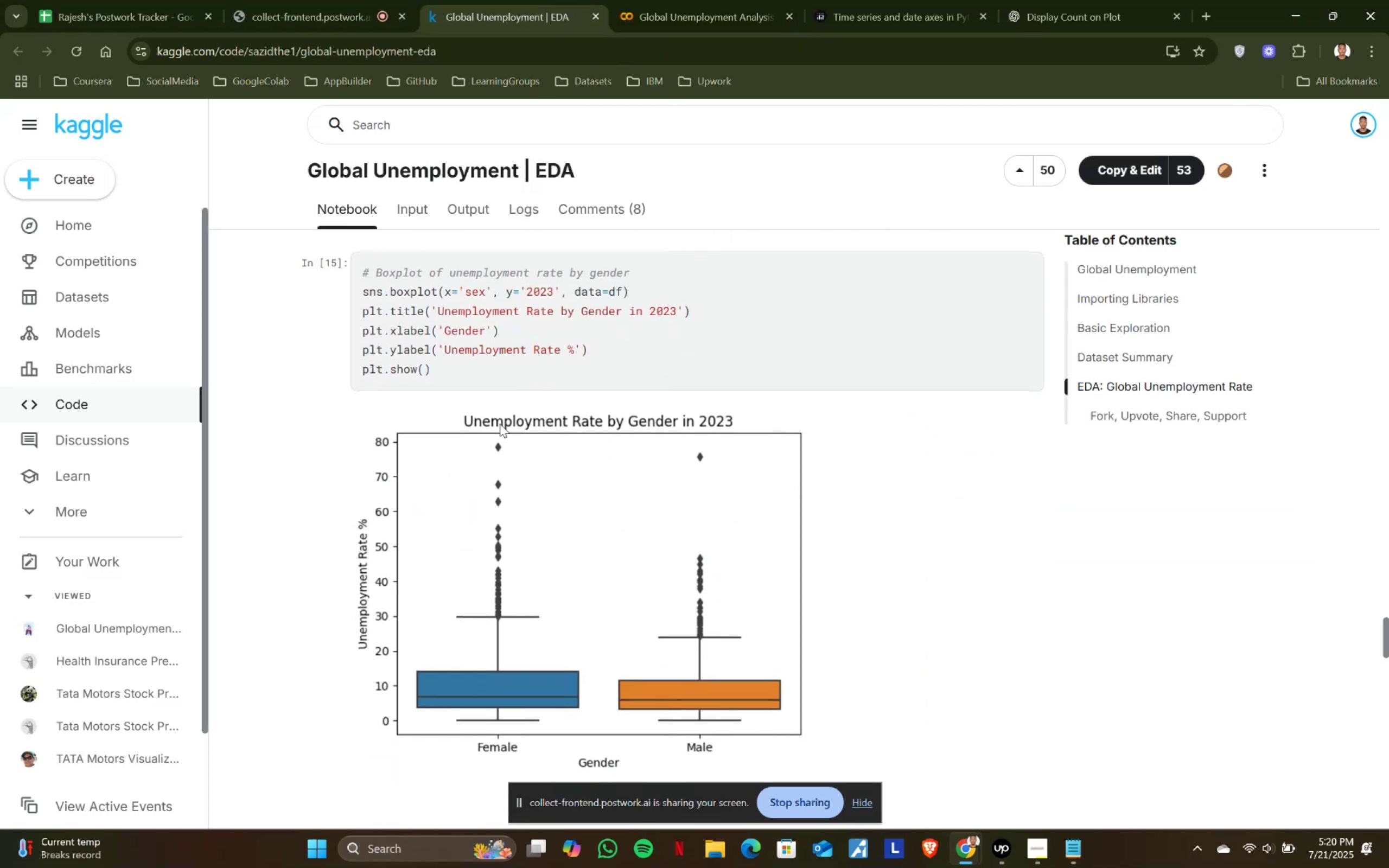 
scroll: coordinate [500, 424], scroll_direction: up, amount: 1.0
 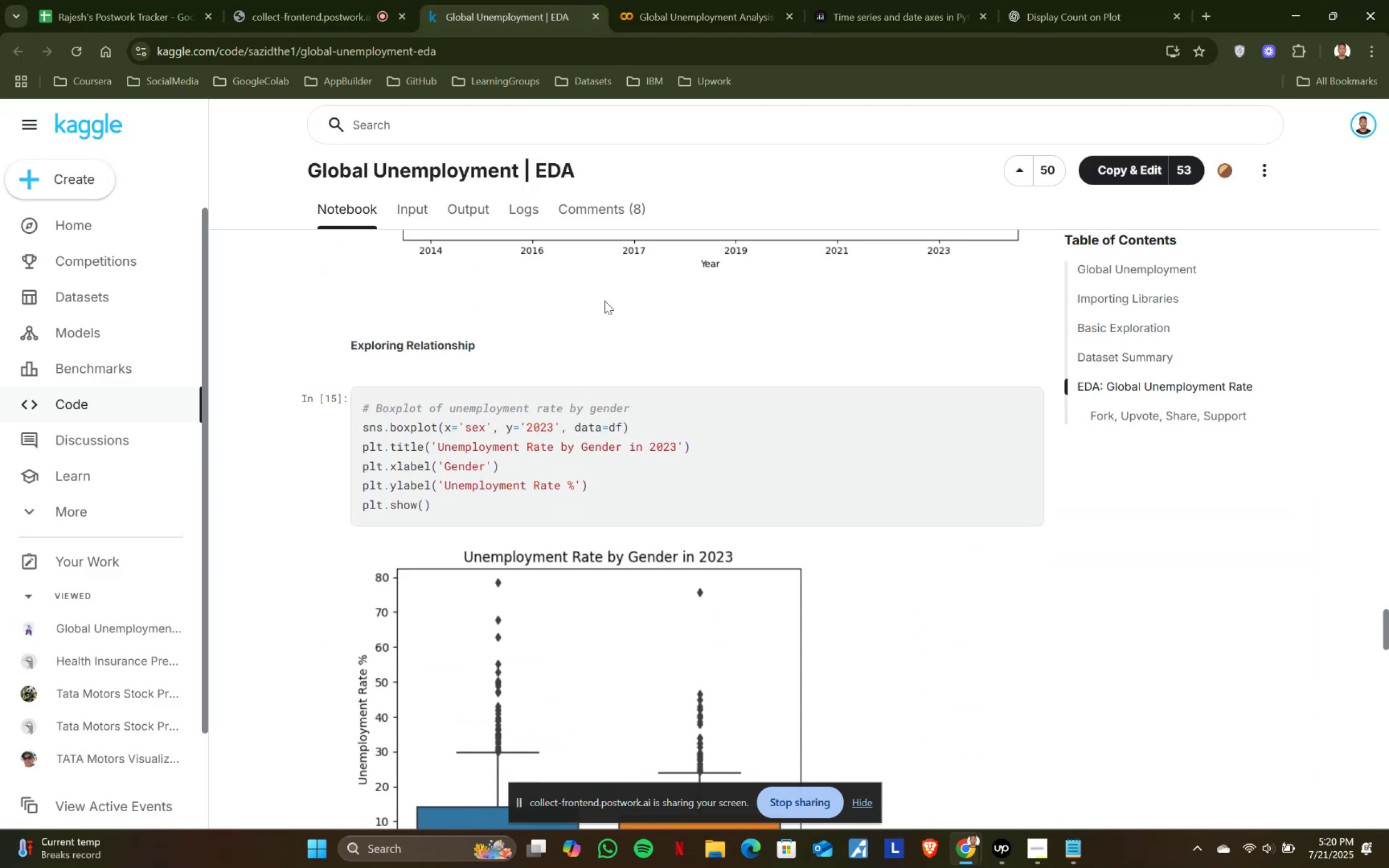 
left_click([667, 10])
 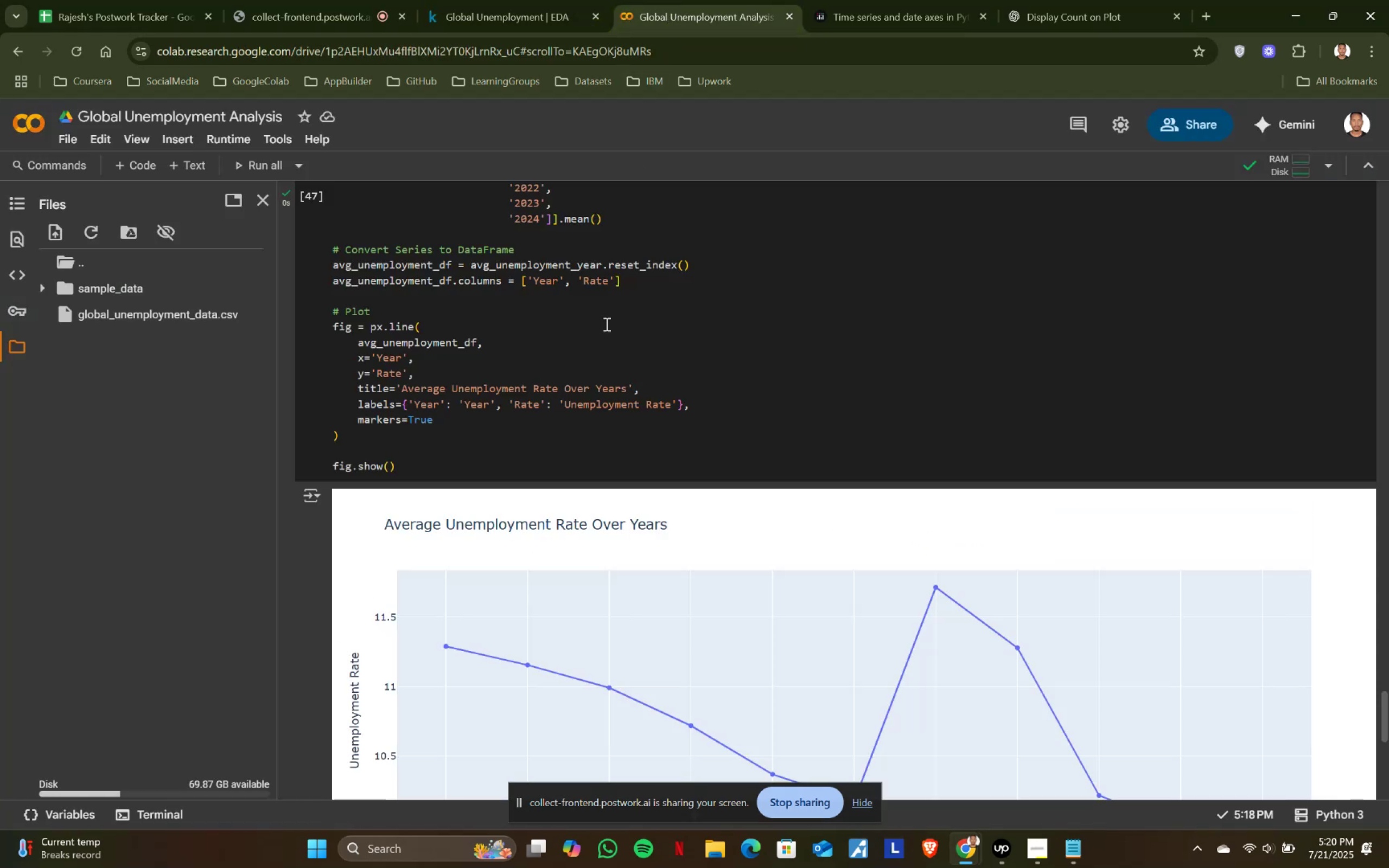 
scroll: coordinate [521, 514], scroll_direction: down, amount: 3.0
 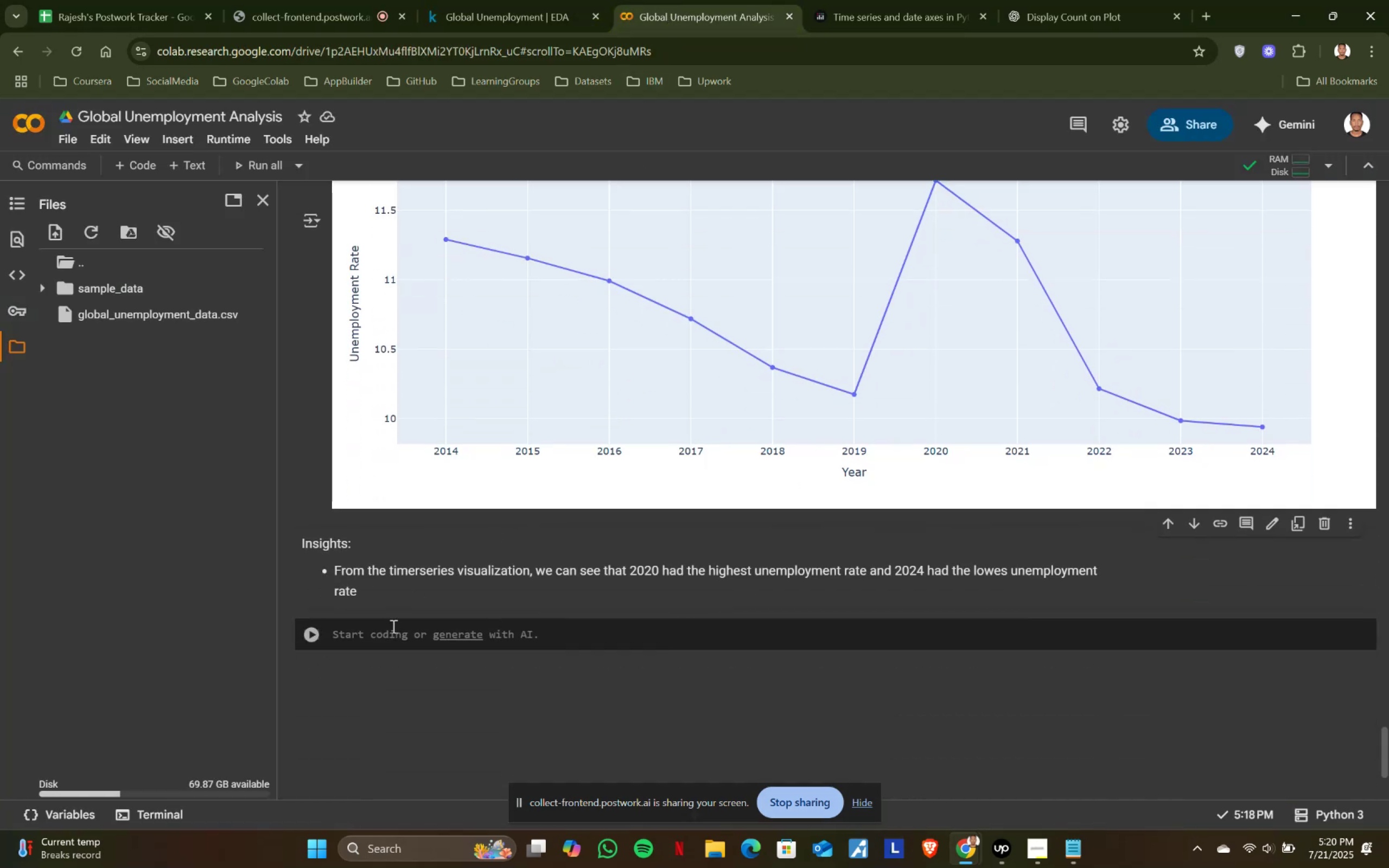 
left_click([383, 633])
 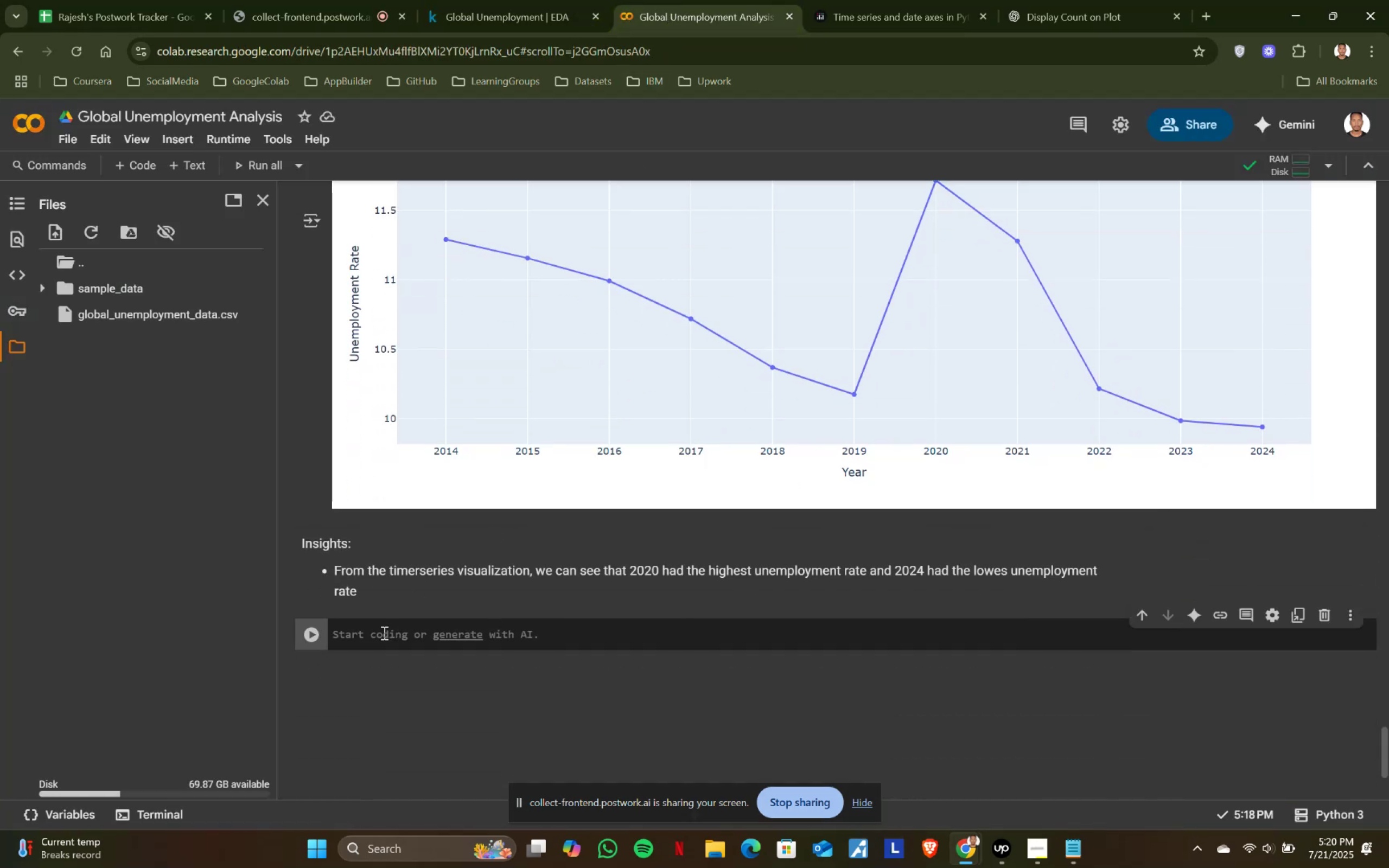 
type(# Exploration of Relation )
key(Backspace)
type(si)
key(Backspace)
type(hi\)
key(Backspace)
key(Backspace)
key(Backspace)
type(Unemployment rate with )
key(Backspace)
key(Backspace)
key(Backspace)
key(Backspace)
key(Backspace)
type(by sex in 2024)
 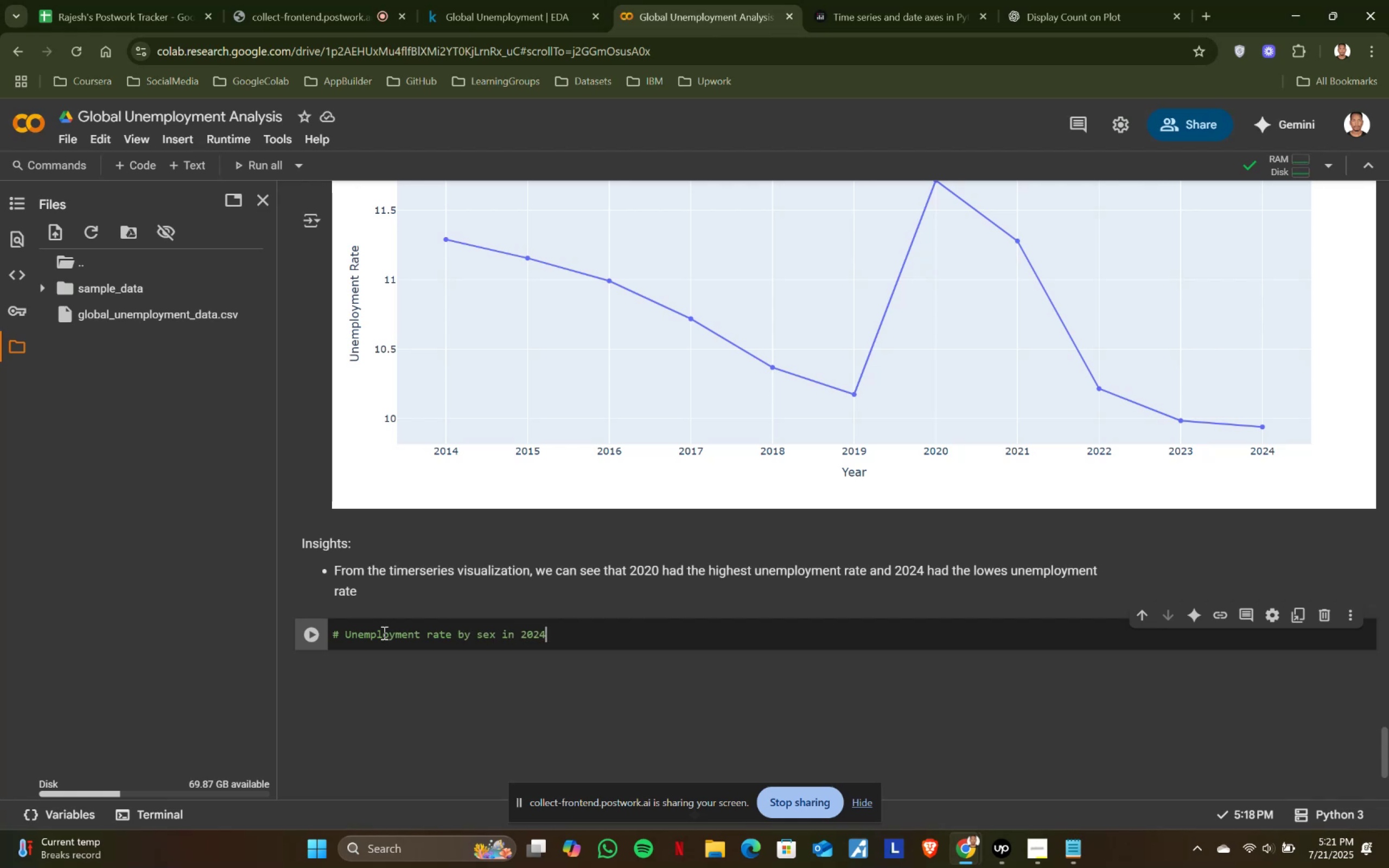 
key(Enter)
 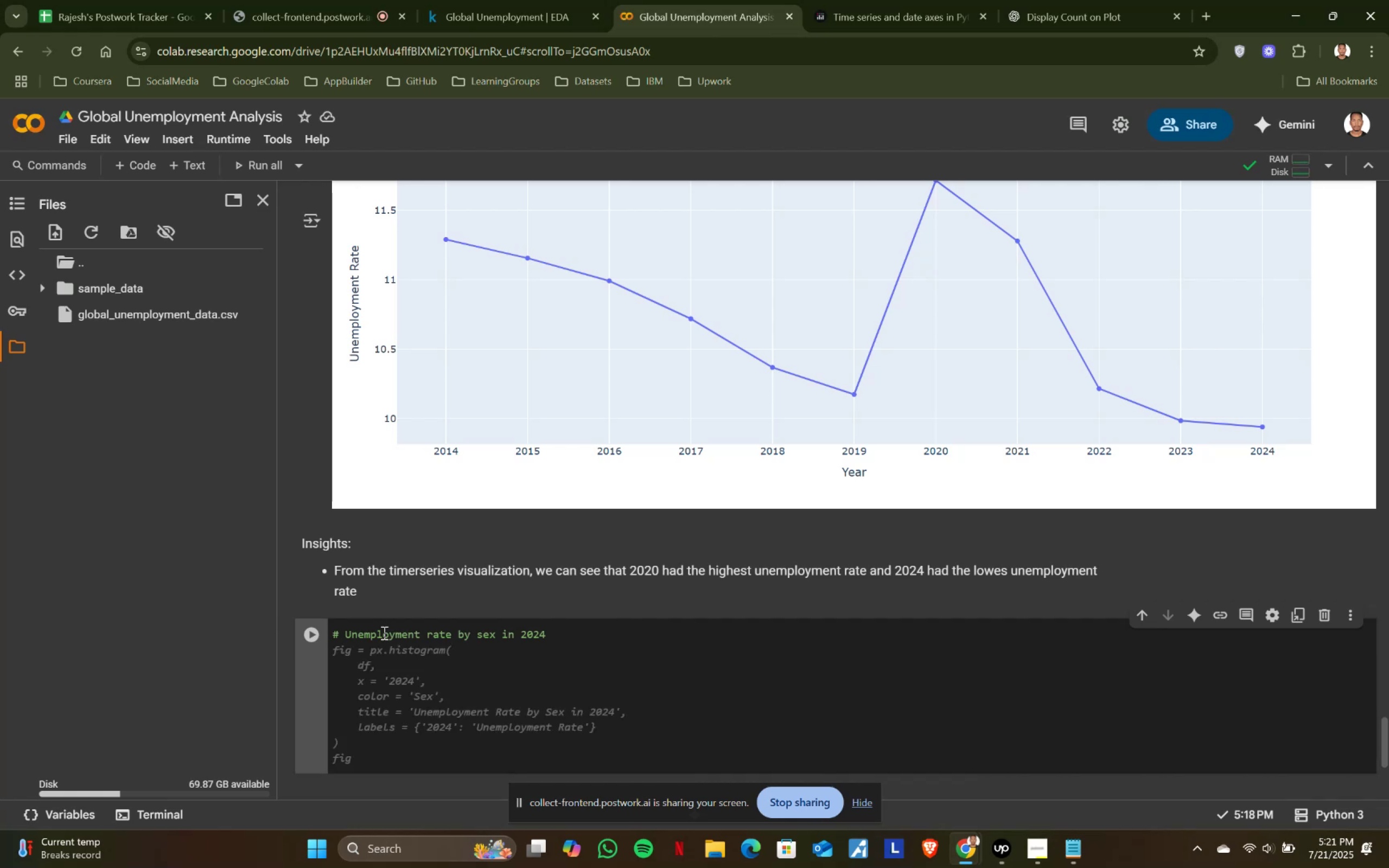 
key(Tab)
type(.show()
 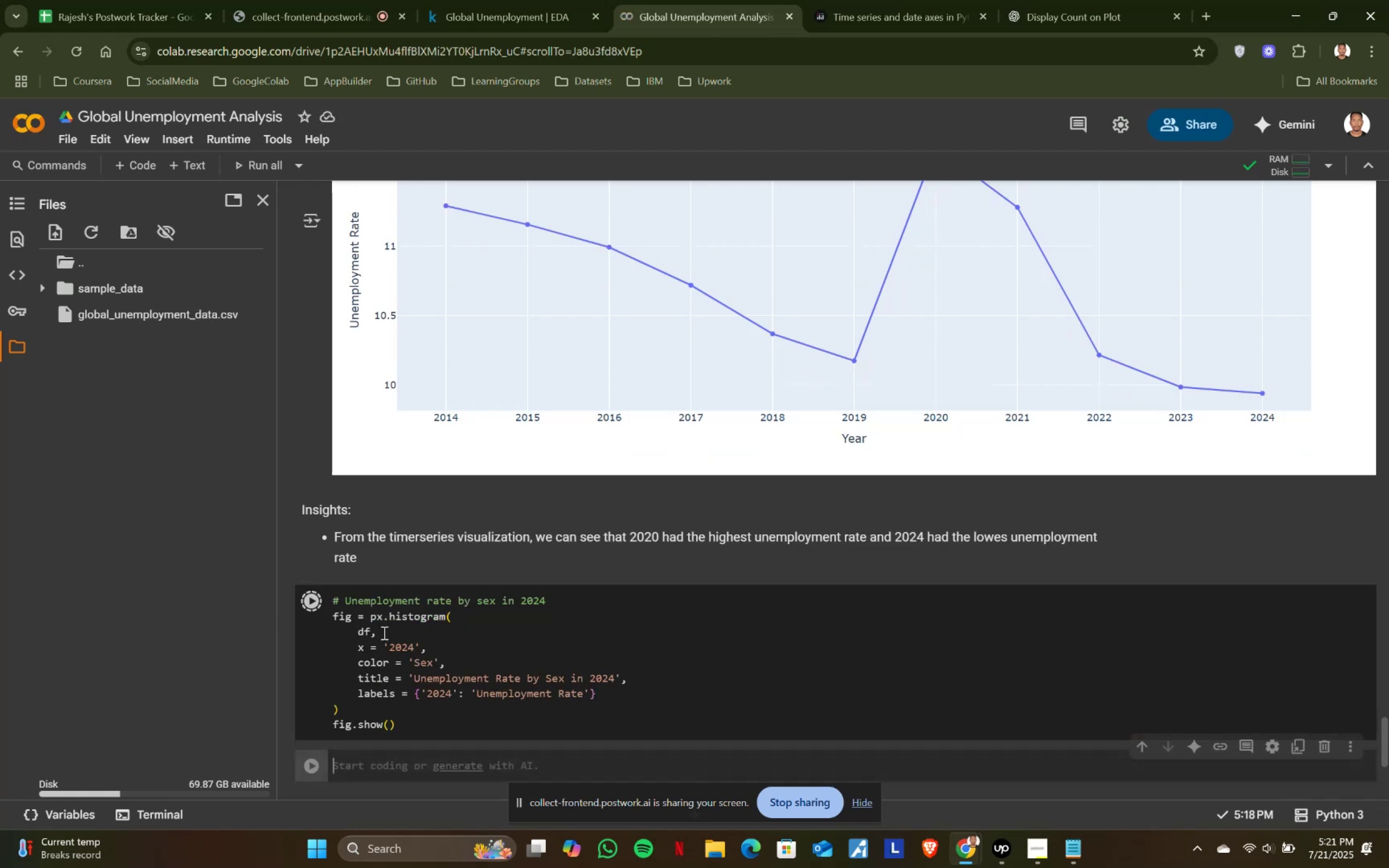 
 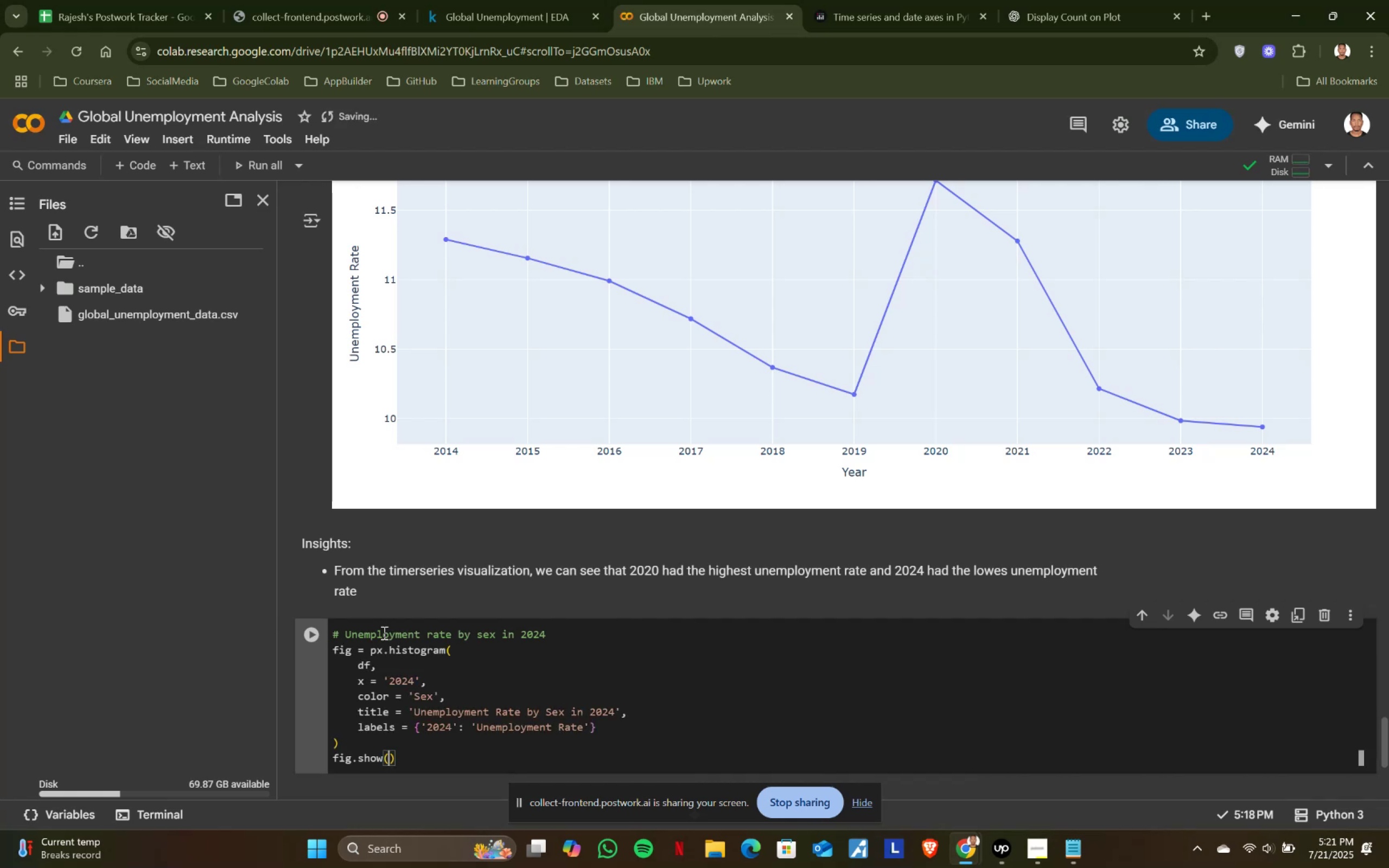 
key(Shift+Enter)
 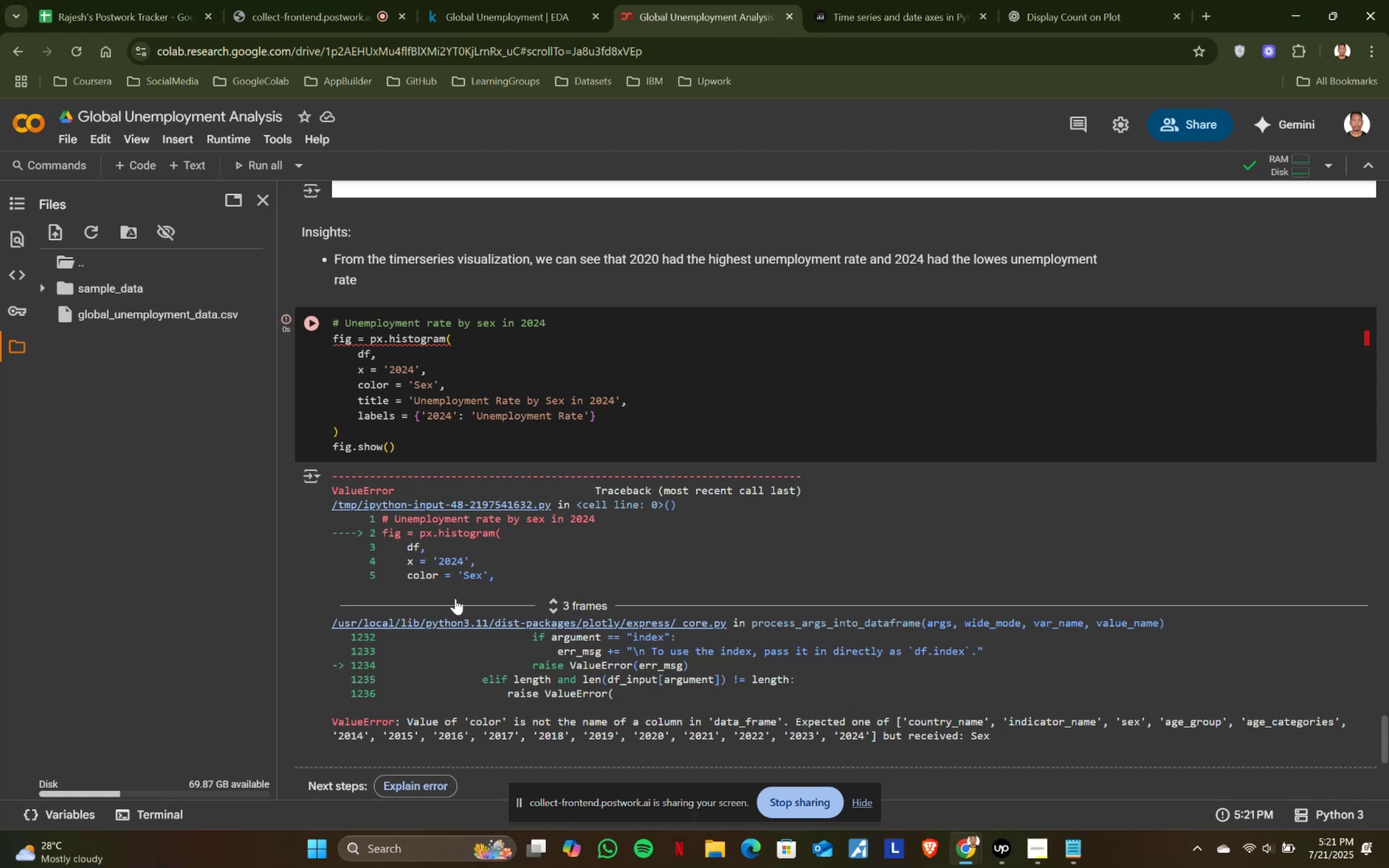 
wait(10.4)
 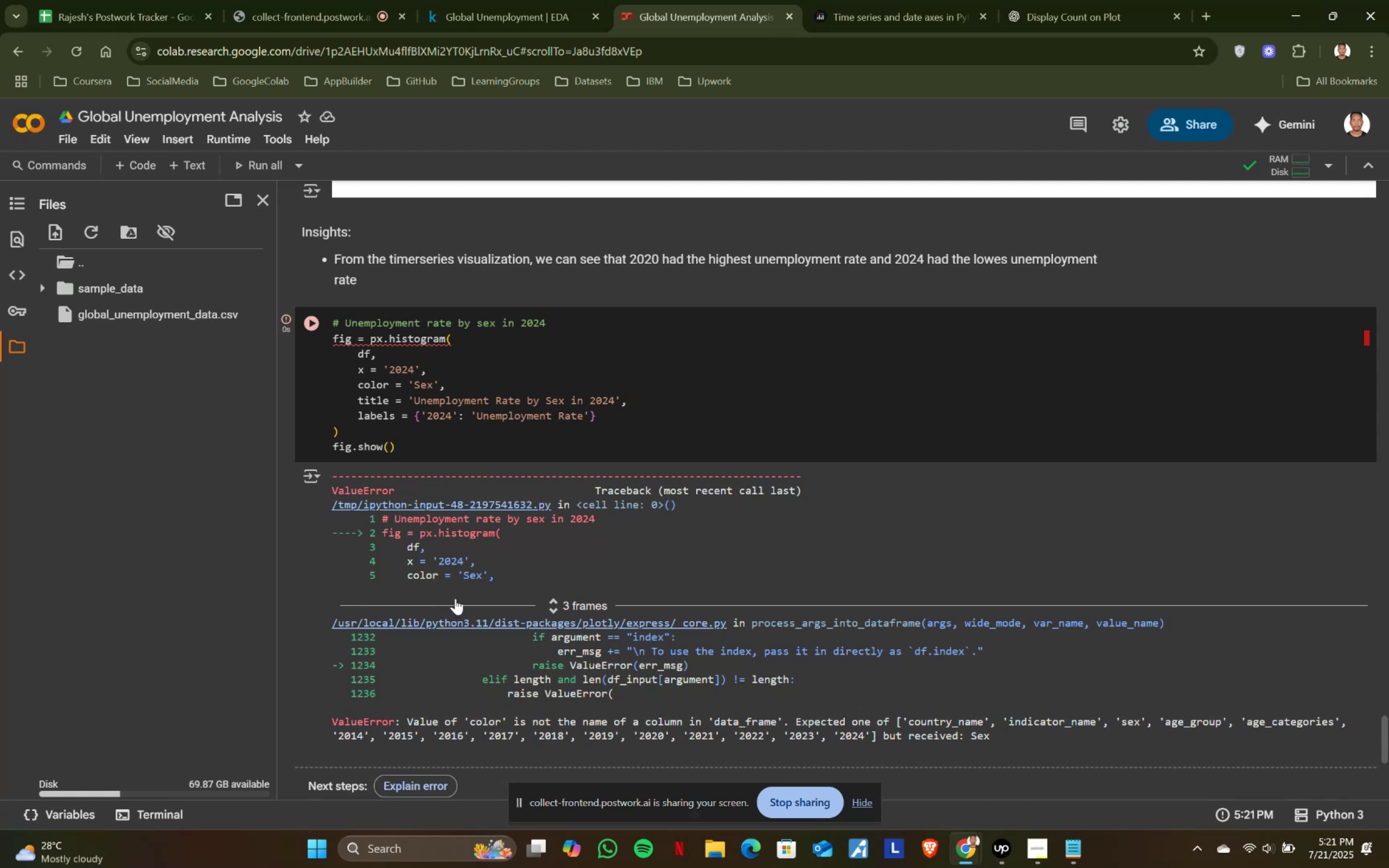 
left_click([420, 385])
 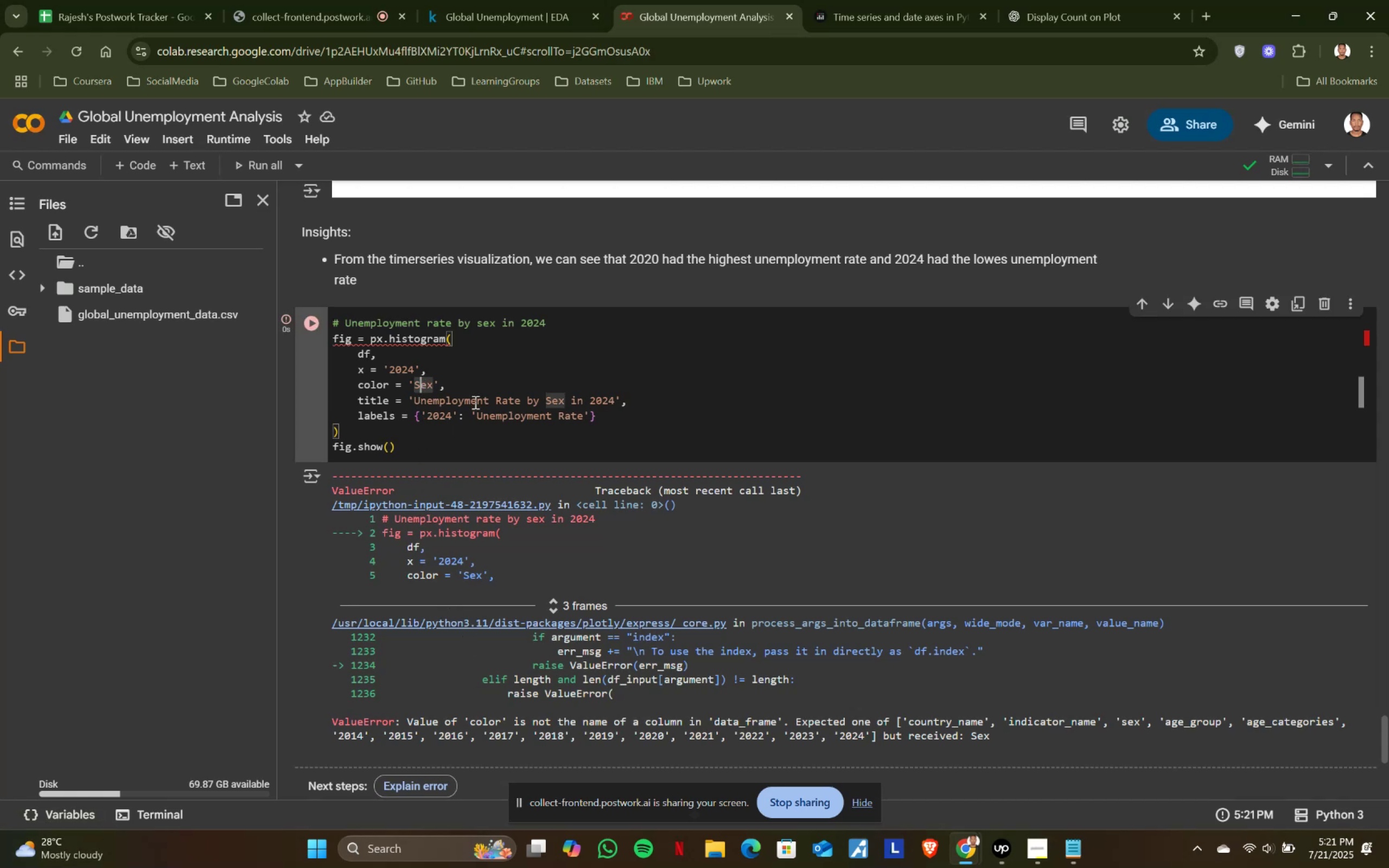 
scroll: coordinate [472, 388], scroll_direction: up, amount: 23.0
 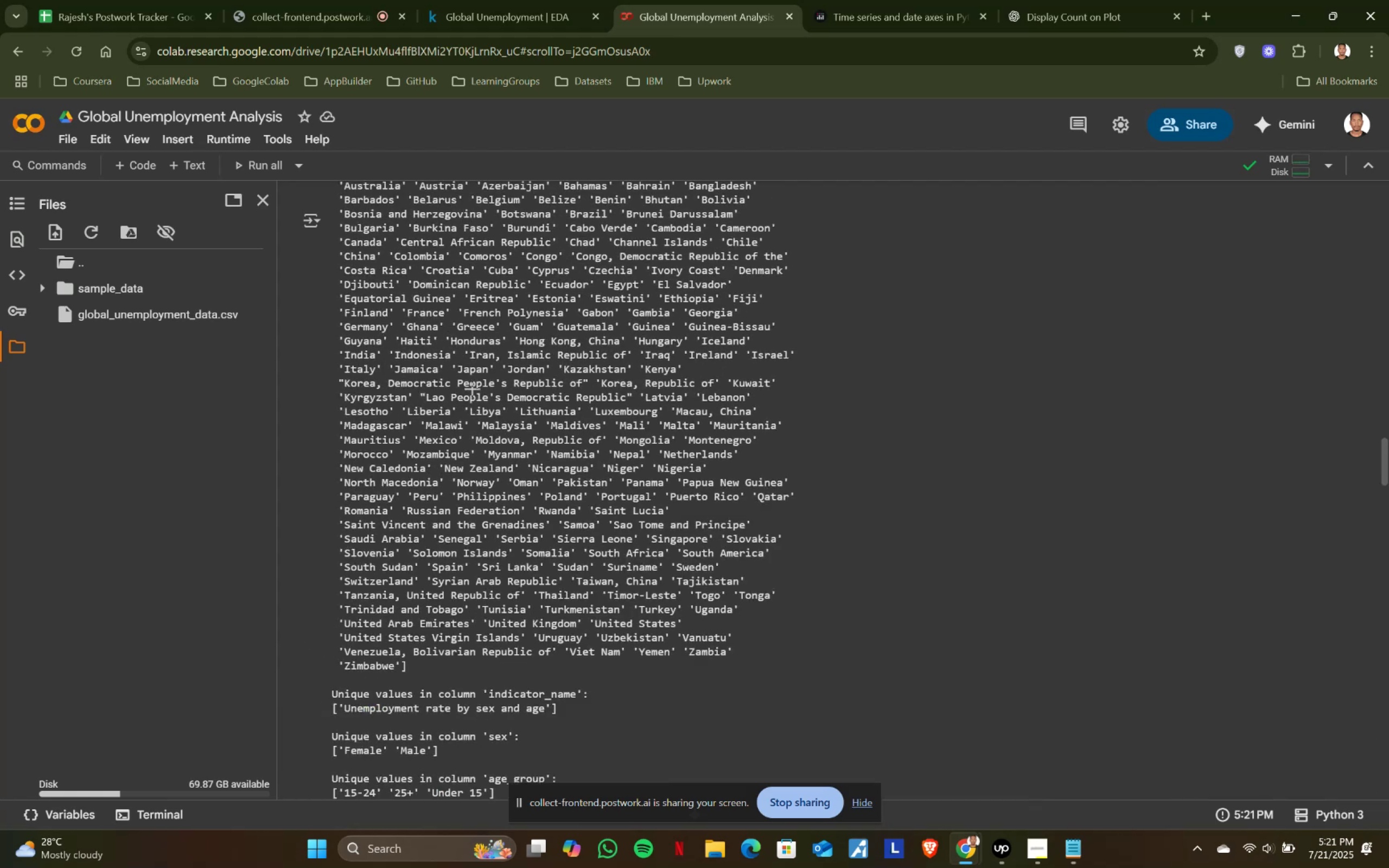 
scroll: coordinate [293, 573], scroll_direction: down, amount: 69.0
 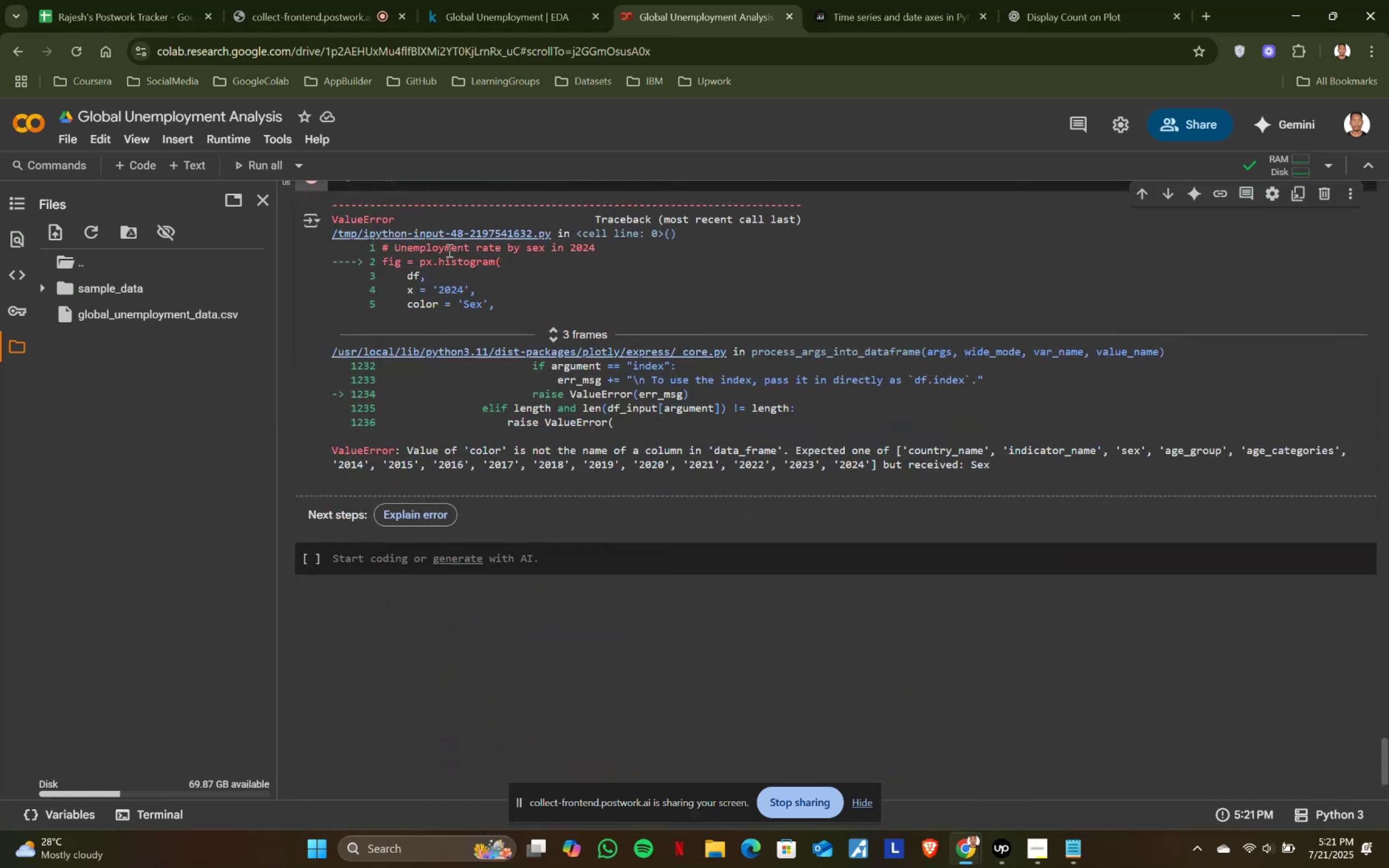 
scroll: coordinate [419, 328], scroll_direction: up, amount: 1.0
 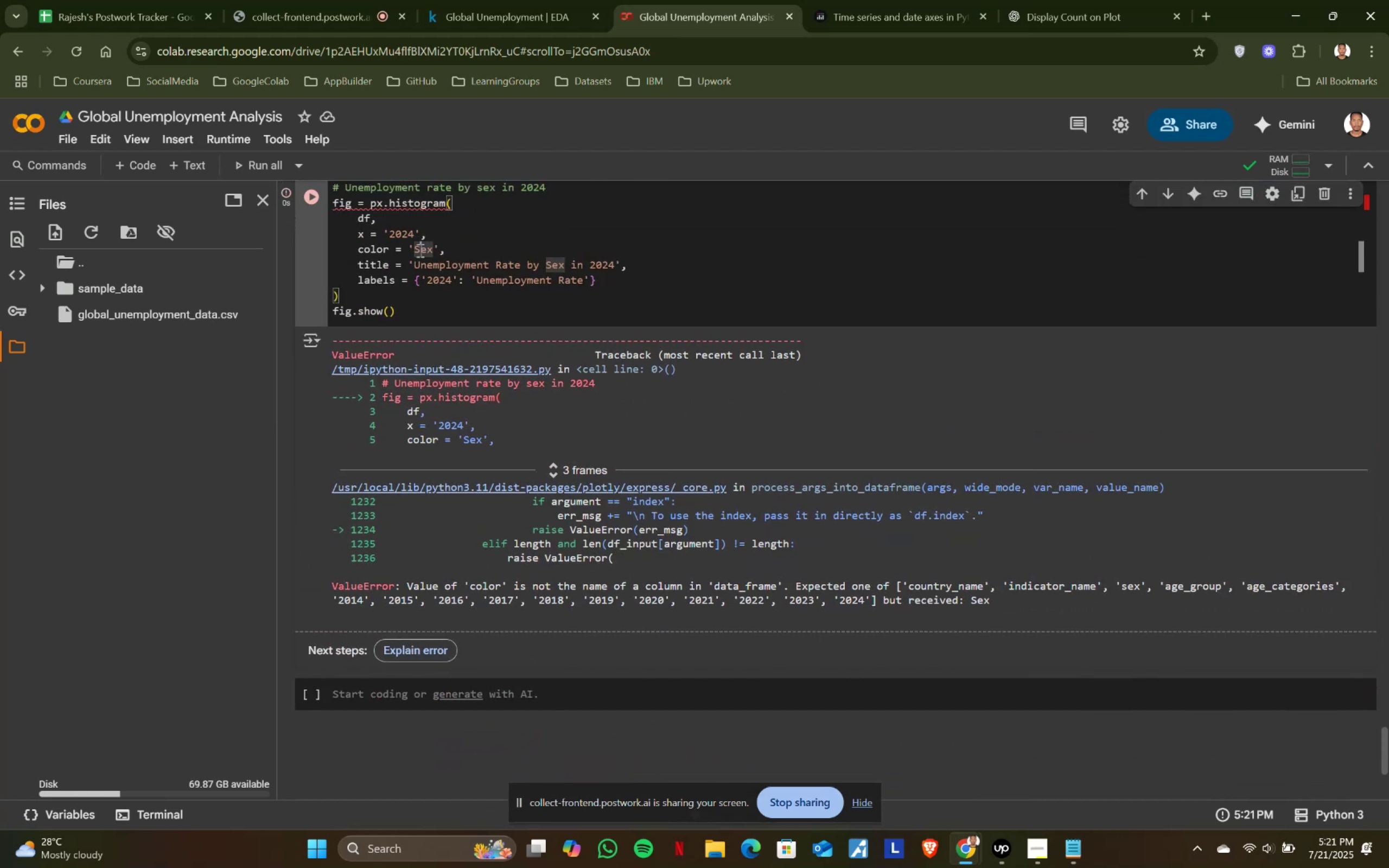 
key(Backspace)
 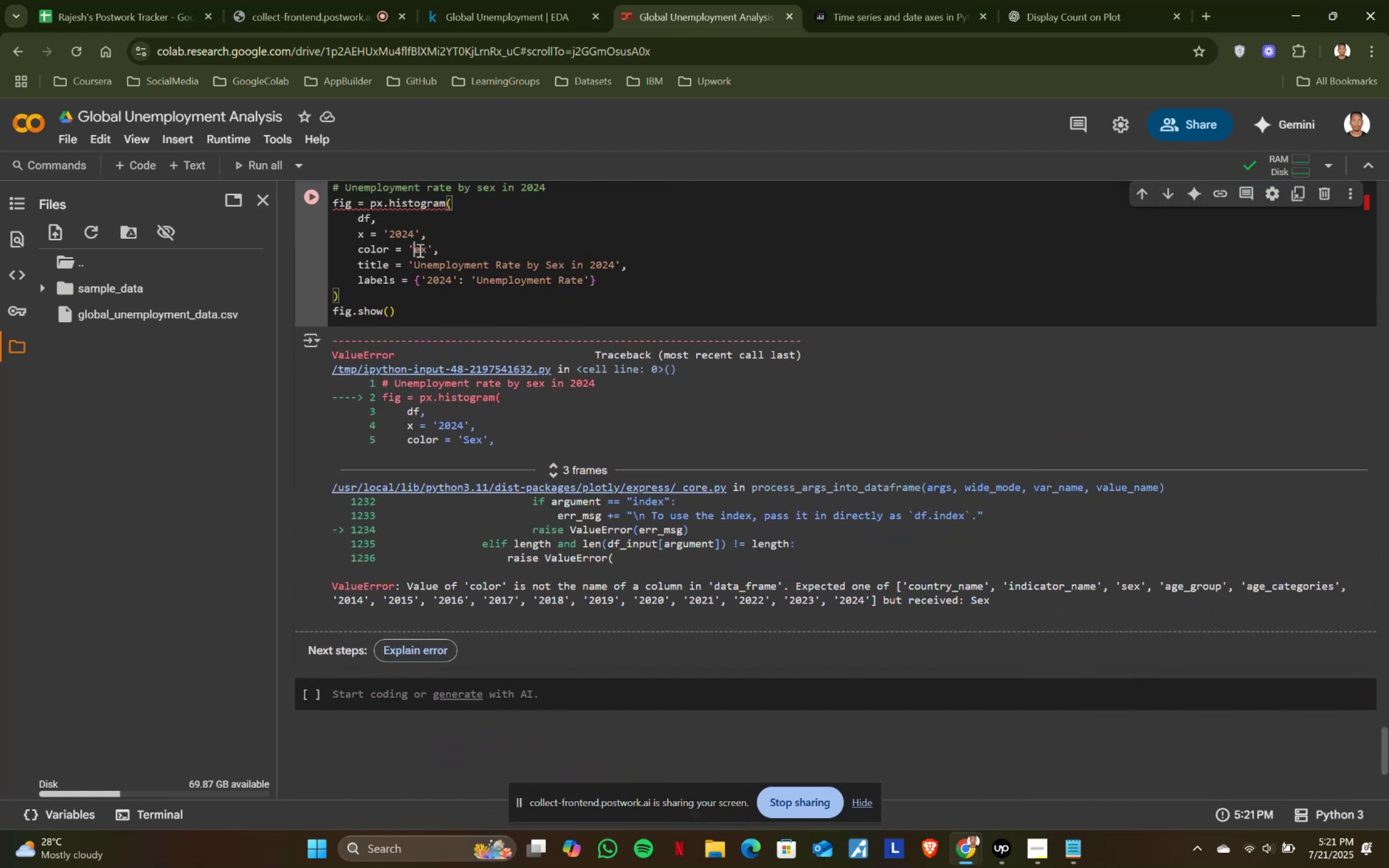 
key(S)
 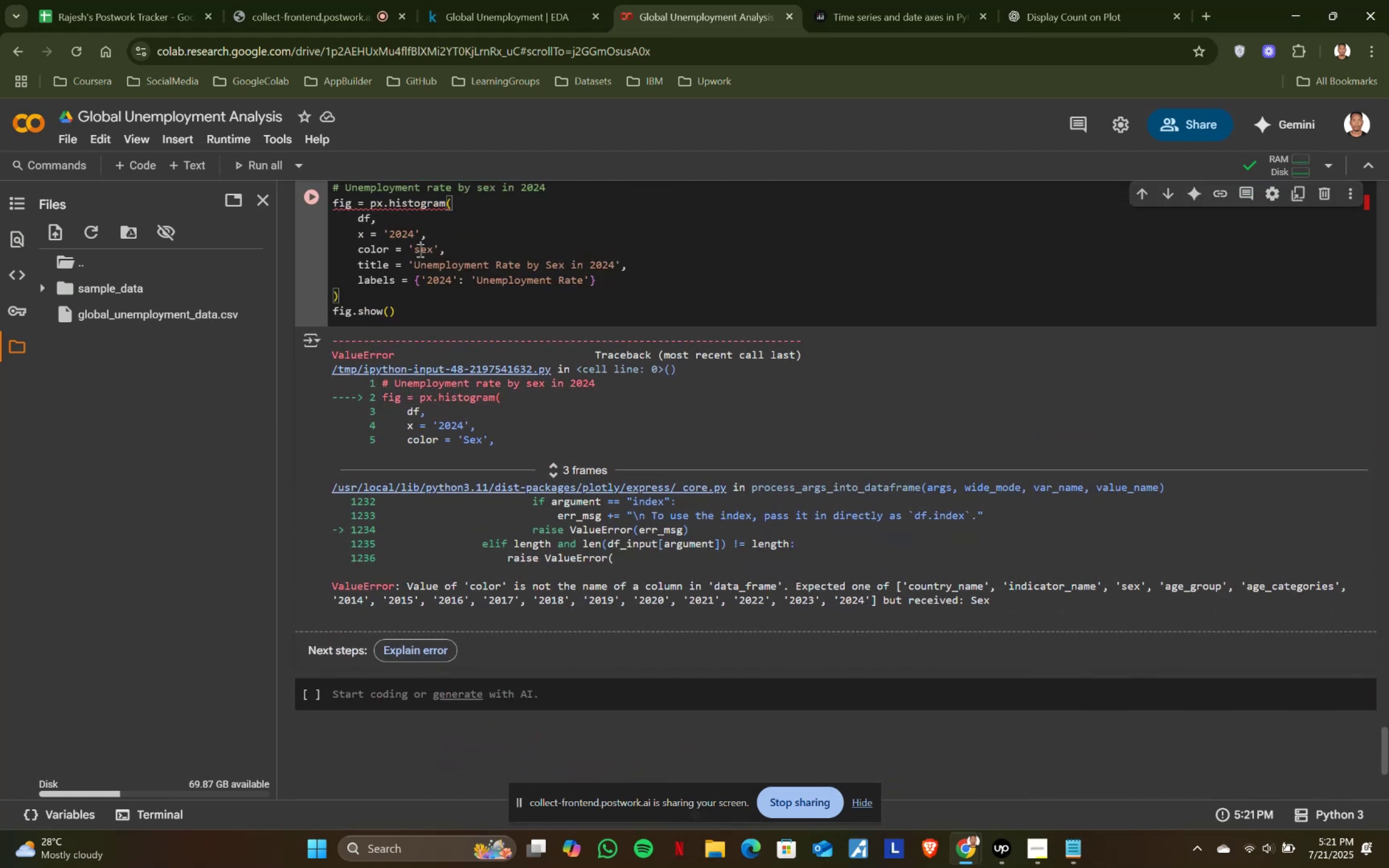 
key(Shift+ShiftRight)
 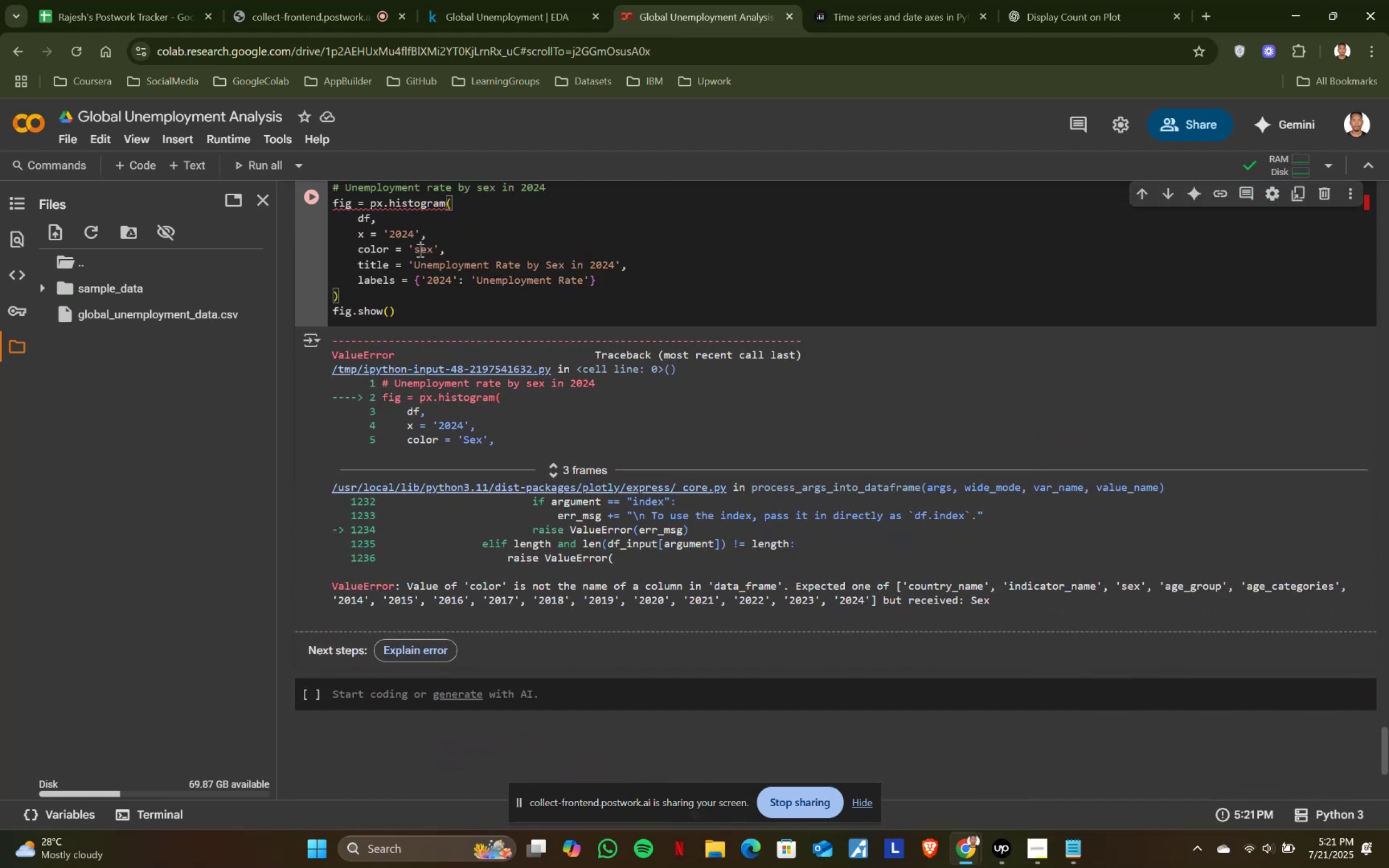 
key(Shift+Enter)
 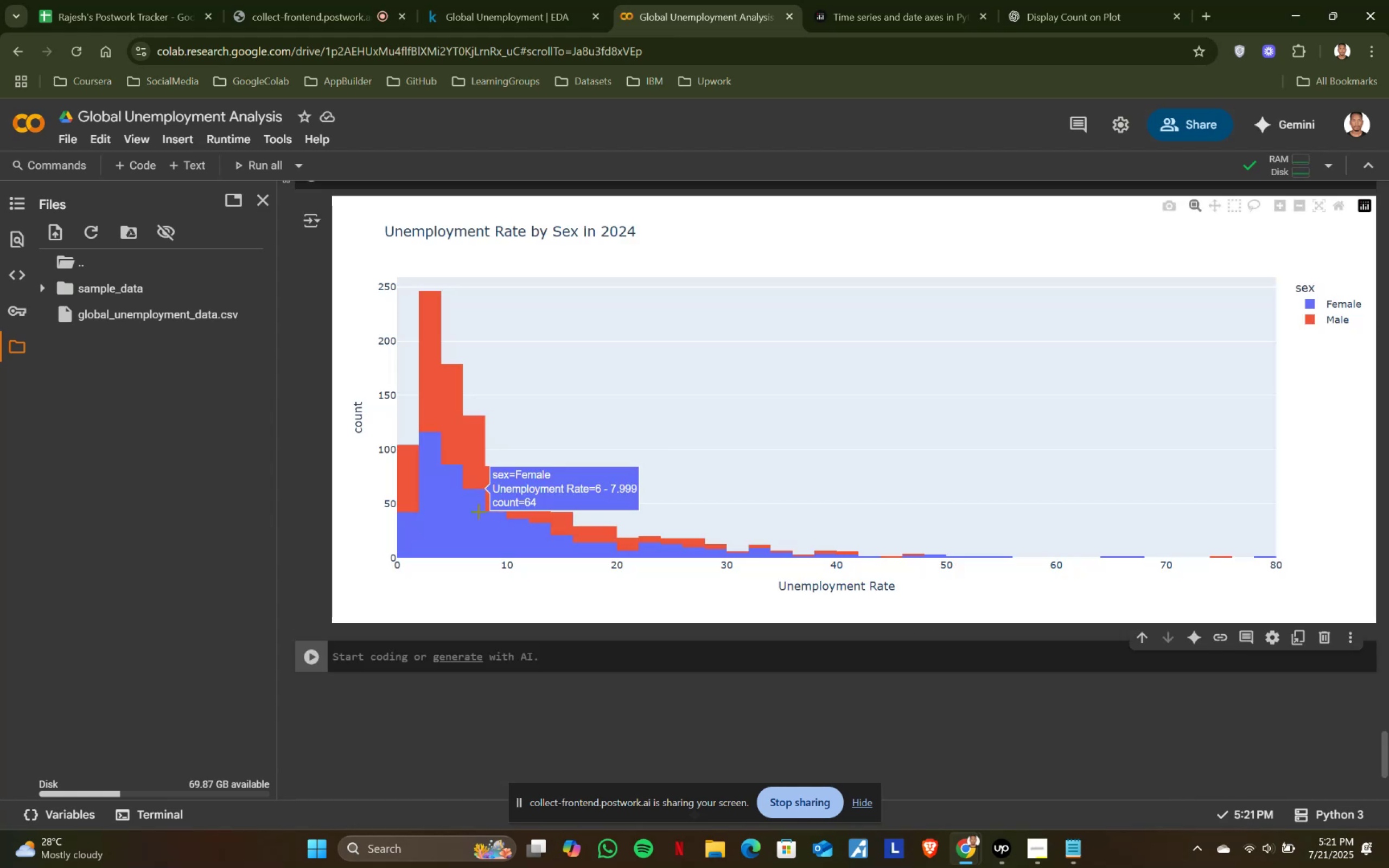 
scroll: coordinate [450, 518], scroll_direction: up, amount: 1.0
 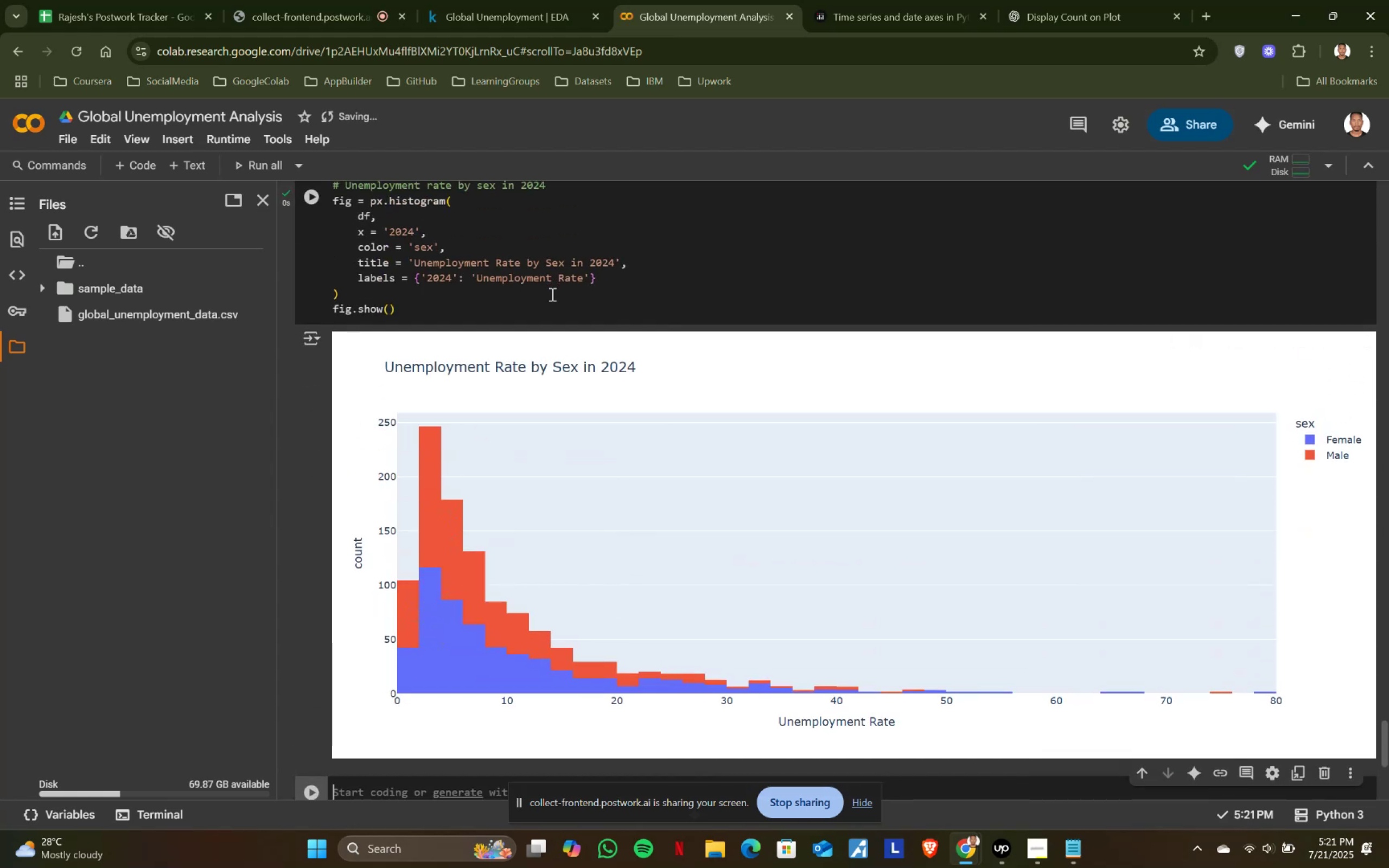 
wait(6.1)
 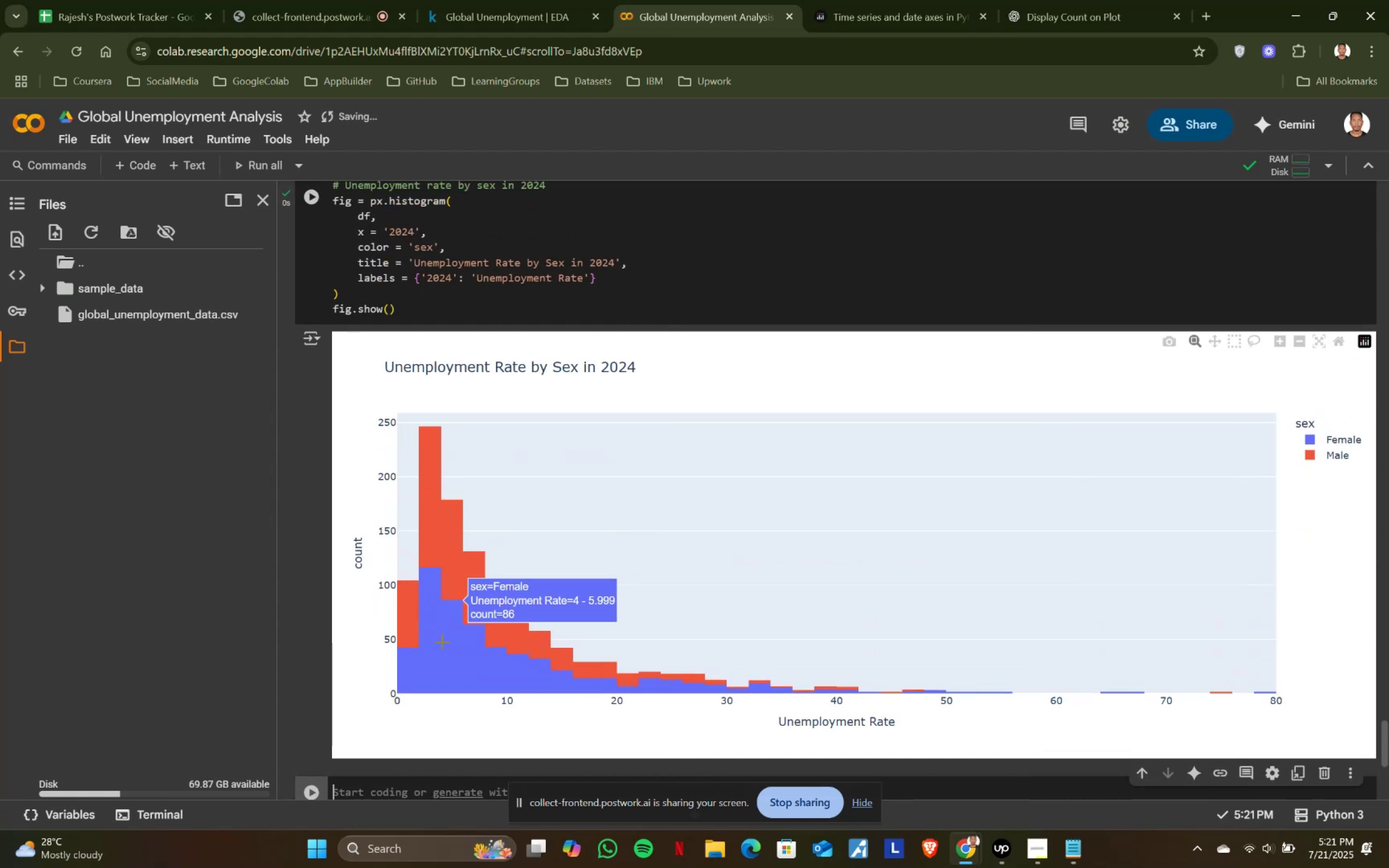 
mouse_move([412, 612])
 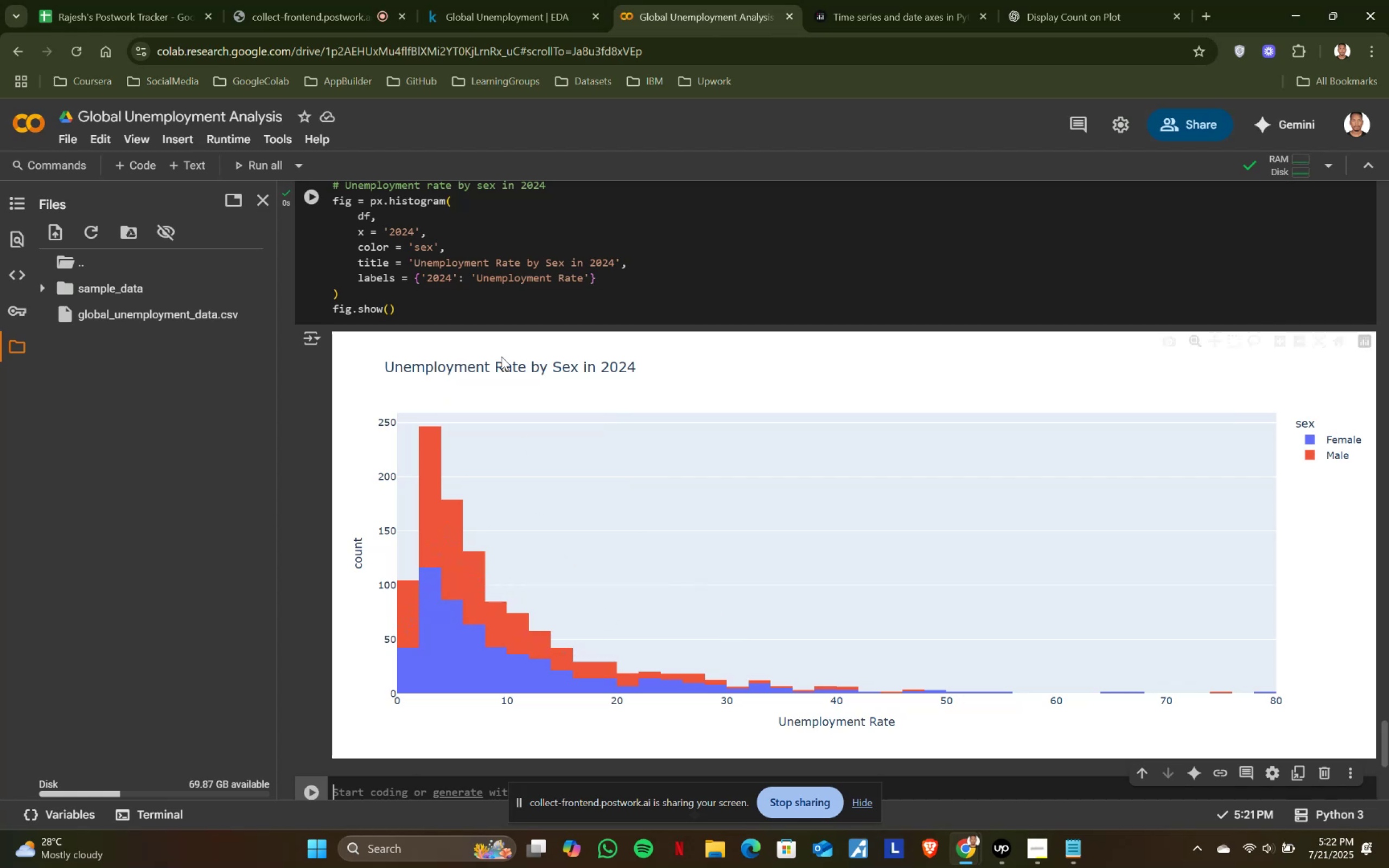 
left_click([537, 0])
 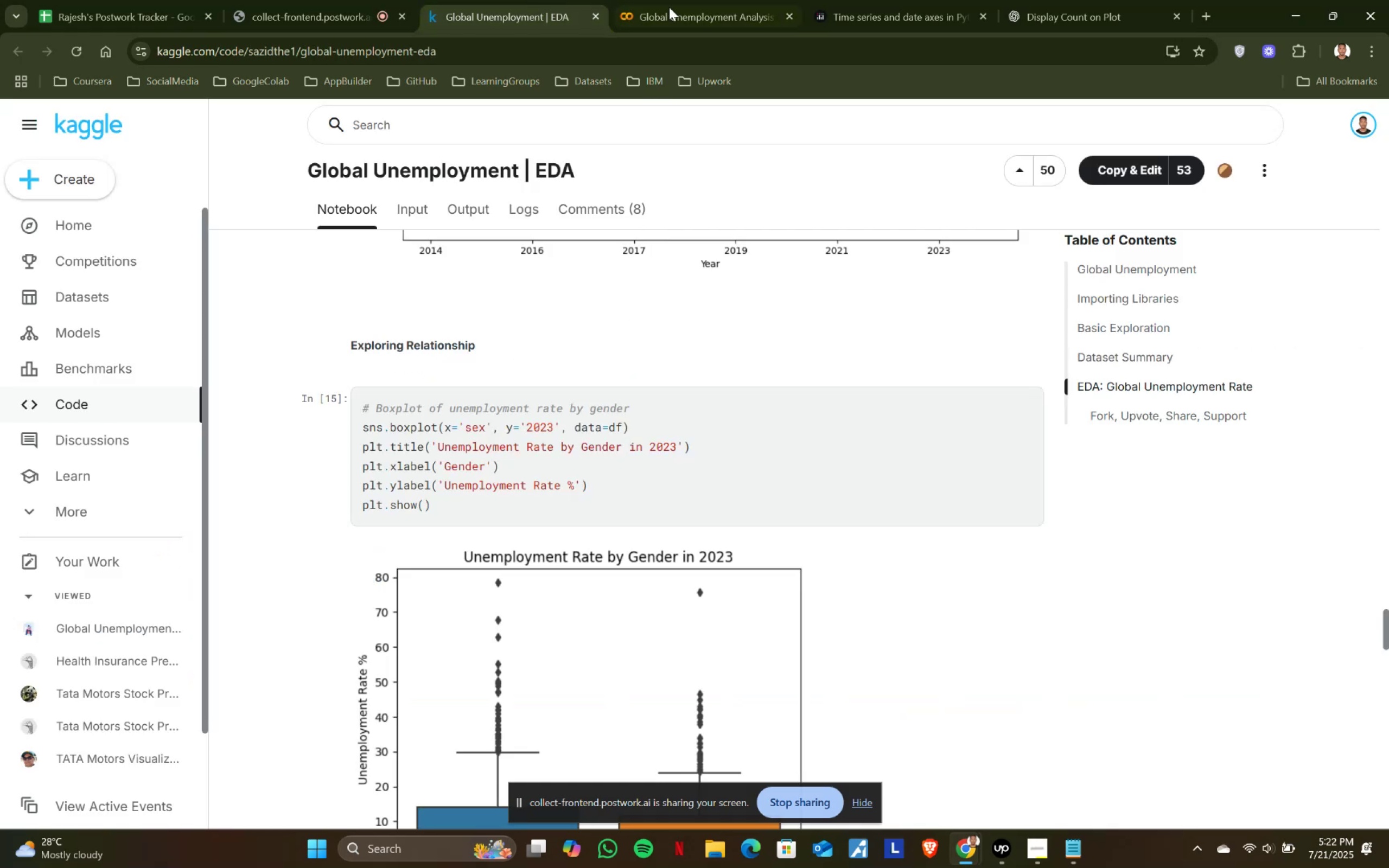 
left_click([673, 0])
 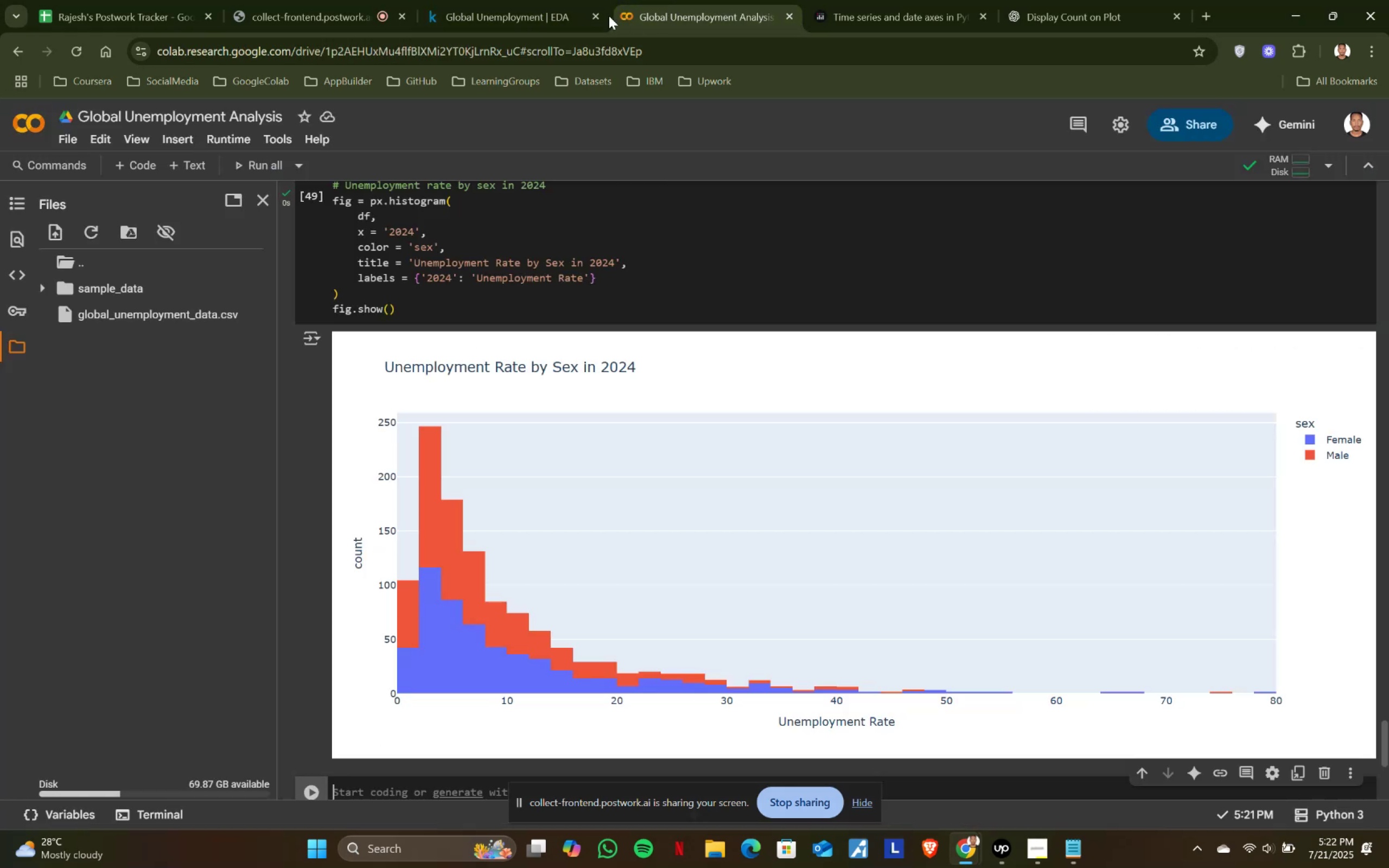 
left_click([546, 0])
 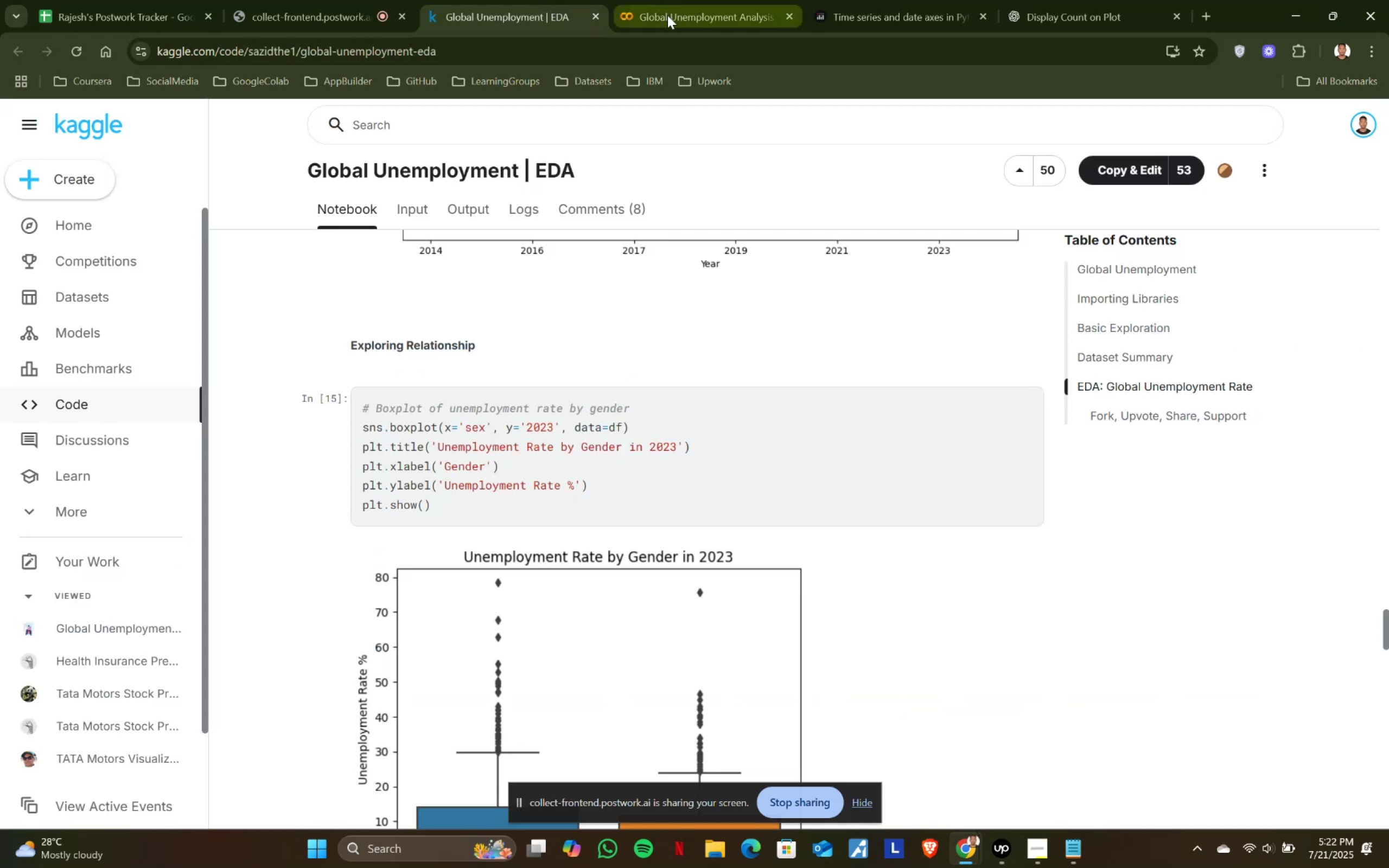 
left_click([667, 15])
 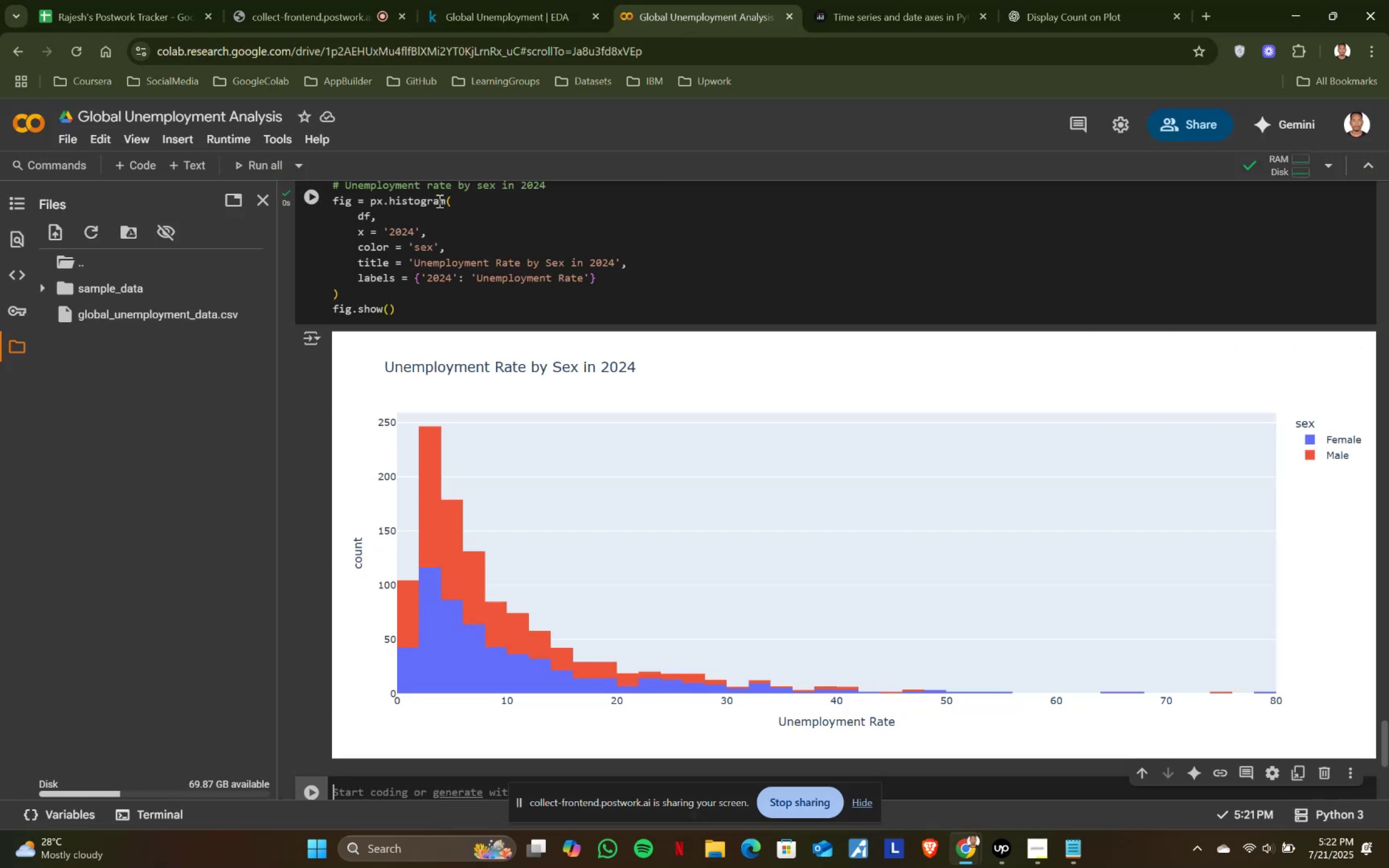 
left_click_drag(start_coordinate=[444, 198], to_coordinate=[388, 199])
 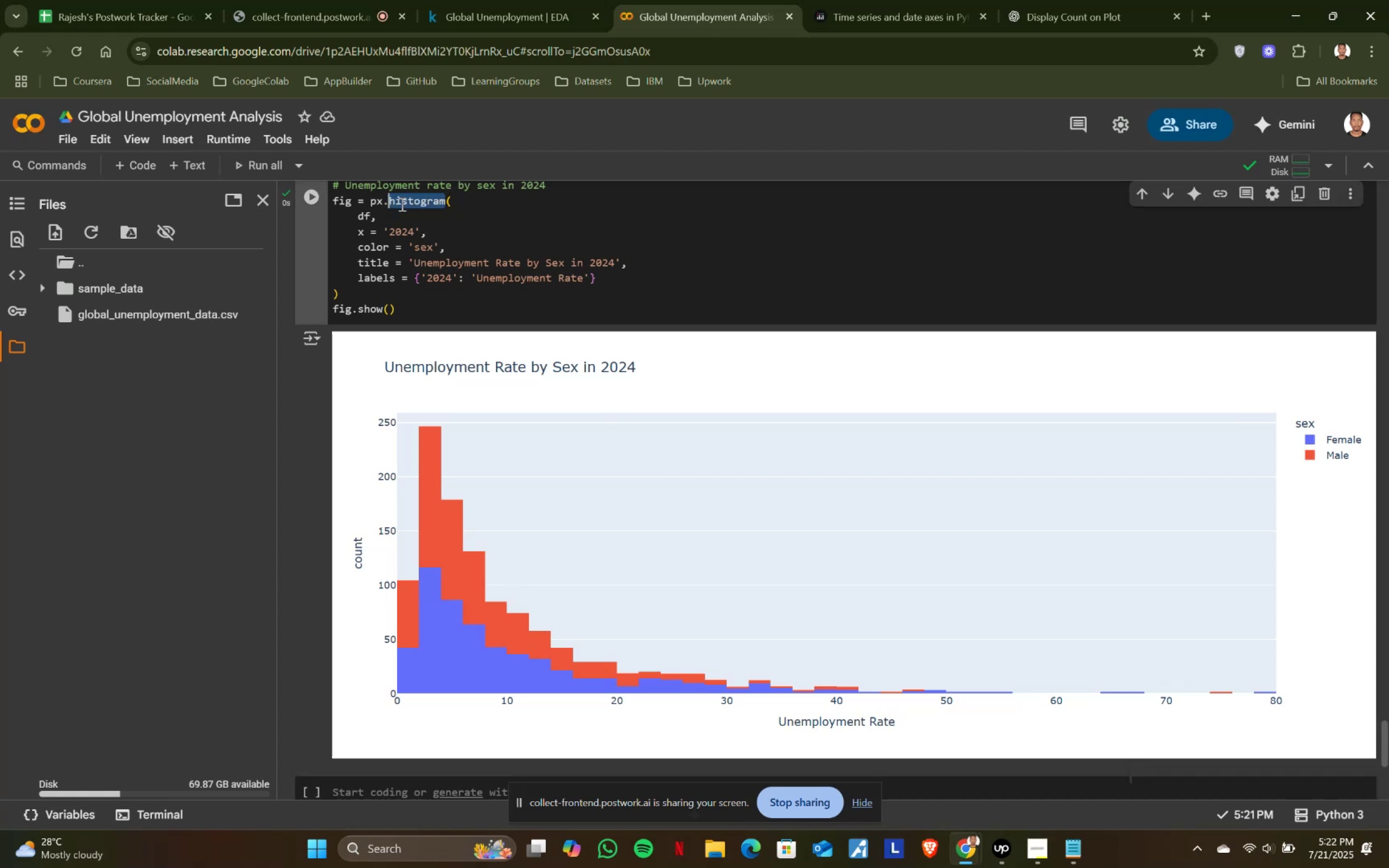 
type(box)
 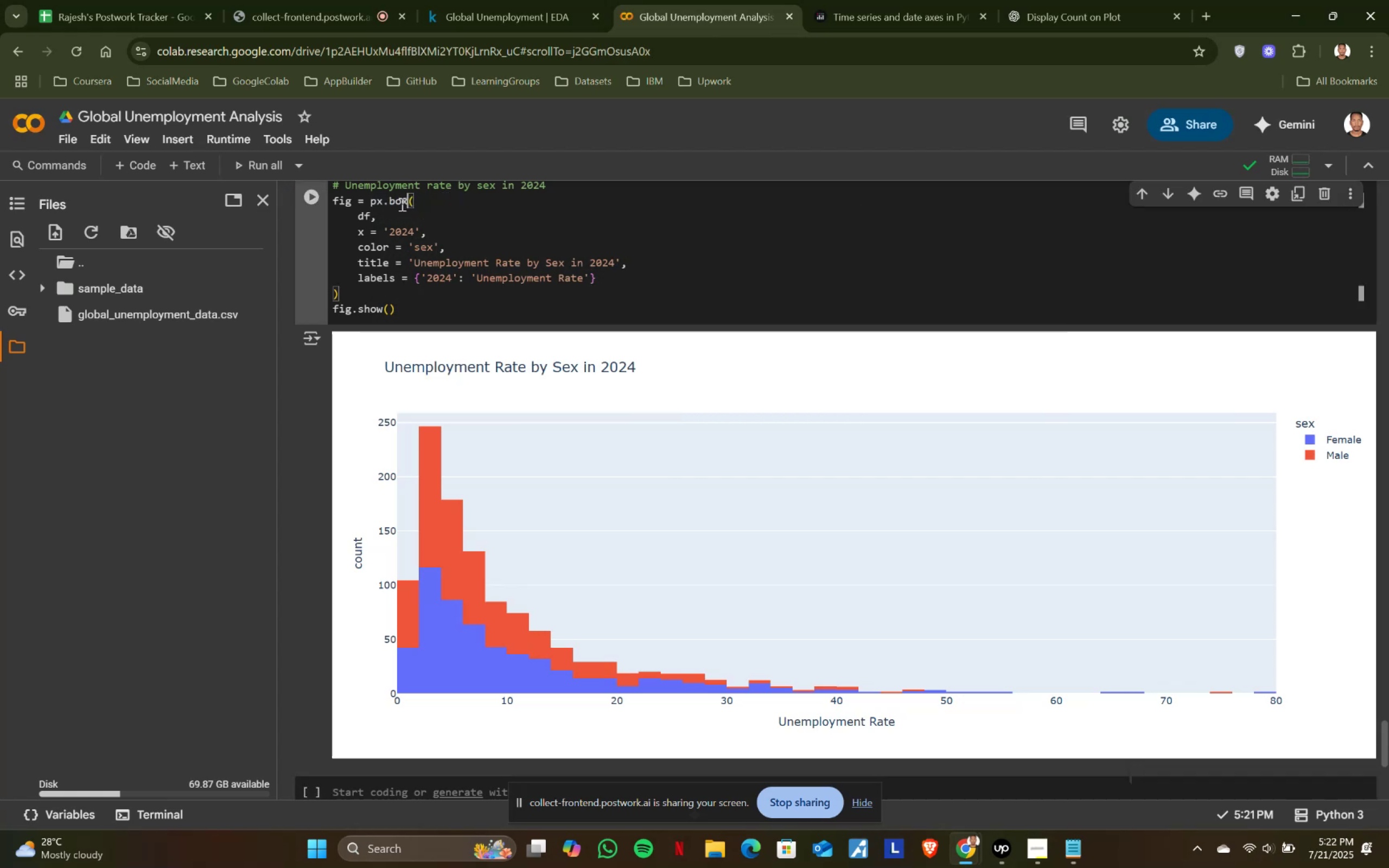 
key(Shift+Enter)
 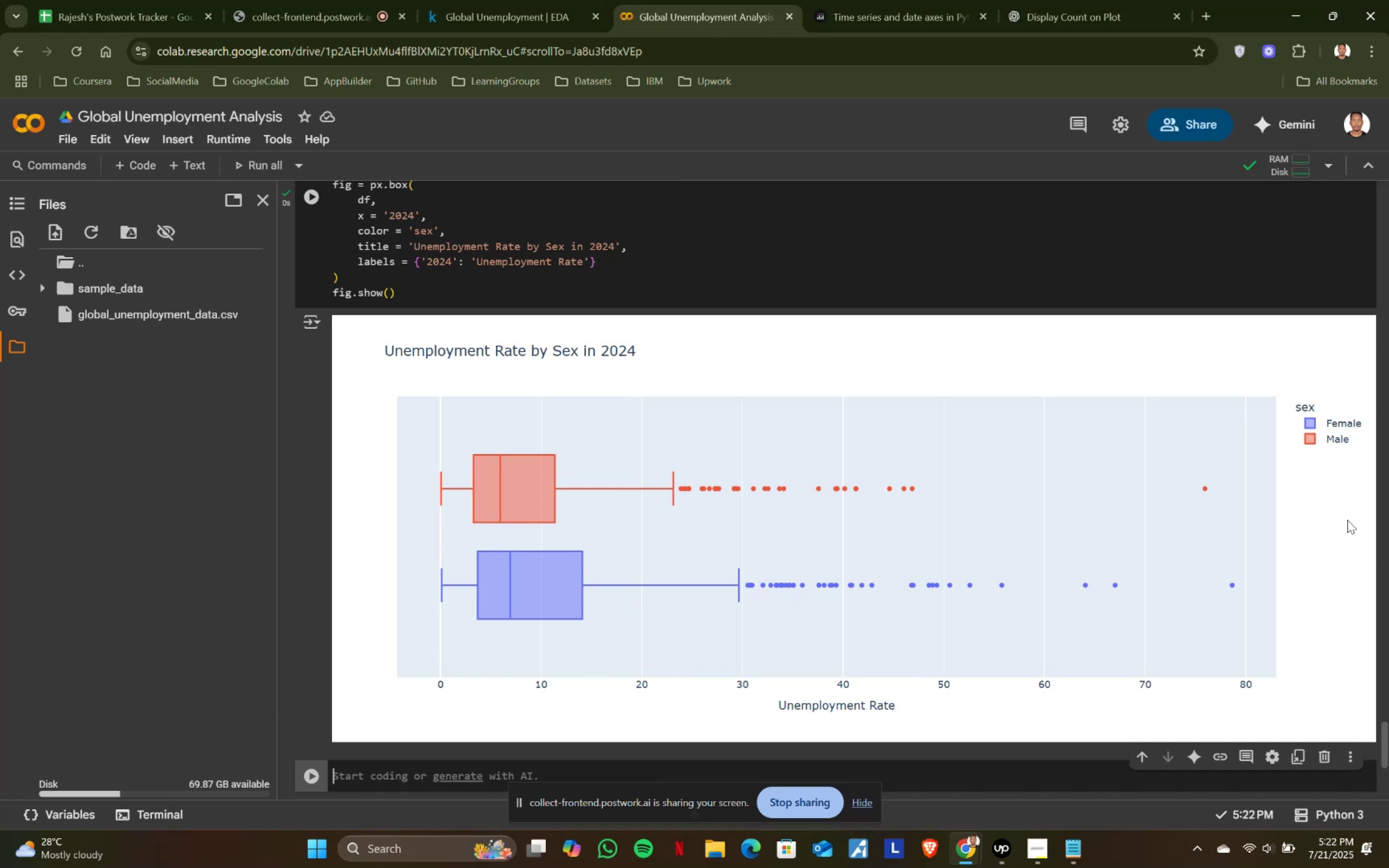 
wait(35.17)
 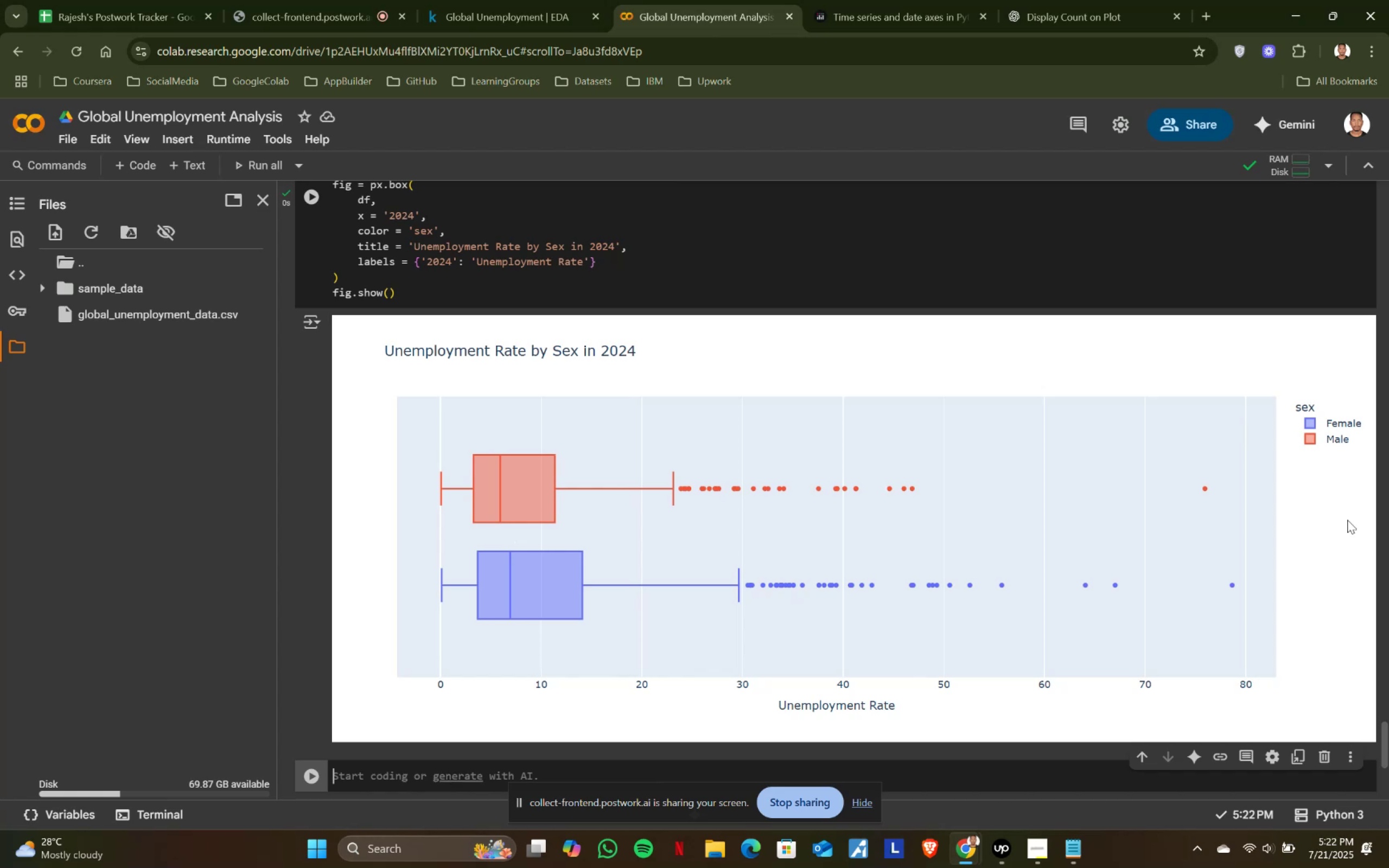 
scroll: coordinate [615, 613], scroll_direction: down, amount: 1.0
 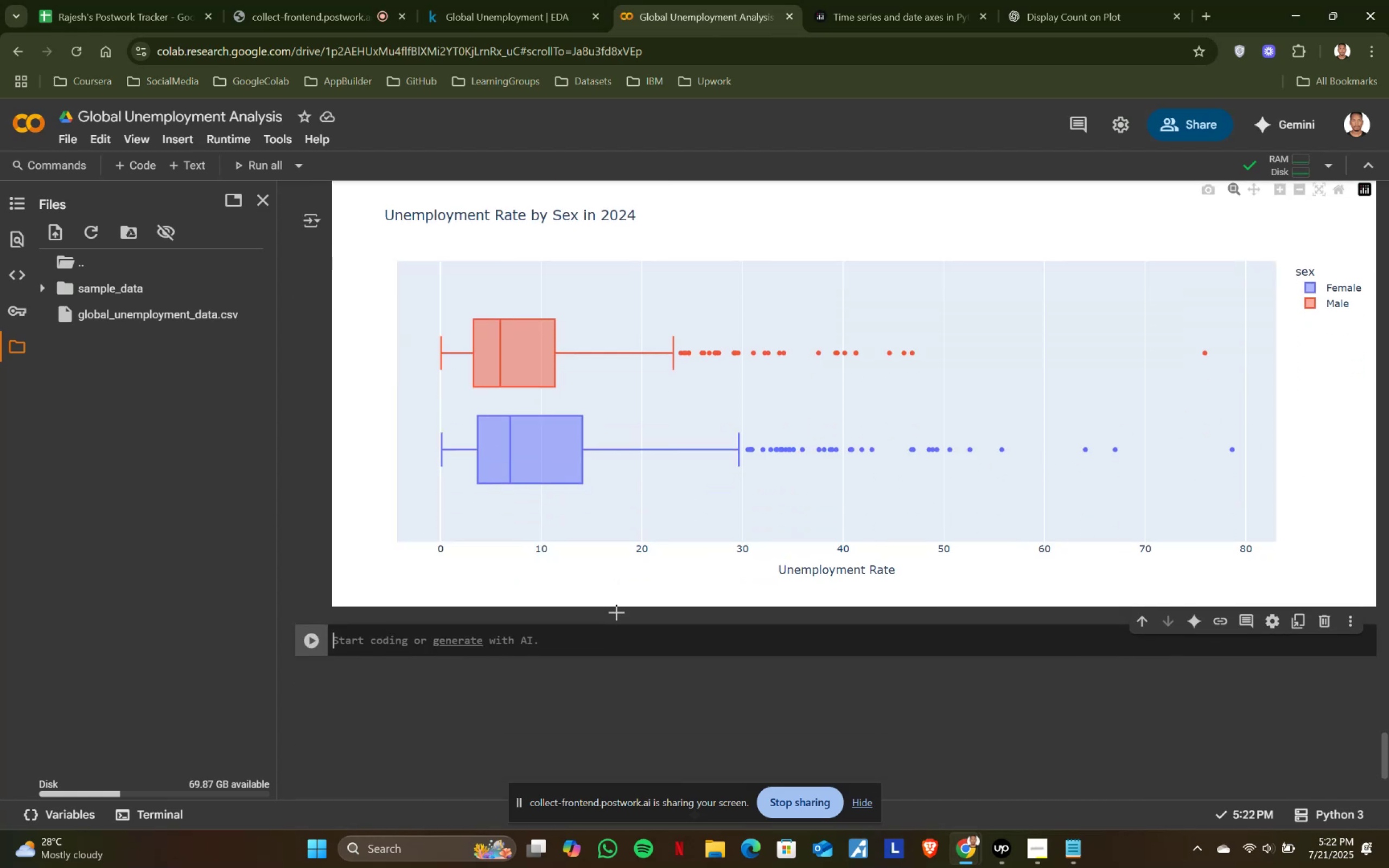 
scroll: coordinate [616, 612], scroll_direction: up, amount: 1.0
 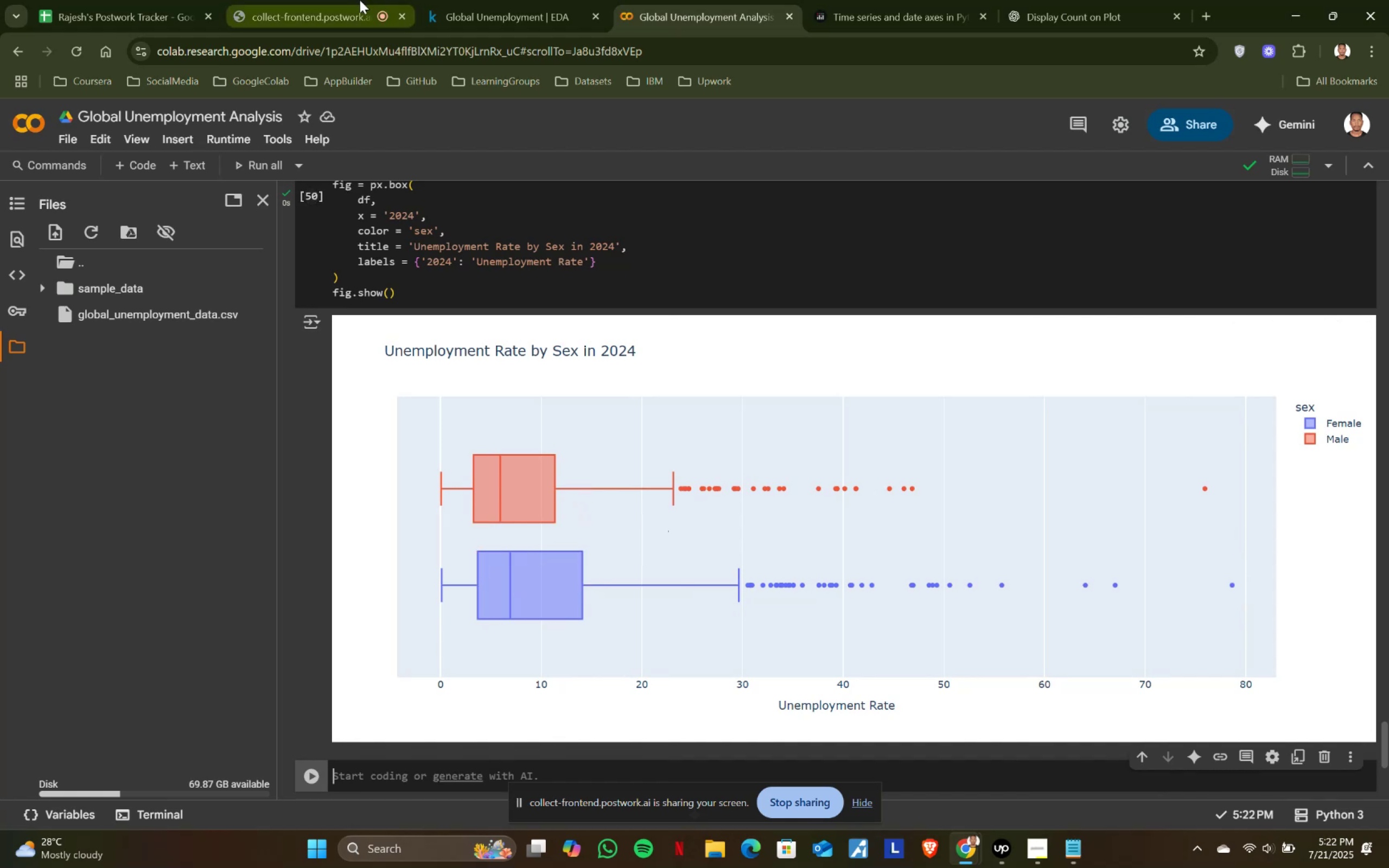 
left_click([1010, 852])
 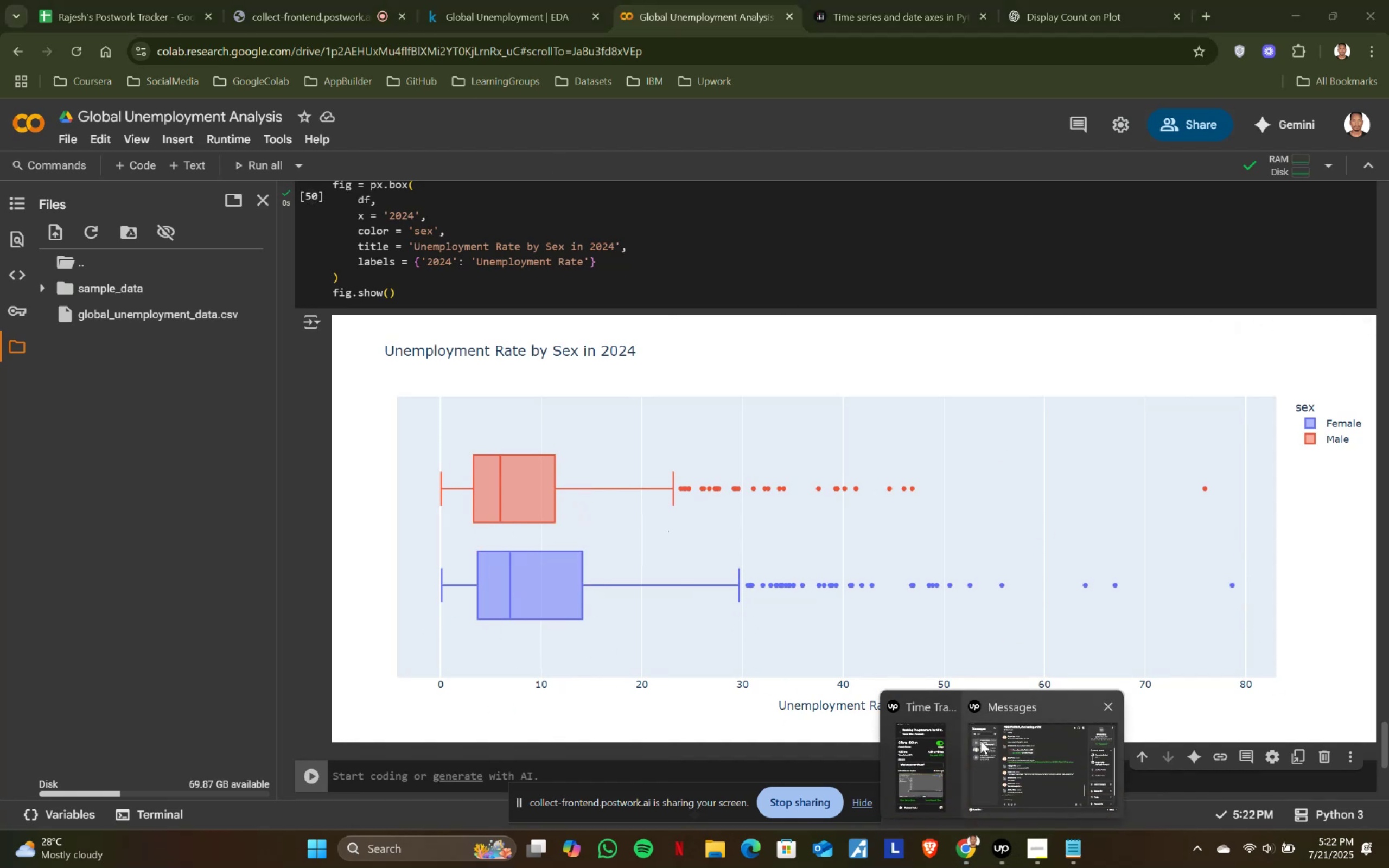 
left_click([935, 757])
 